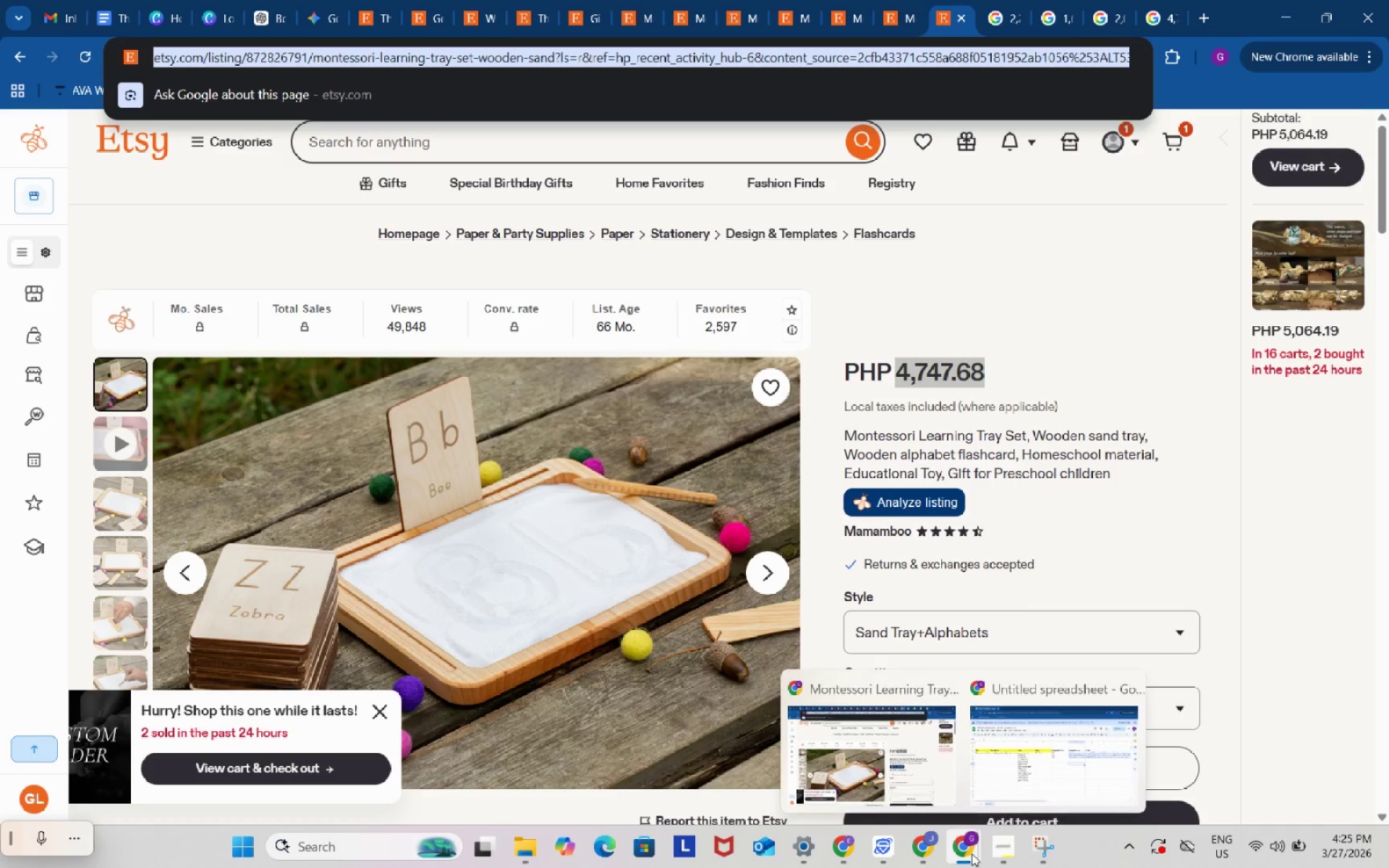 
left_click([1032, 714])
 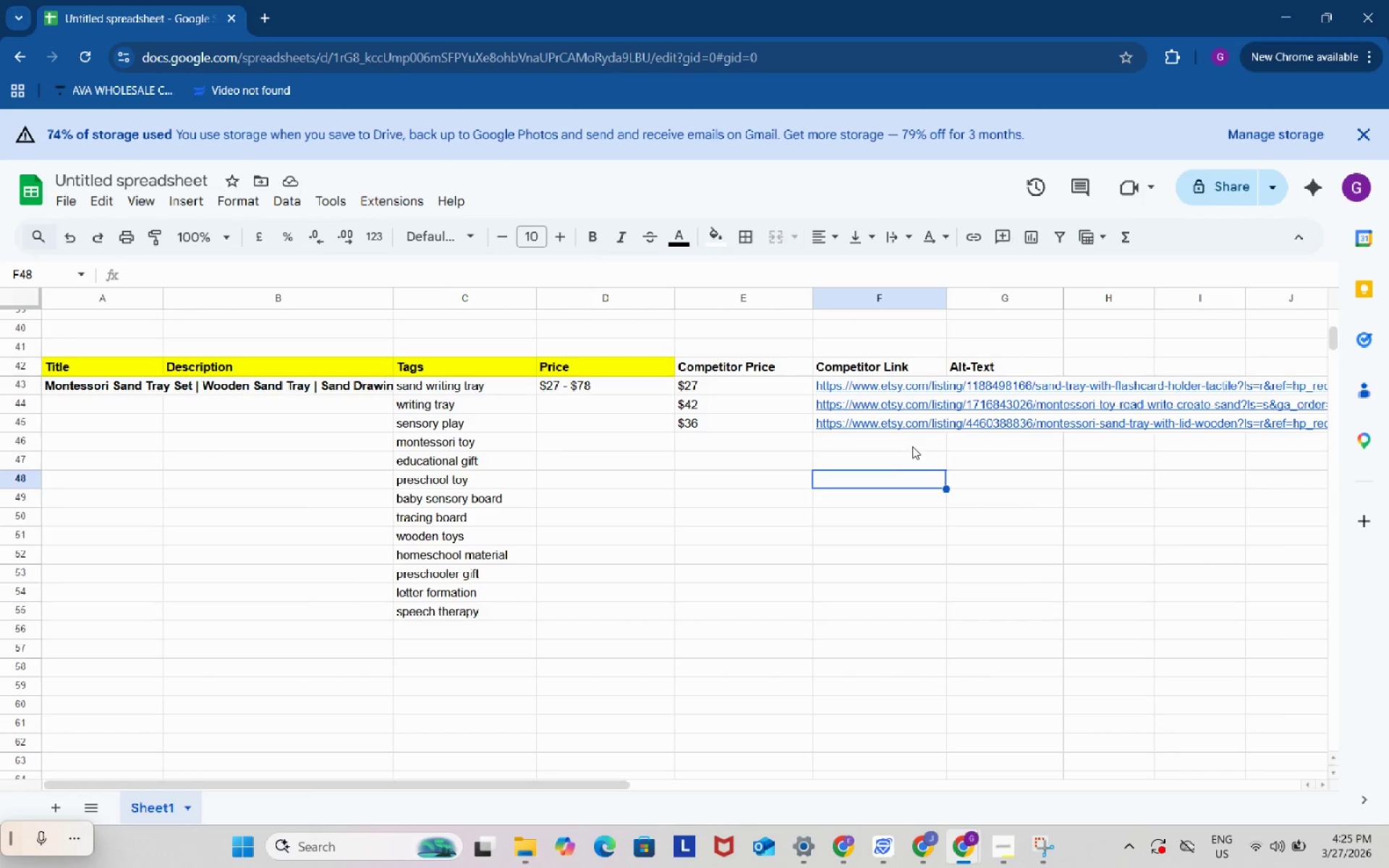 
left_click([912, 446])
 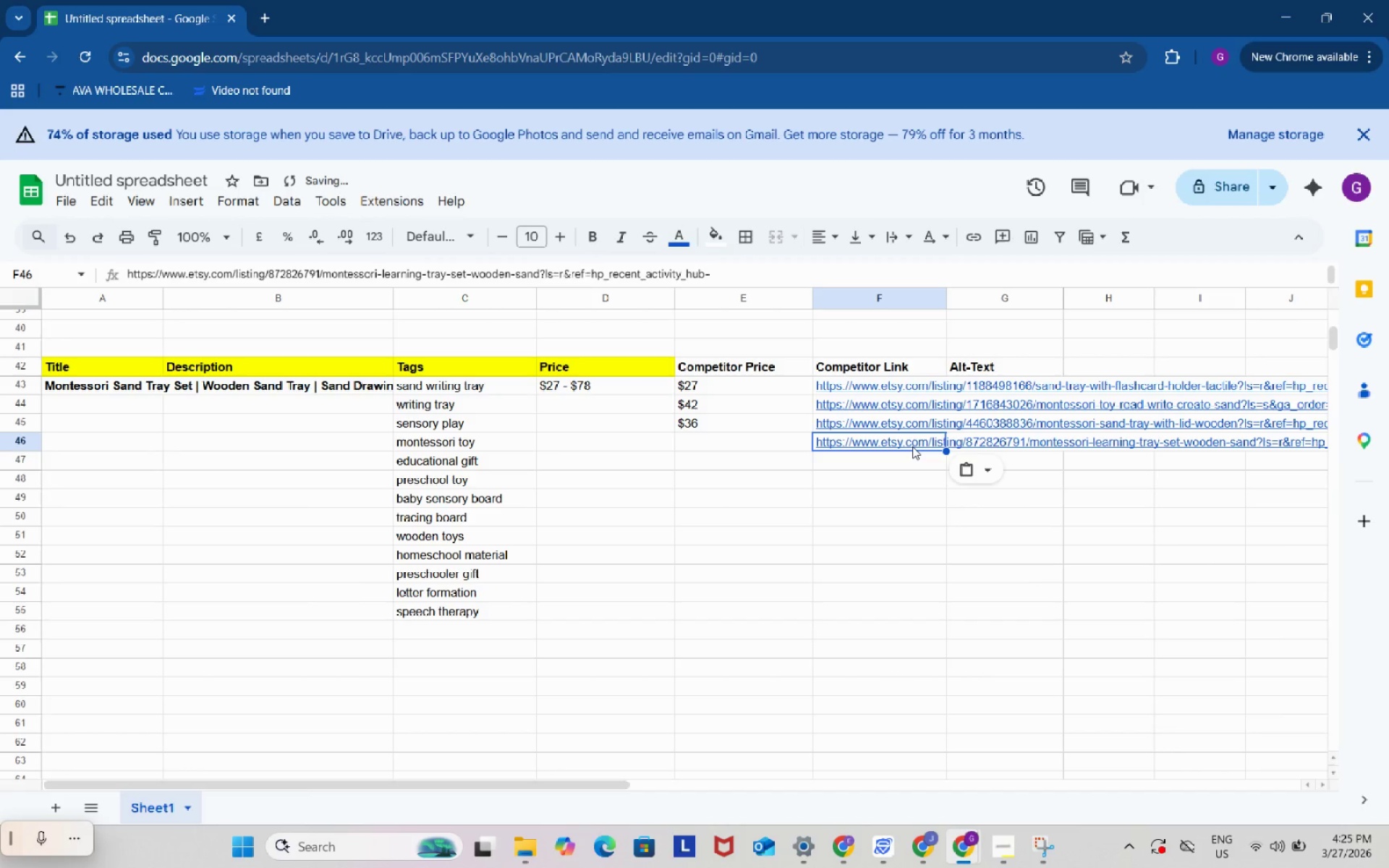 
key(Control+ControlLeft)
 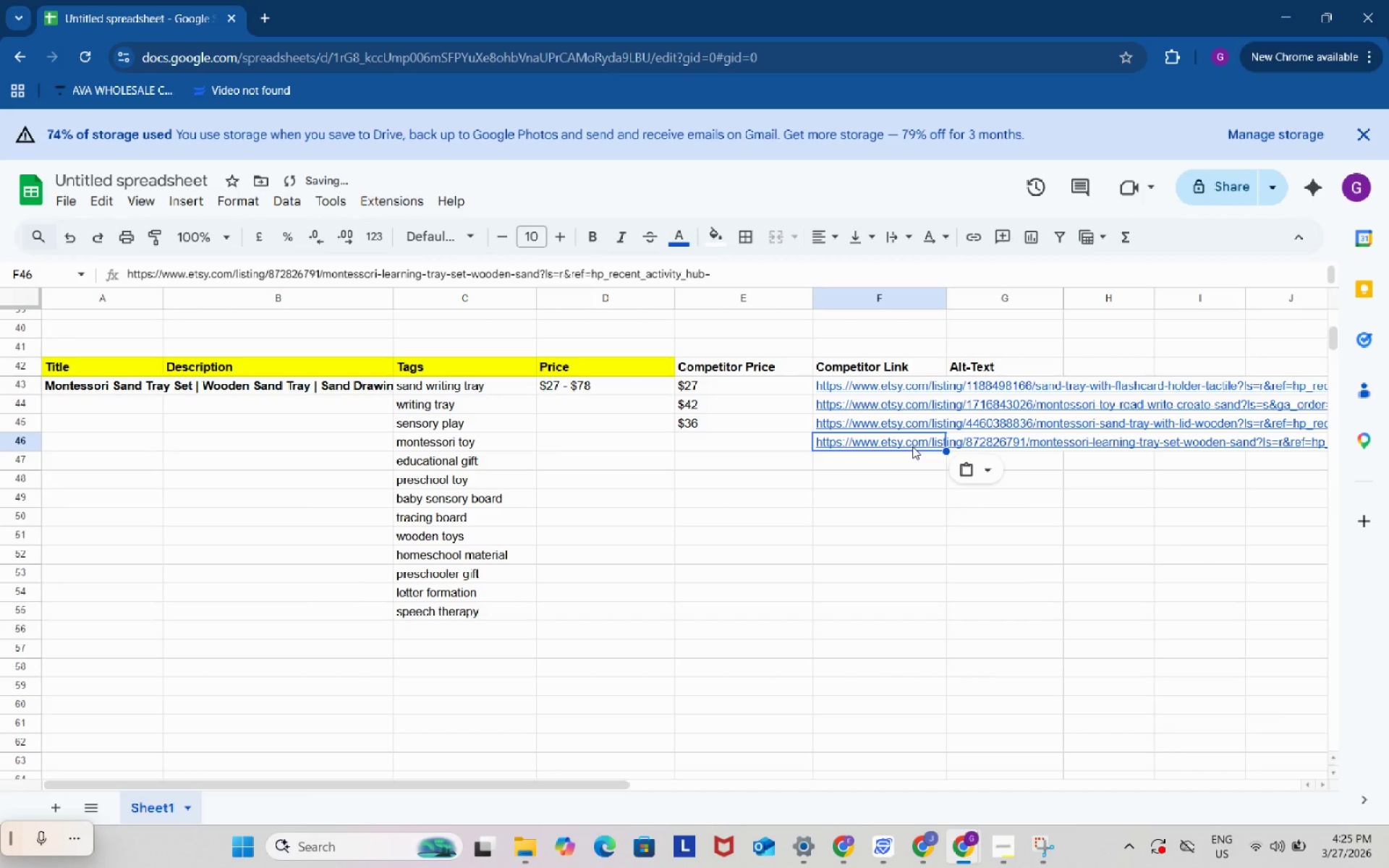 
key(Control+V)
 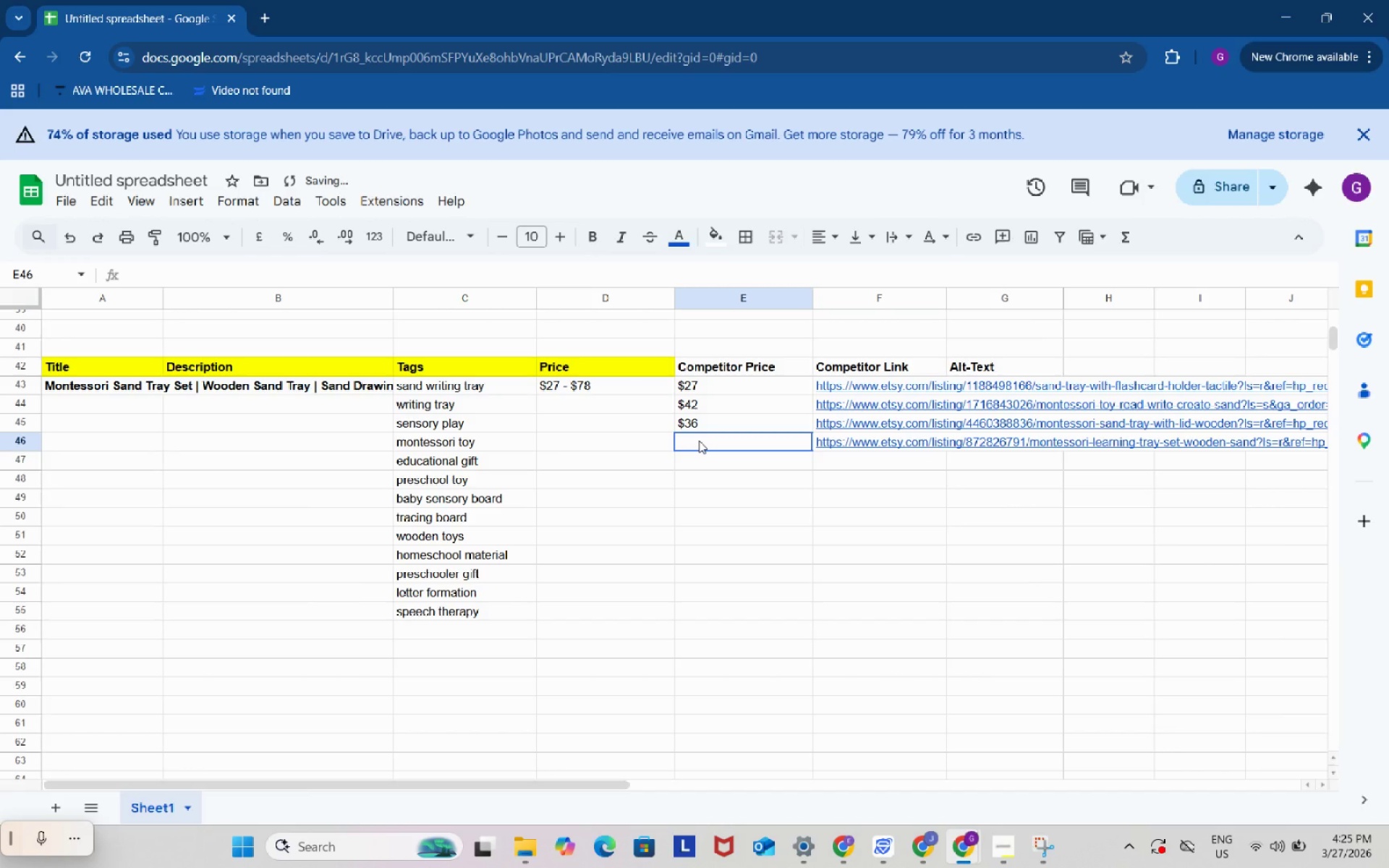 
double_click([699, 441])
 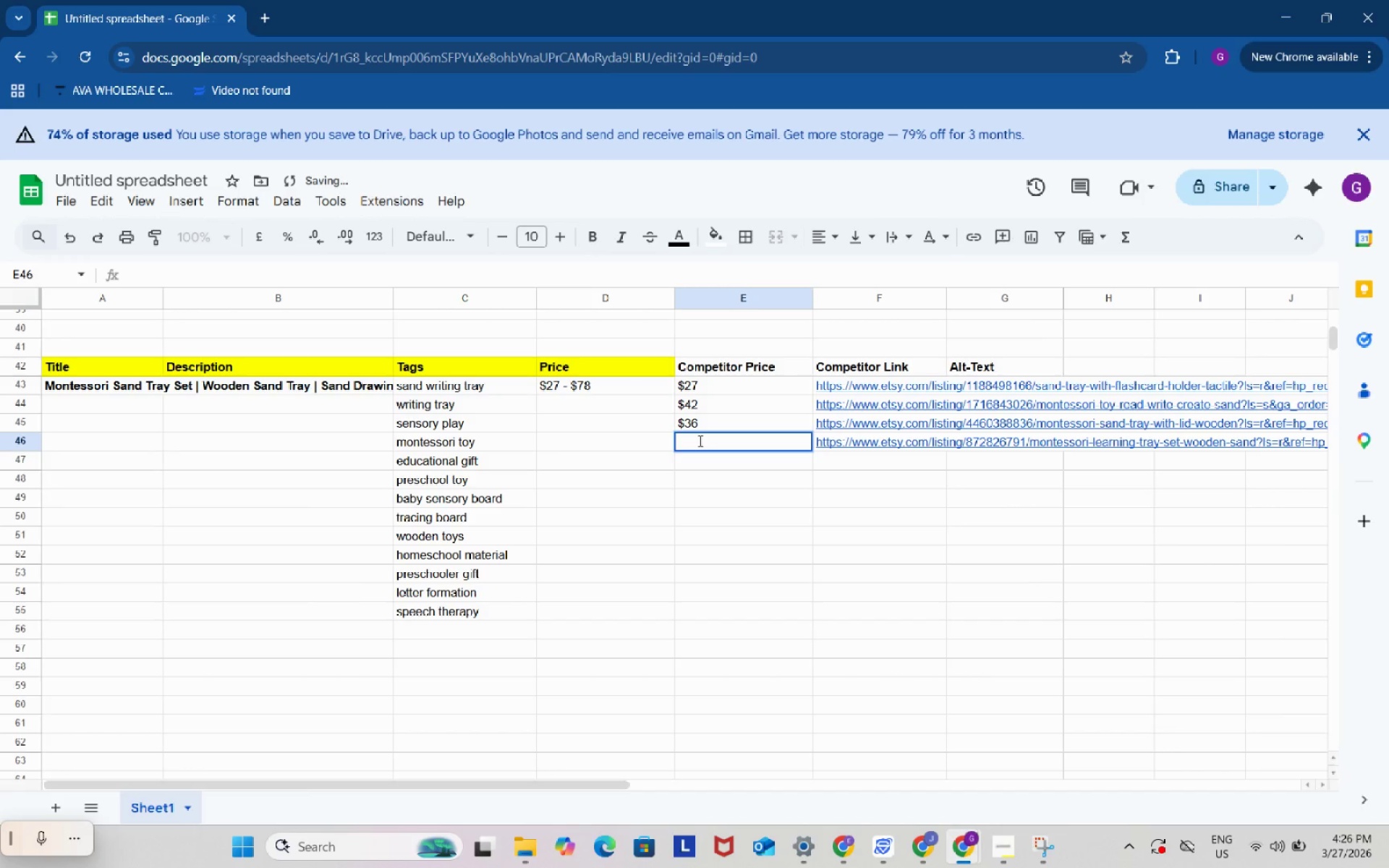 
key(Shift+ShiftRight)
 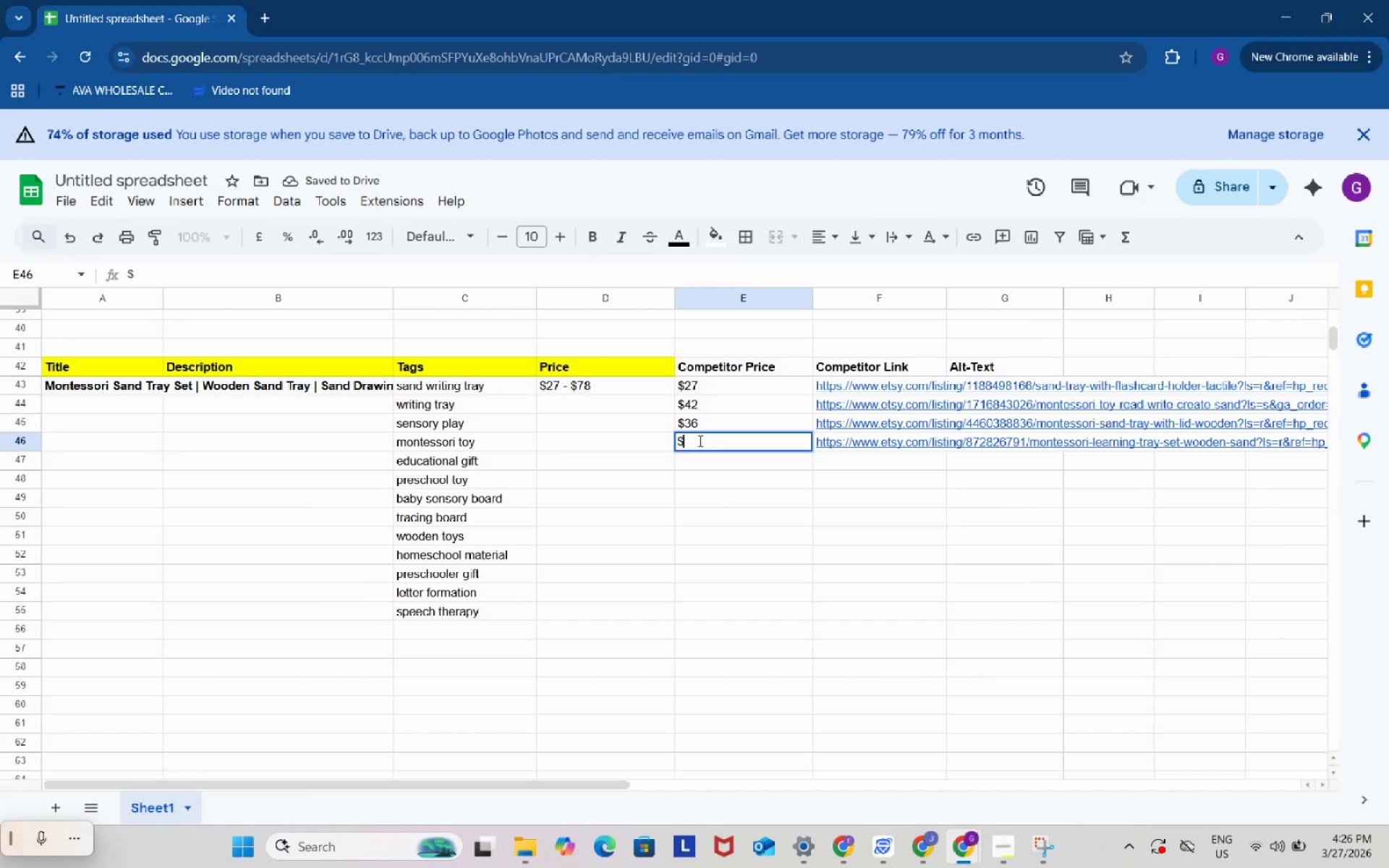 
key(Shift+4)
 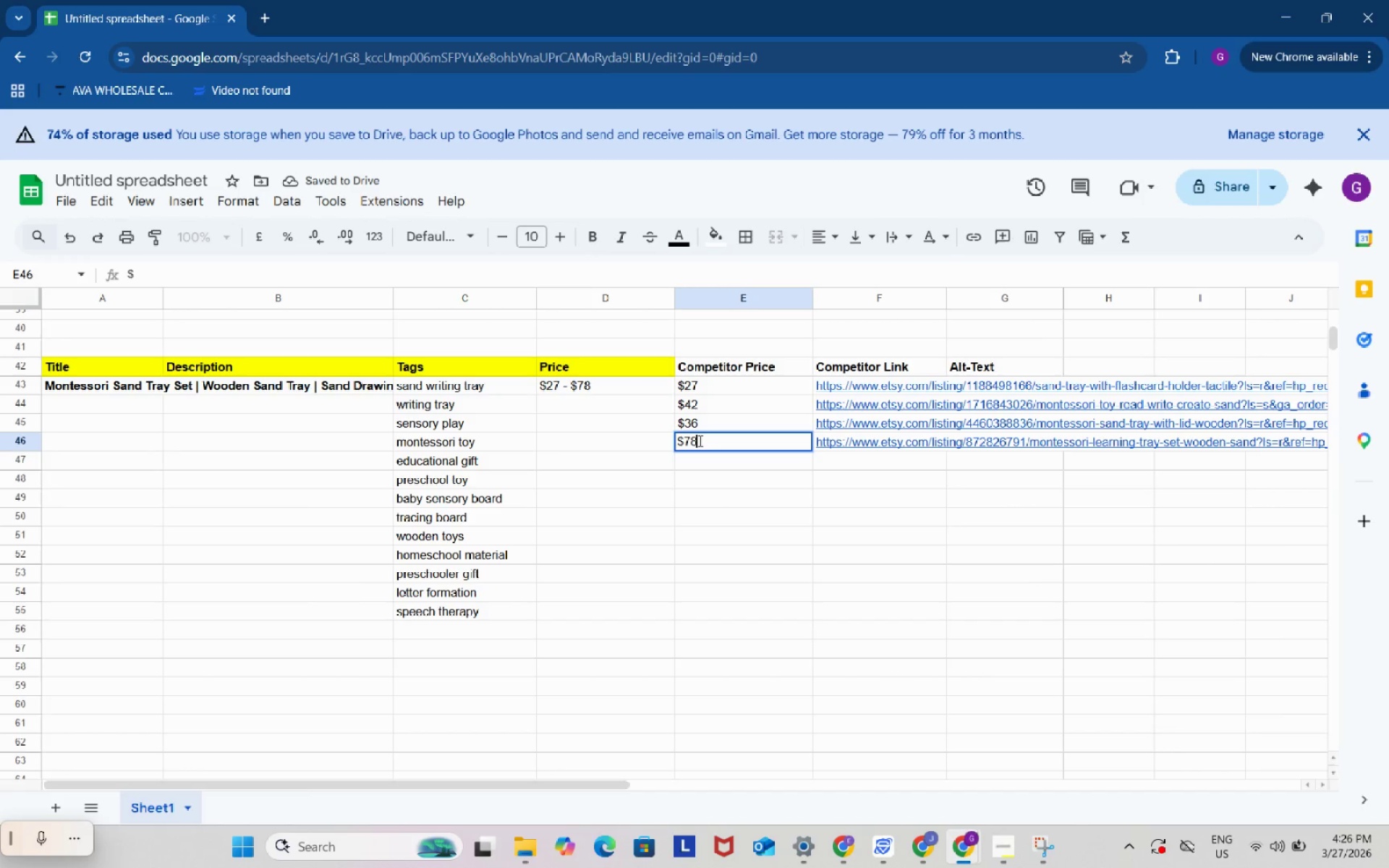 
key(Numpad7)
 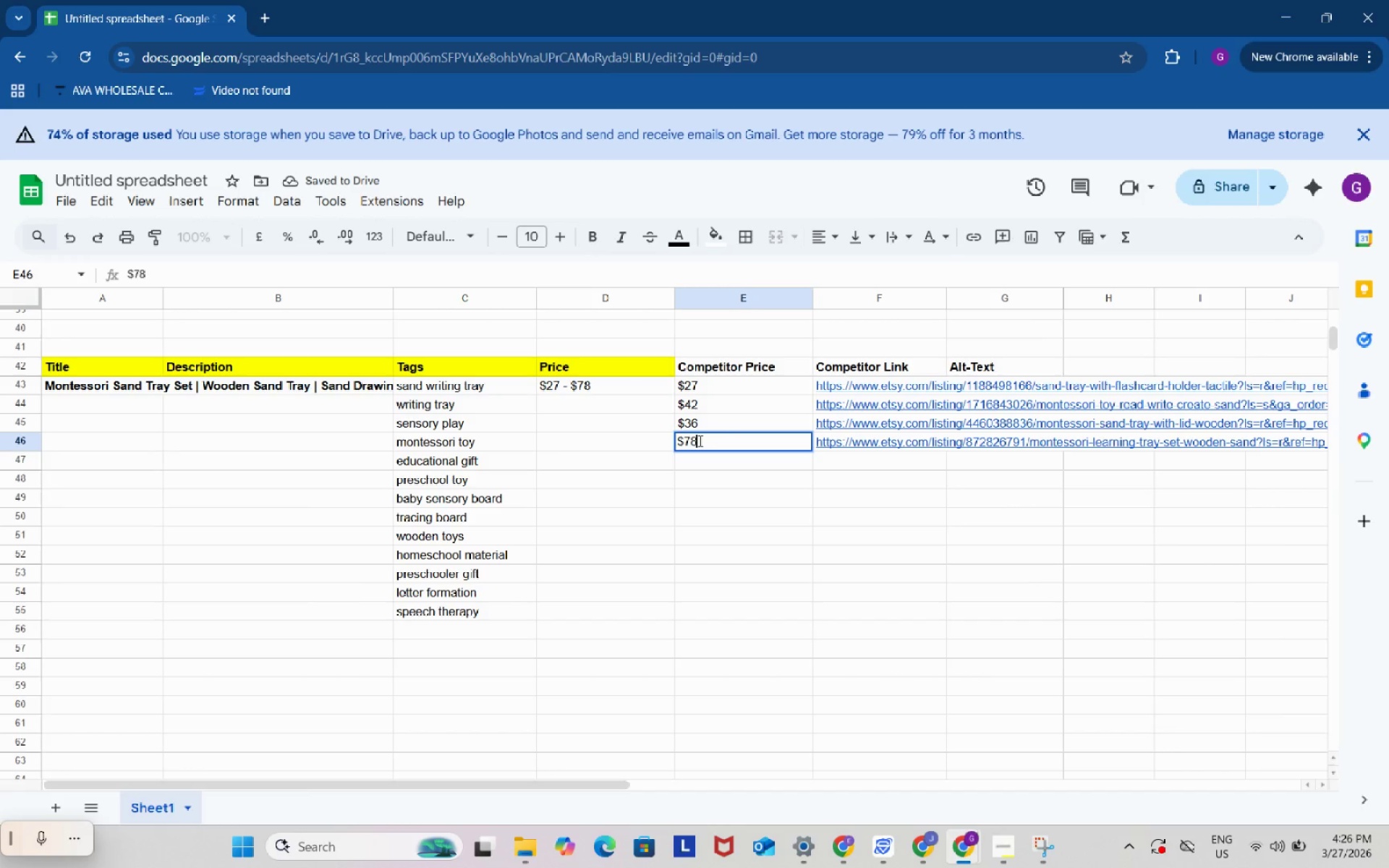 
key(Numpad8)
 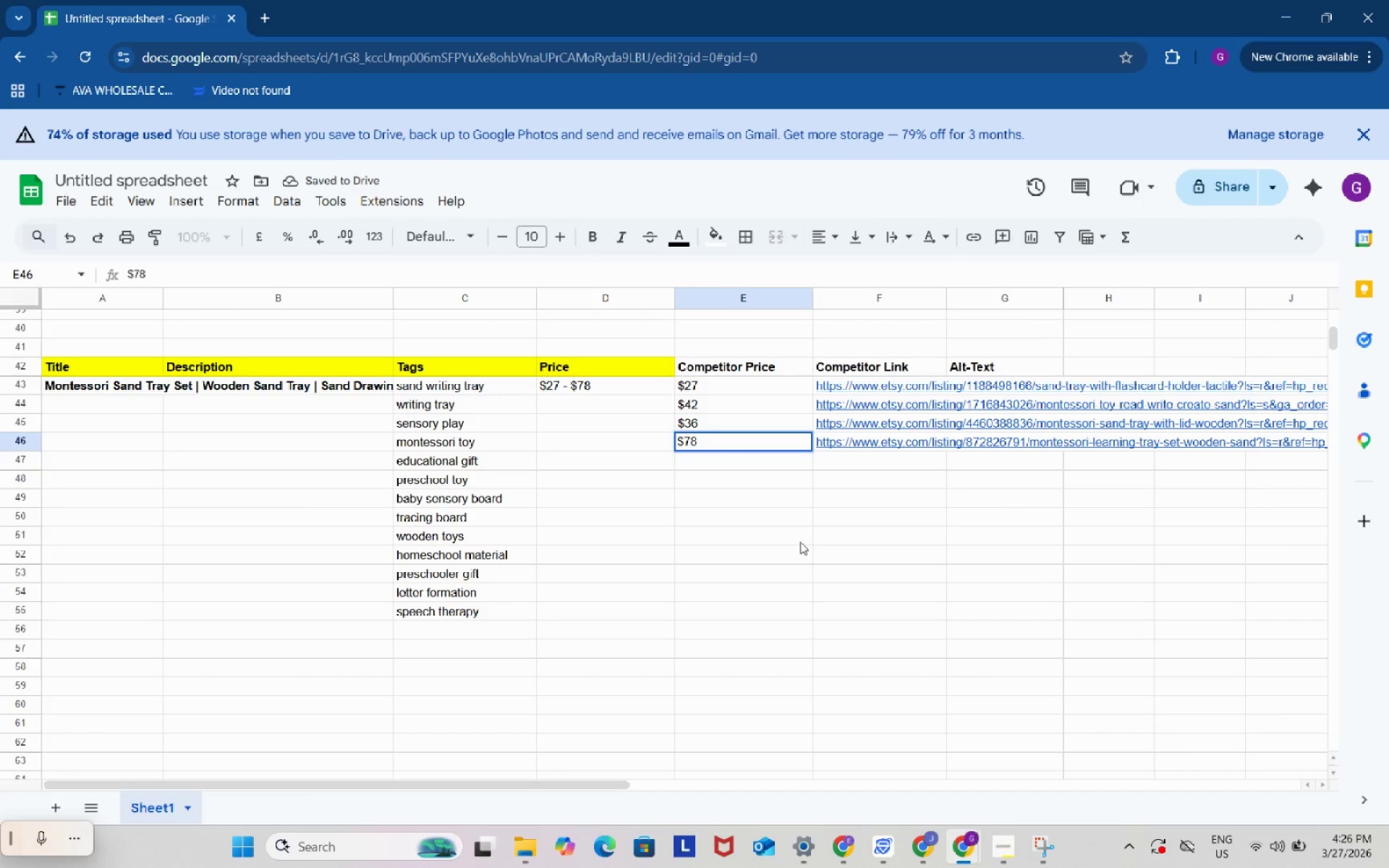 
left_click([800, 542])
 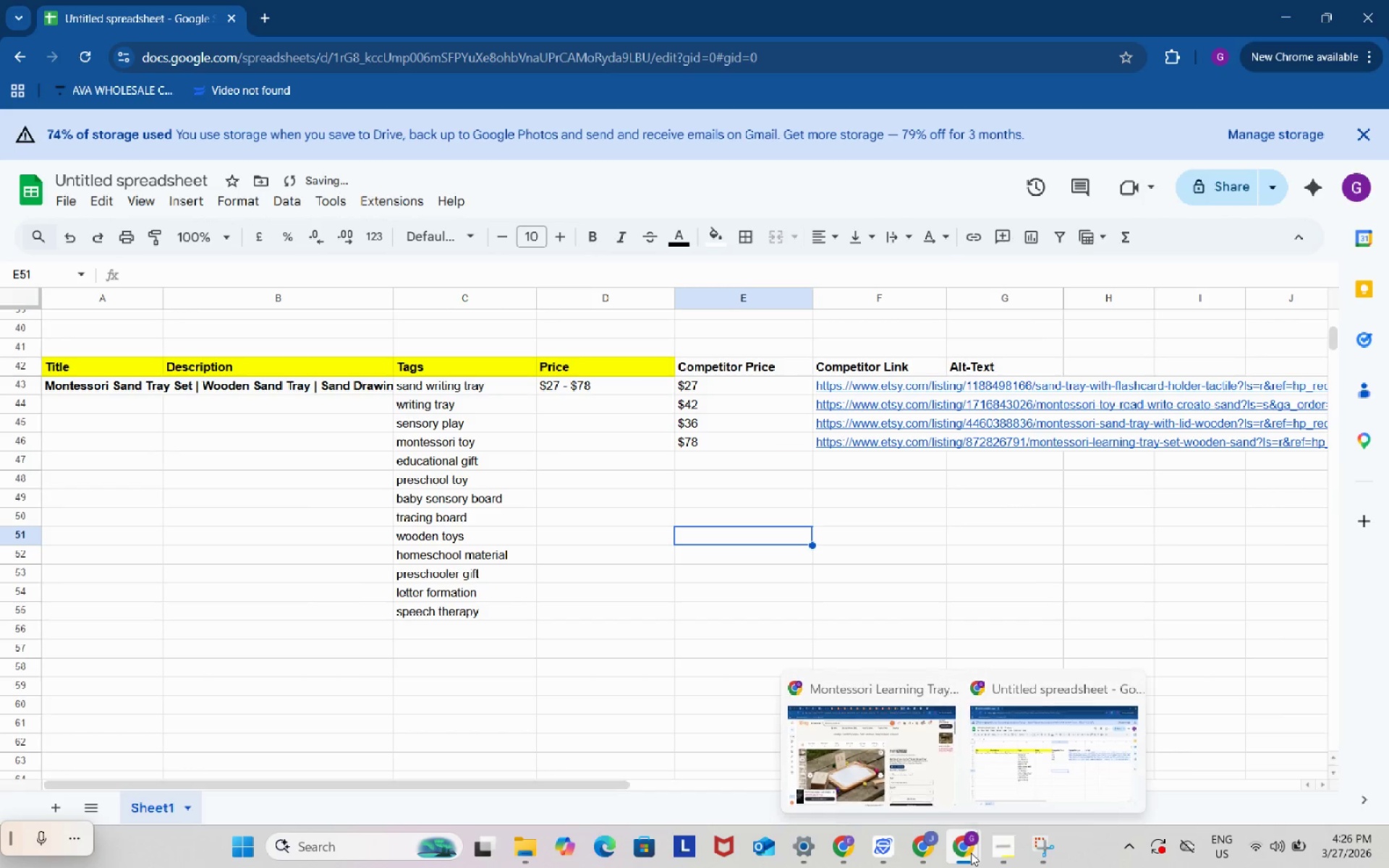 
left_click([891, 743])
 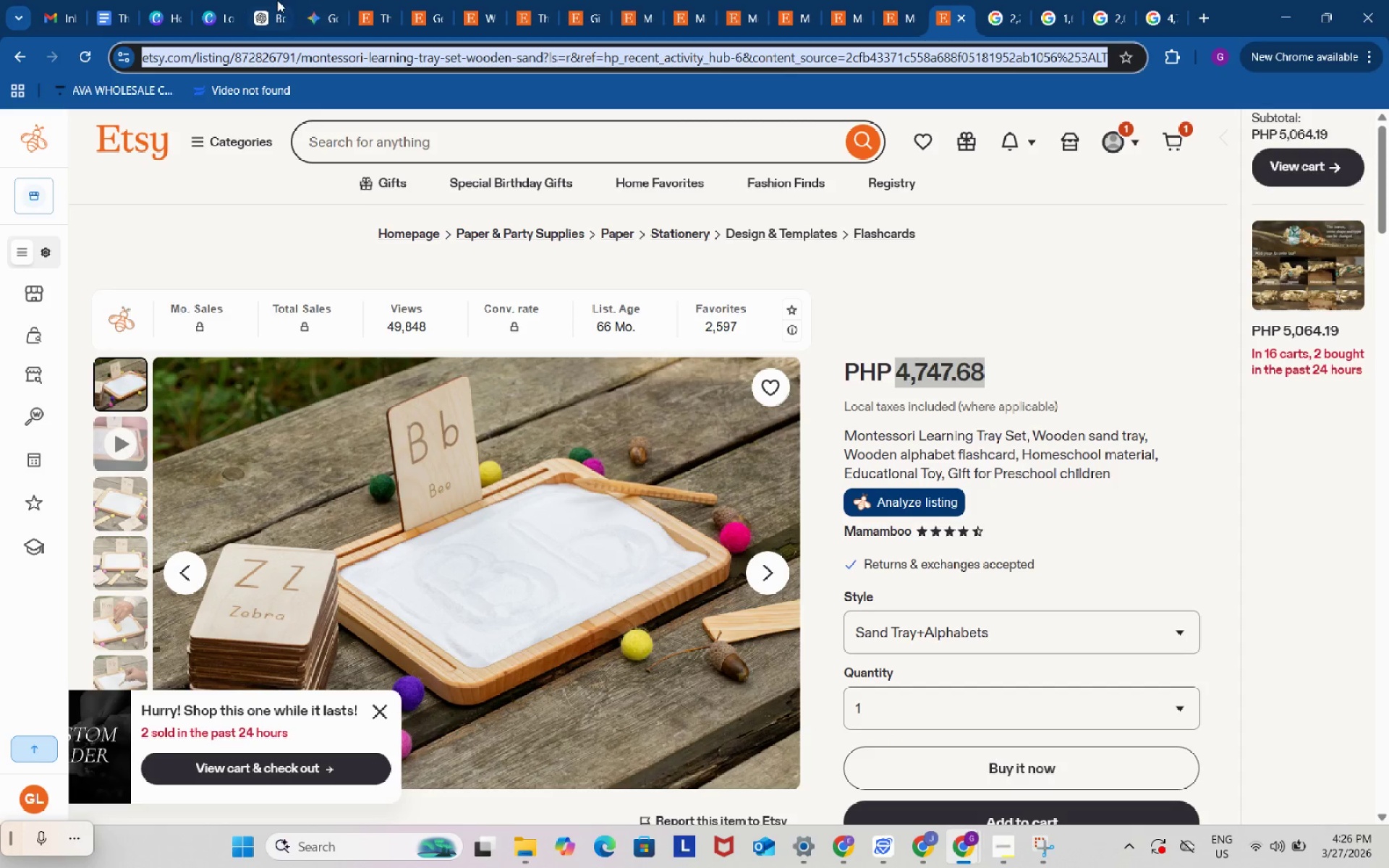 
left_click([272, 0])
 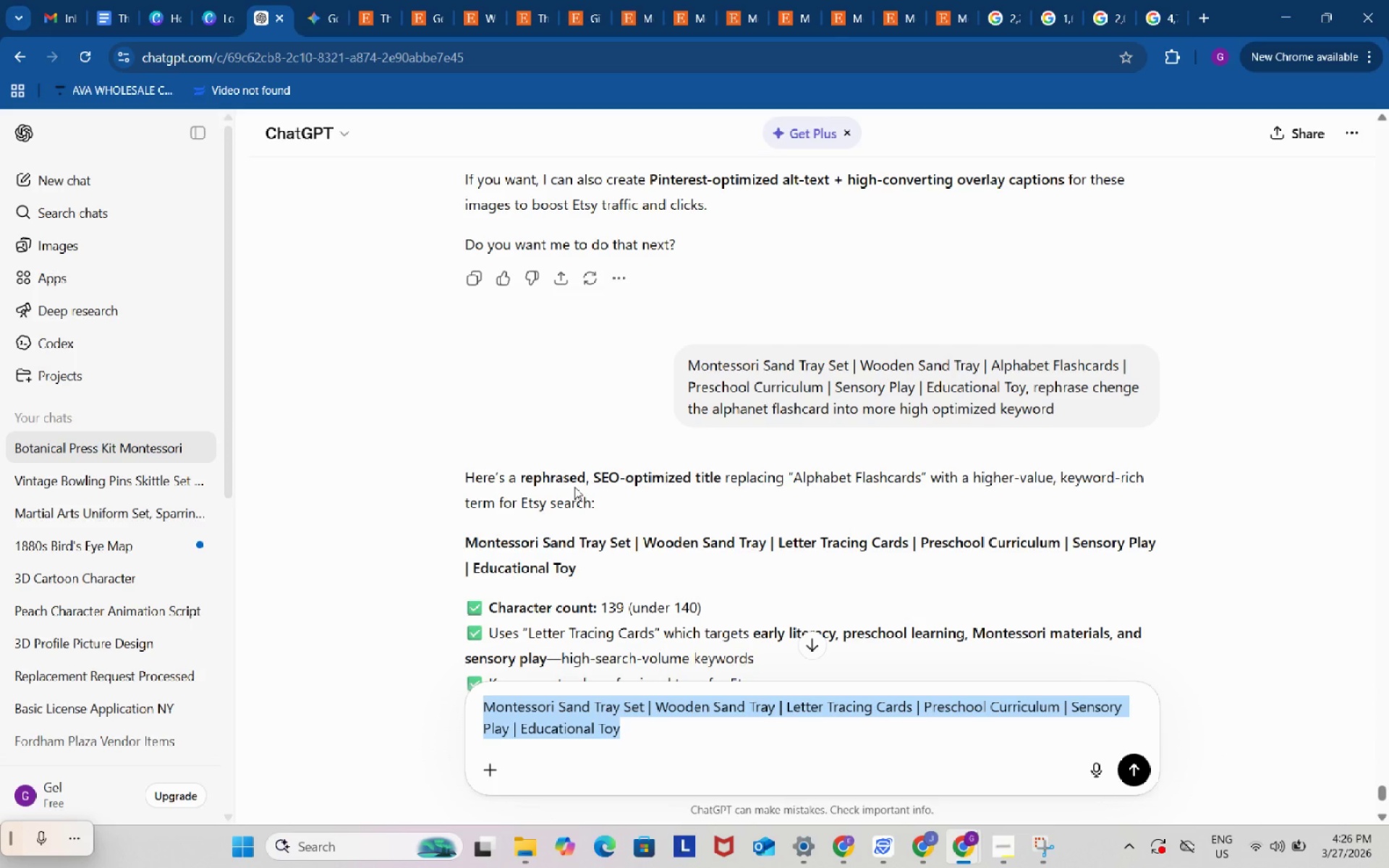 
scroll: coordinate [575, 493], scroll_direction: up, amount: 7.0
 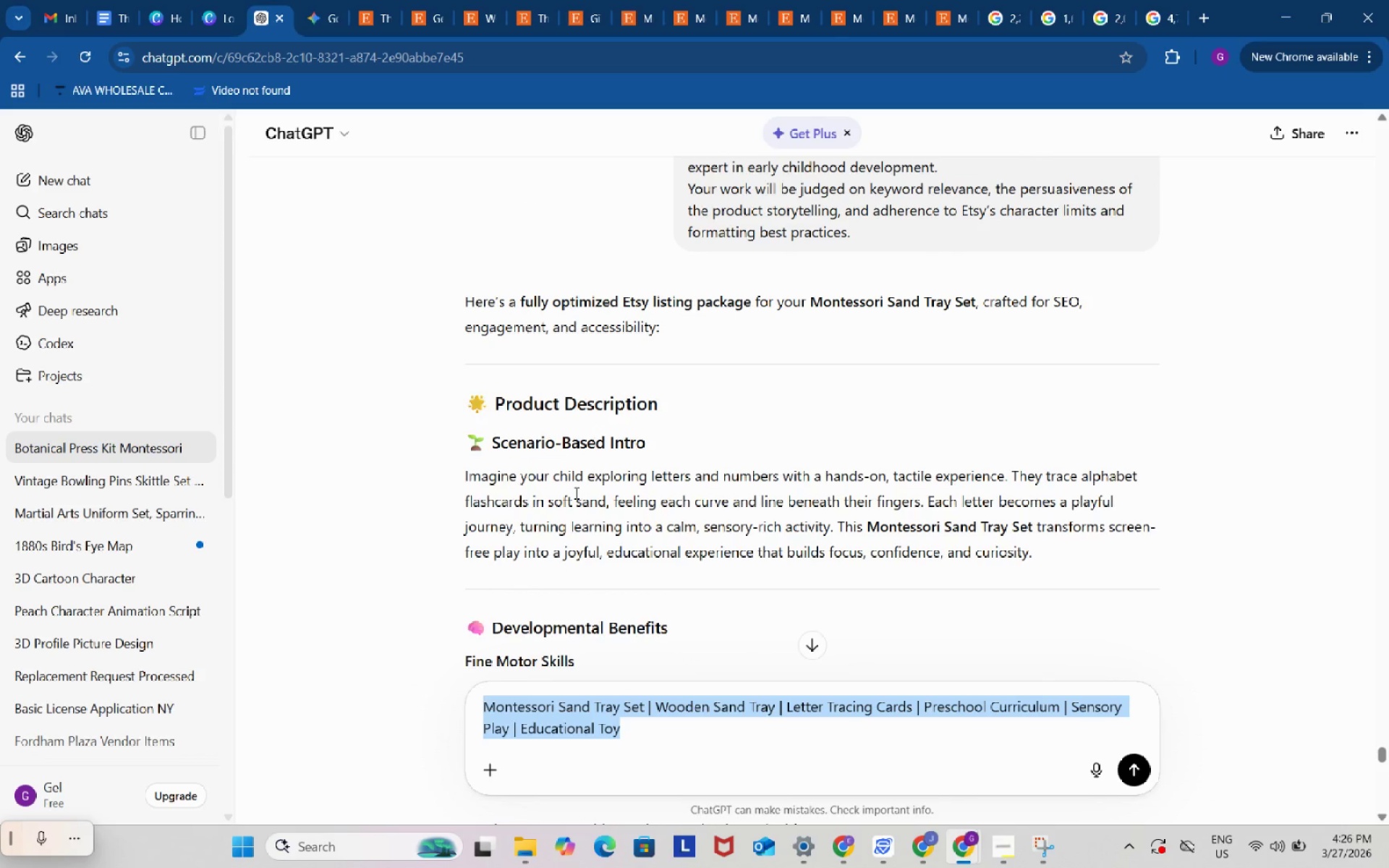 
scroll: coordinate [575, 493], scroll_direction: down, amount: 1.0
 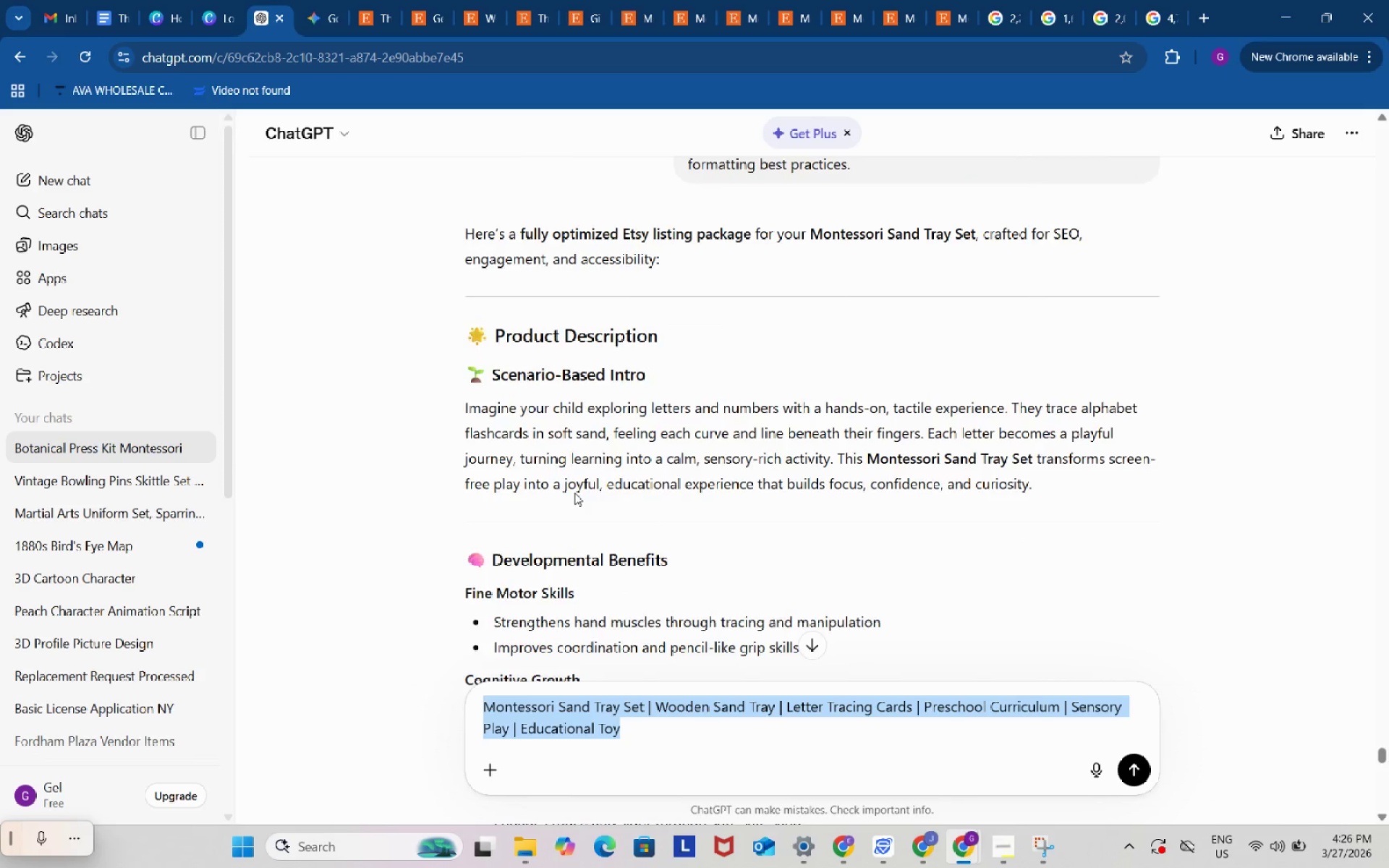 
scroll: coordinate [574, 493], scroll_direction: up, amount: 2.0
 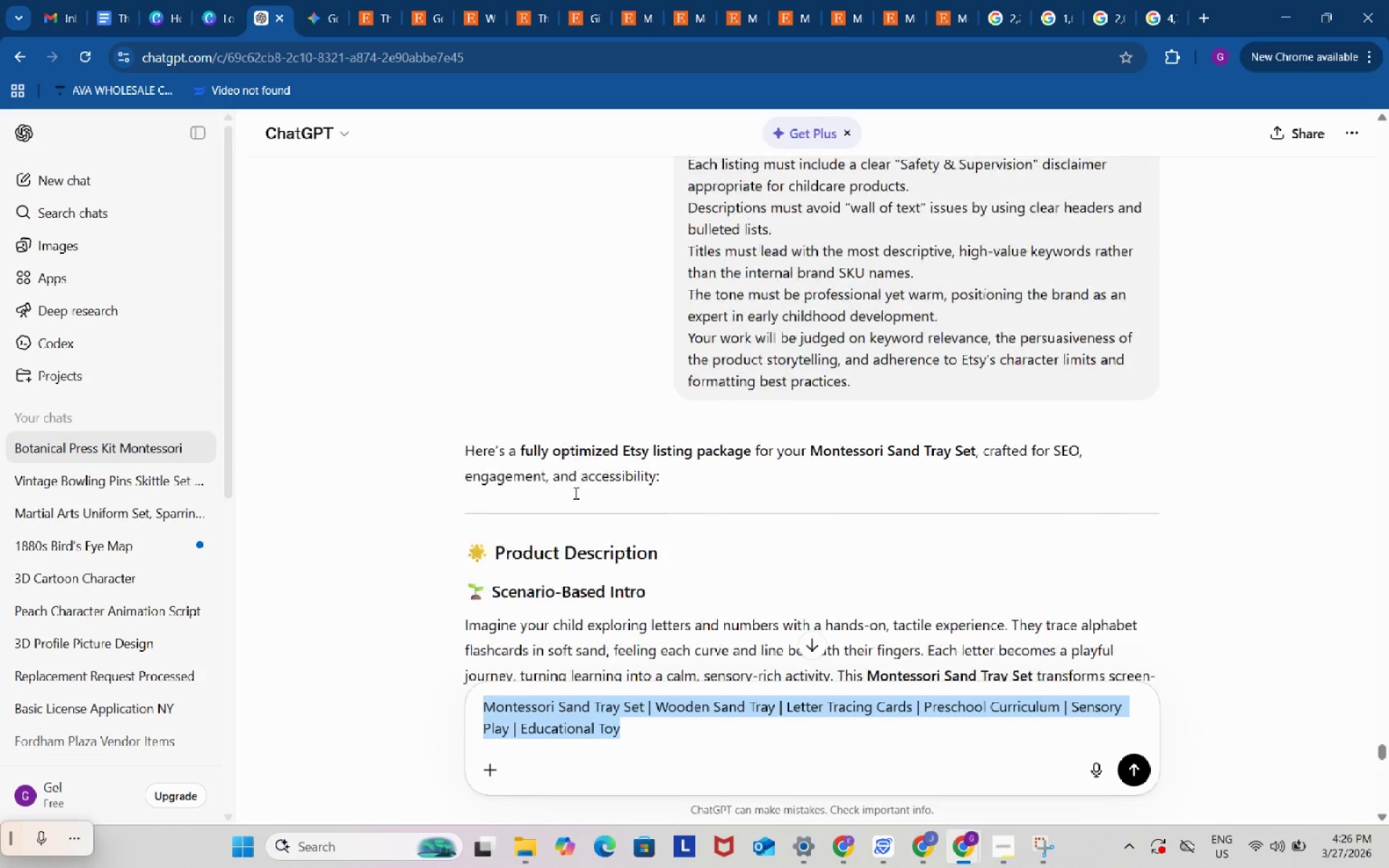 
scroll: coordinate [575, 493], scroll_direction: down, amount: 1.0
 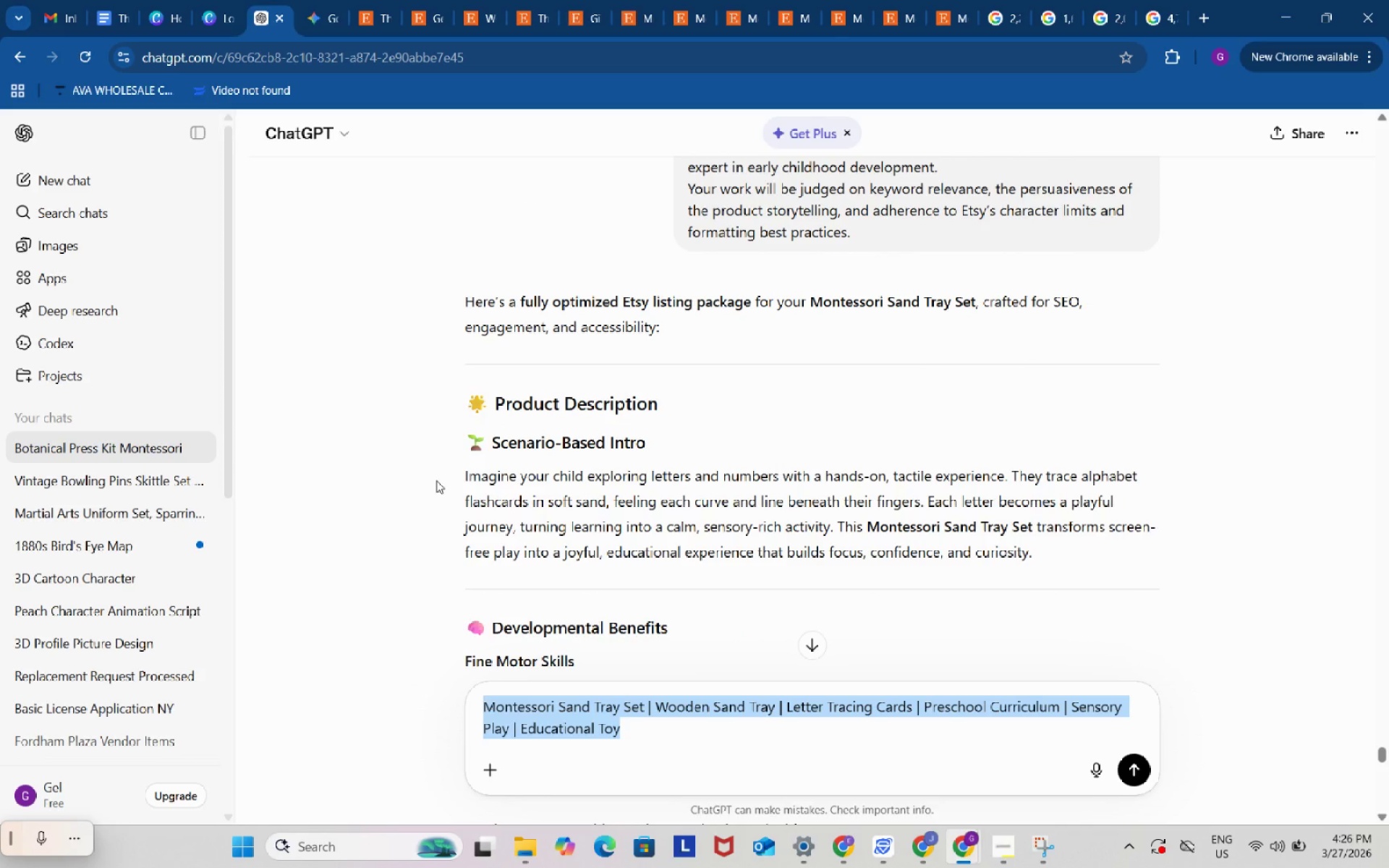 
left_click_drag(start_coordinate=[436, 480], to_coordinate=[804, 461])
 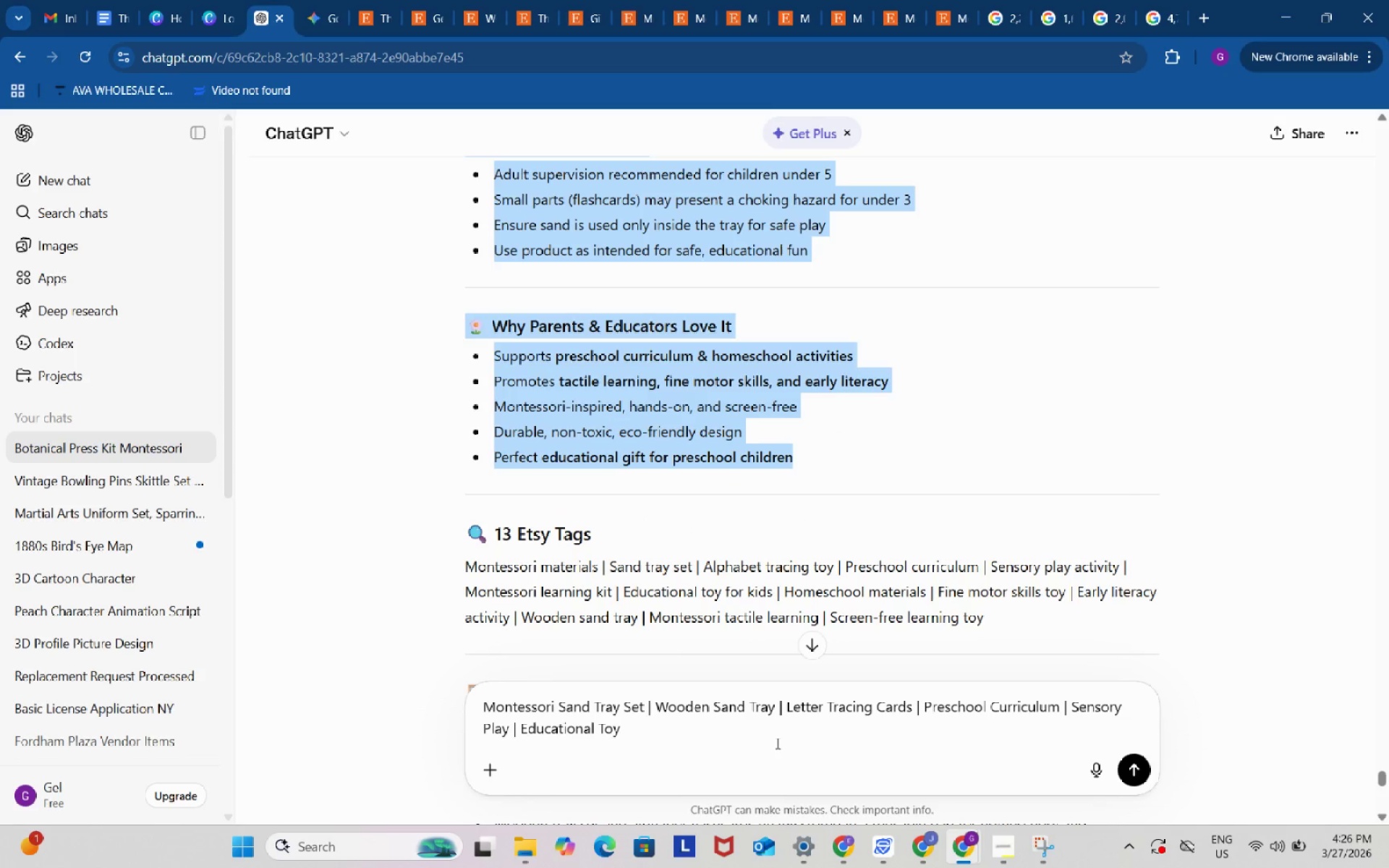 
scroll: coordinate [608, 495], scroll_direction: down, amount: 14.0
 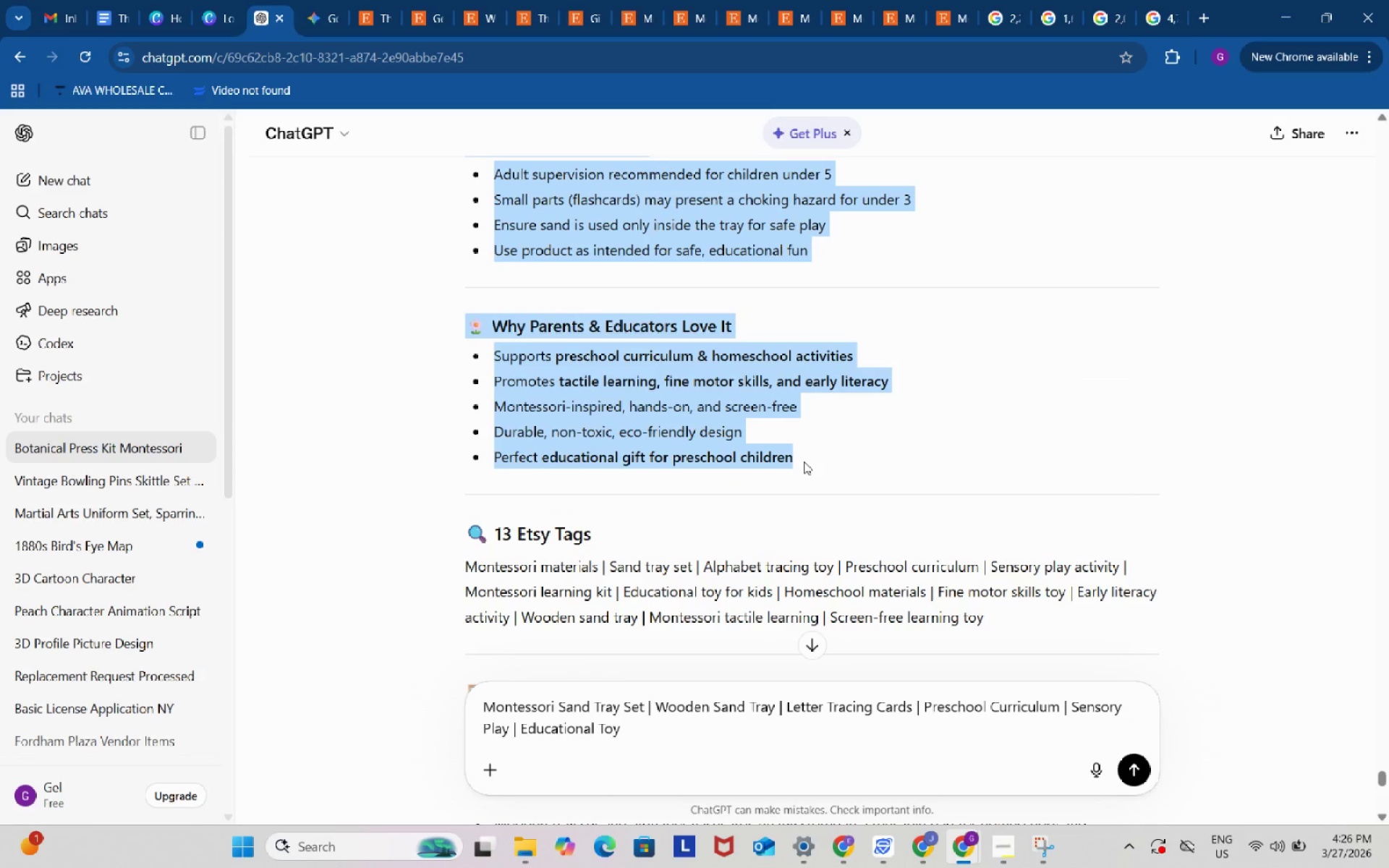 
key(Control+ControlLeft)
 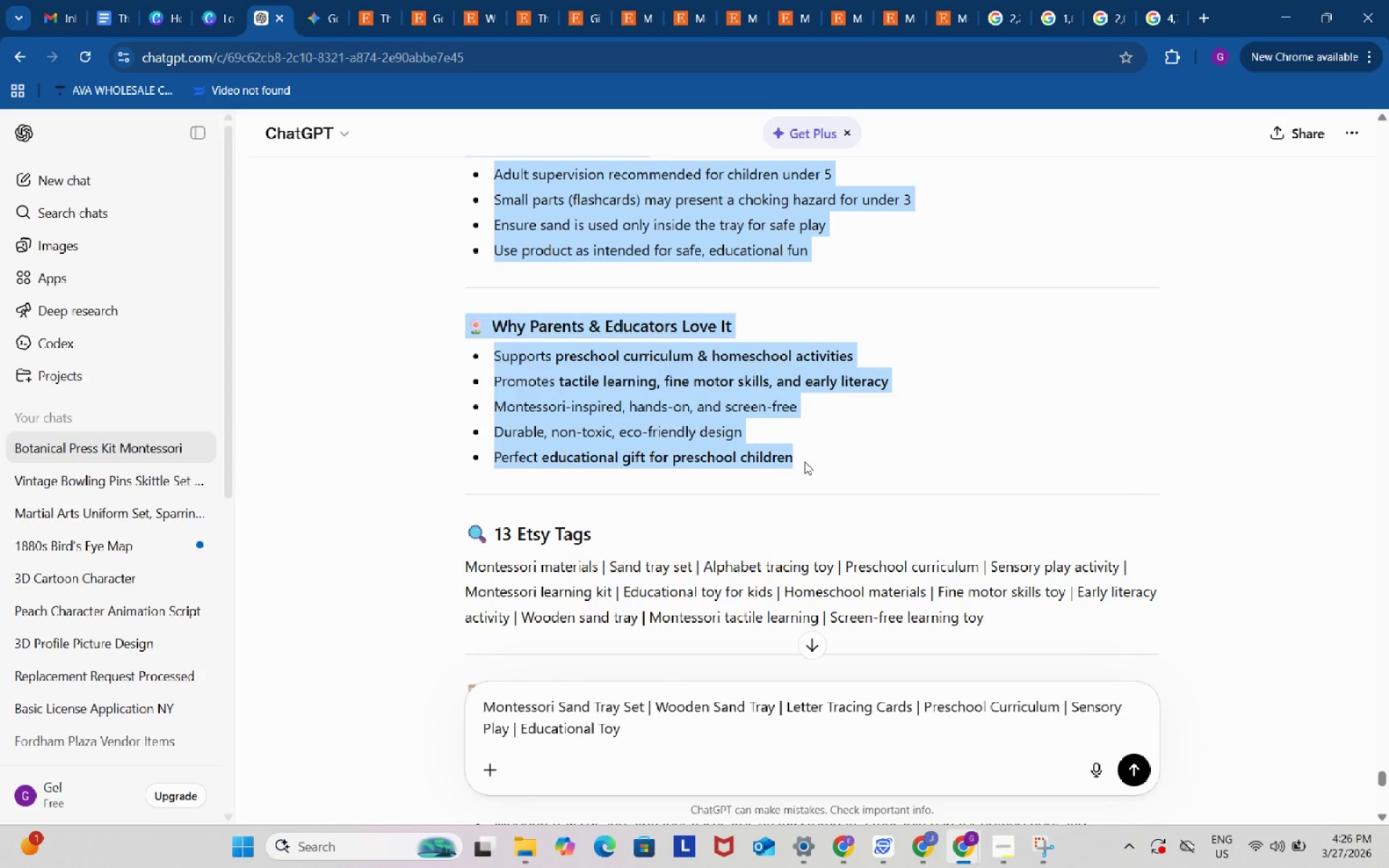 
key(Control+C)
 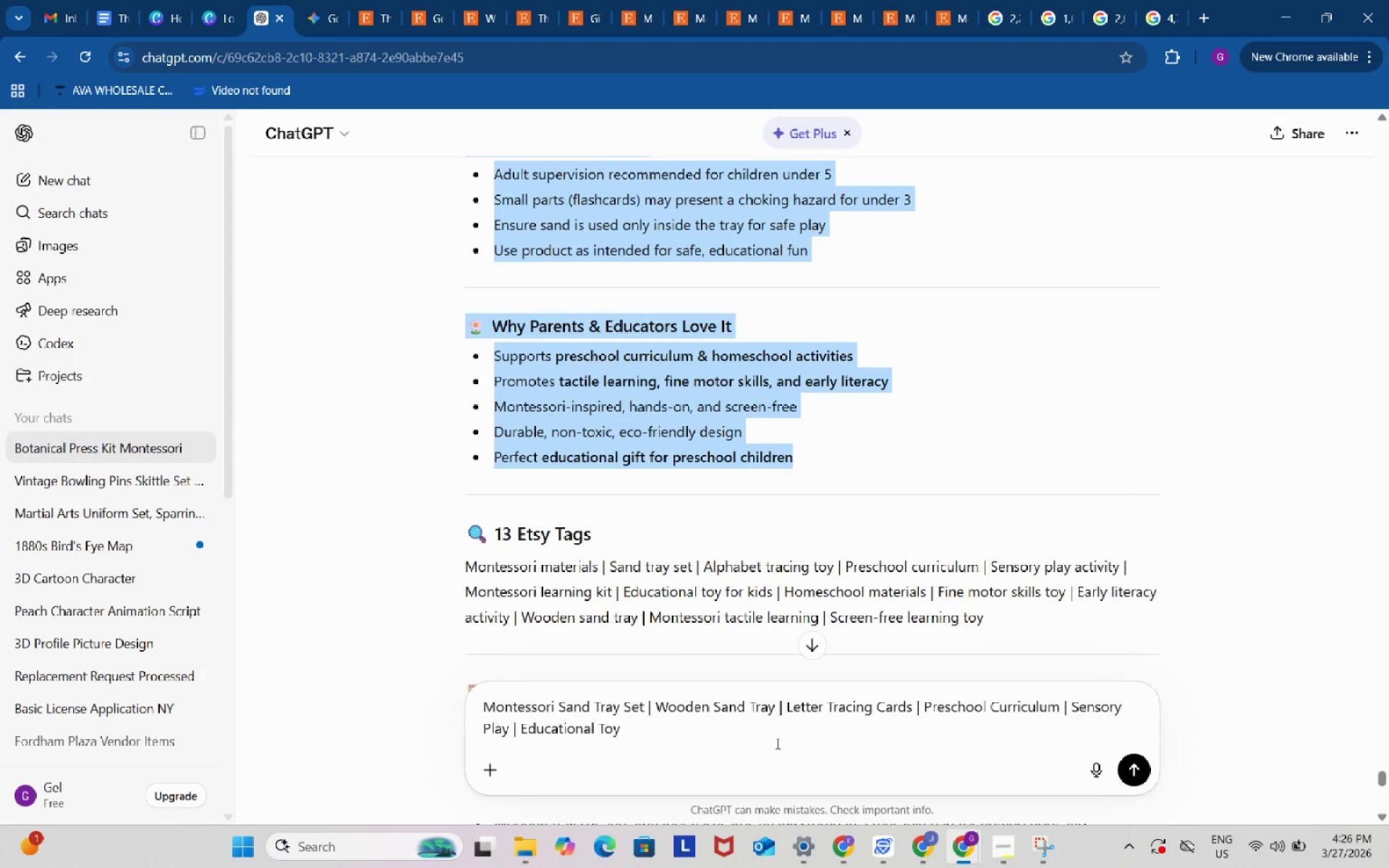 
left_click([776, 743])
 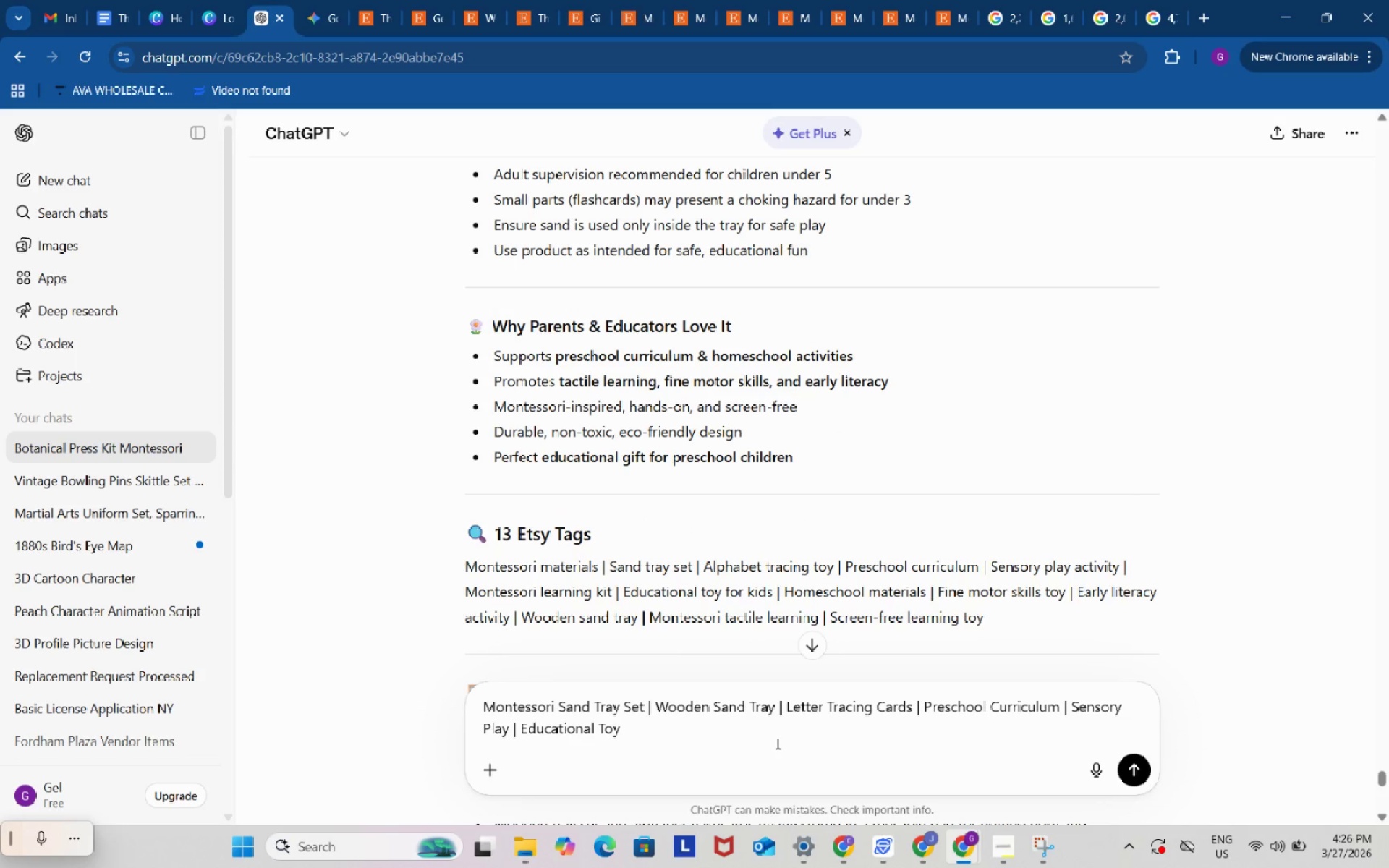 
type(. ma)
 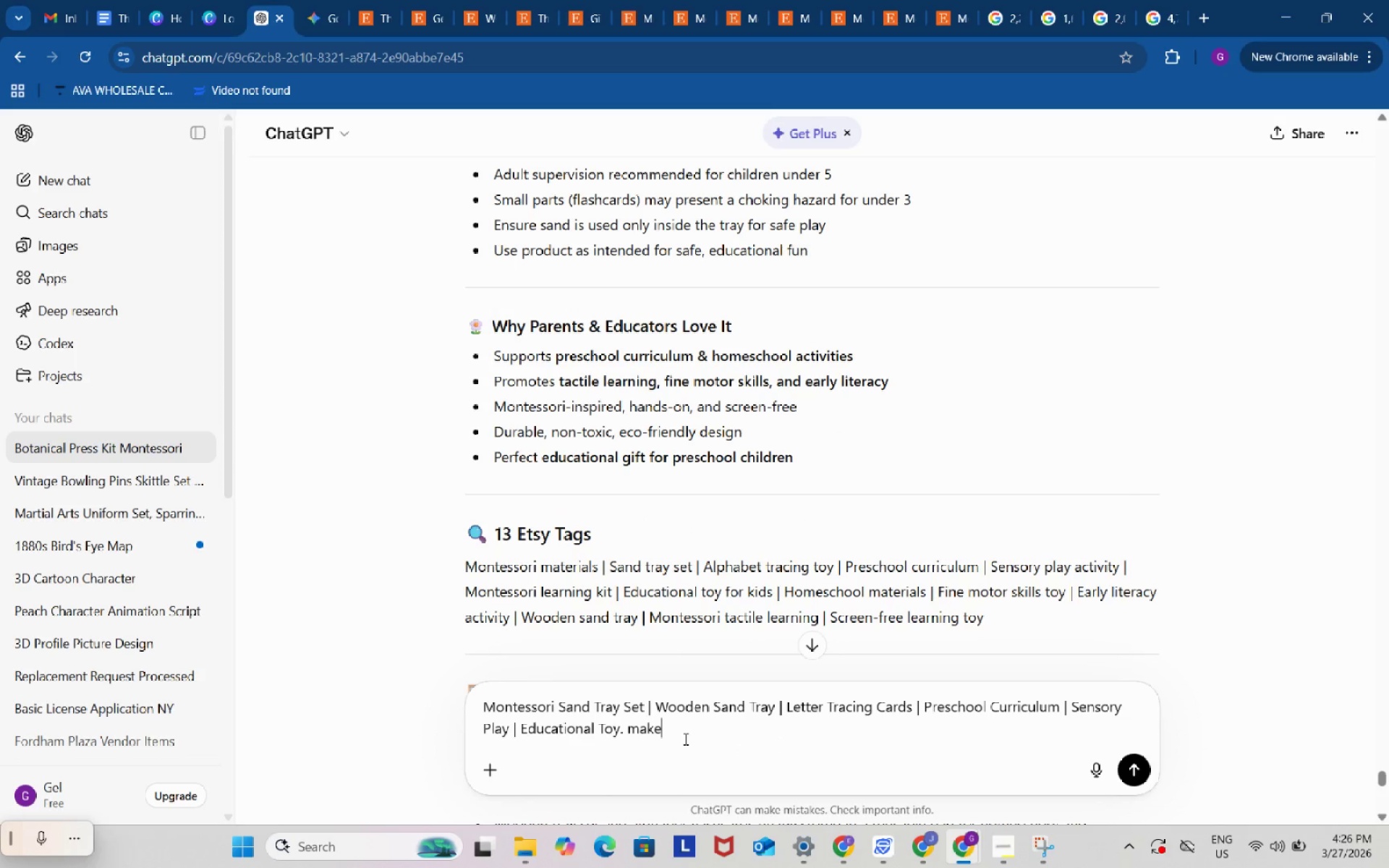 
type(ke the description optimized. )
 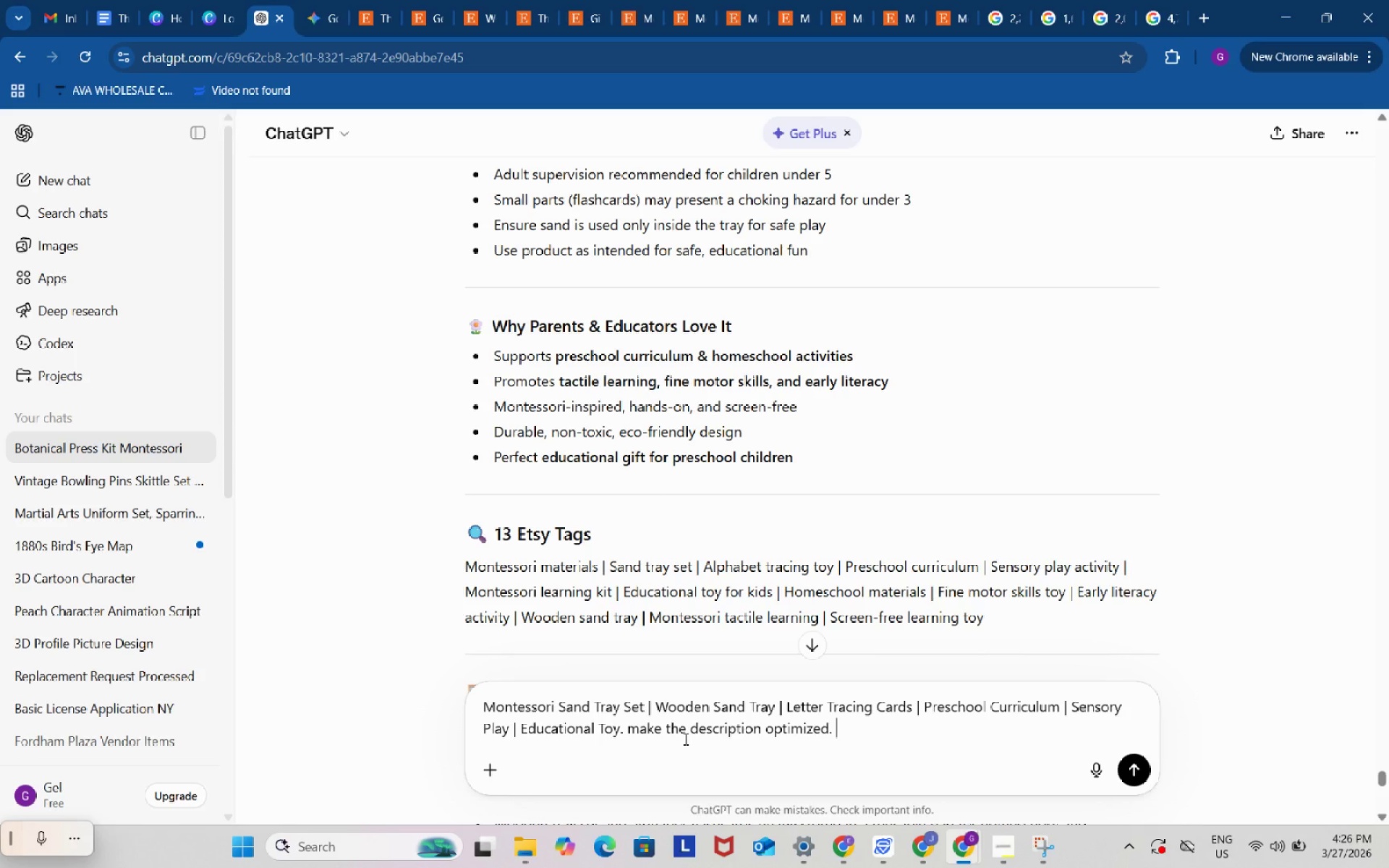 
key(Control+ControlLeft)
 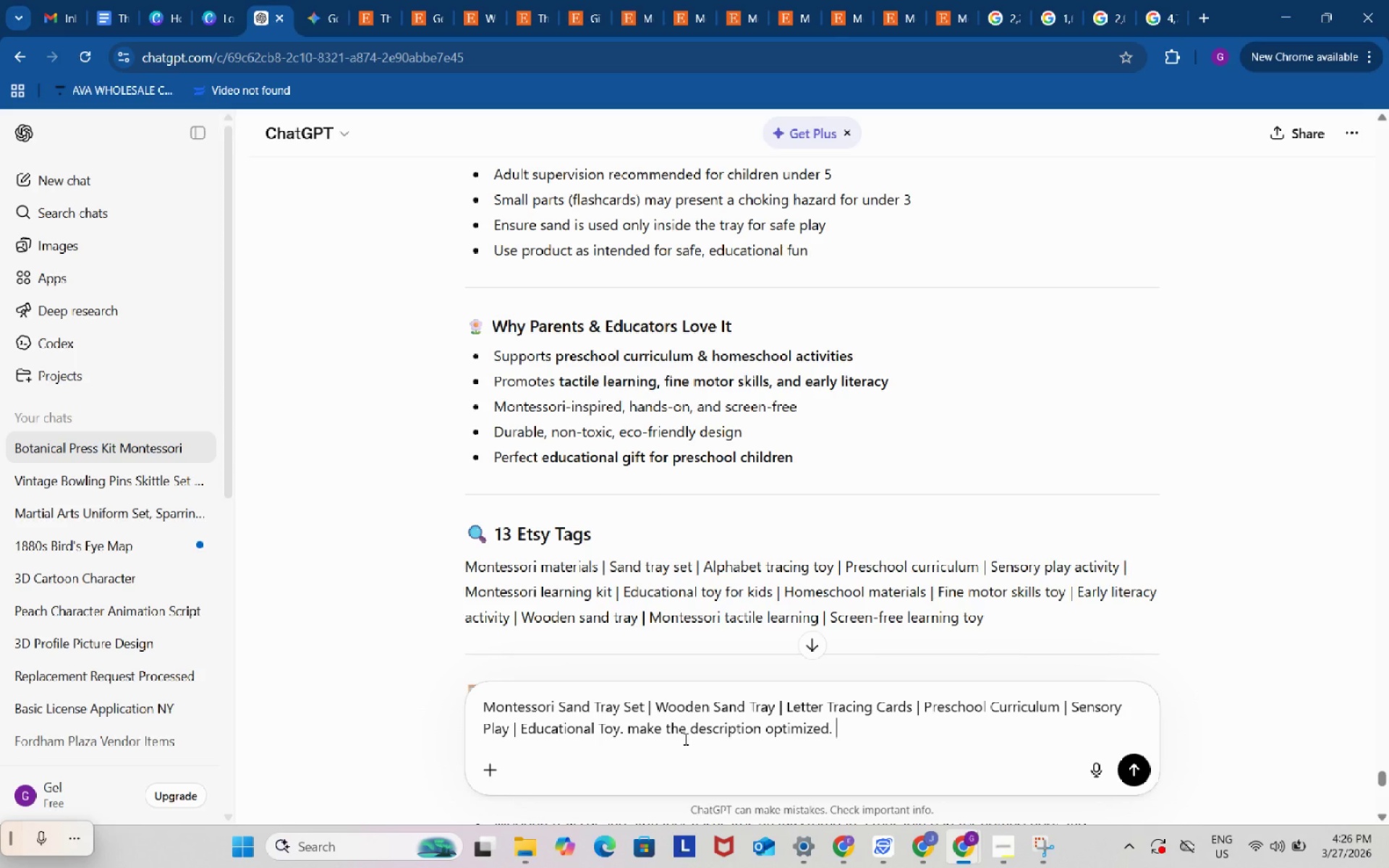 
key(Control+V)
 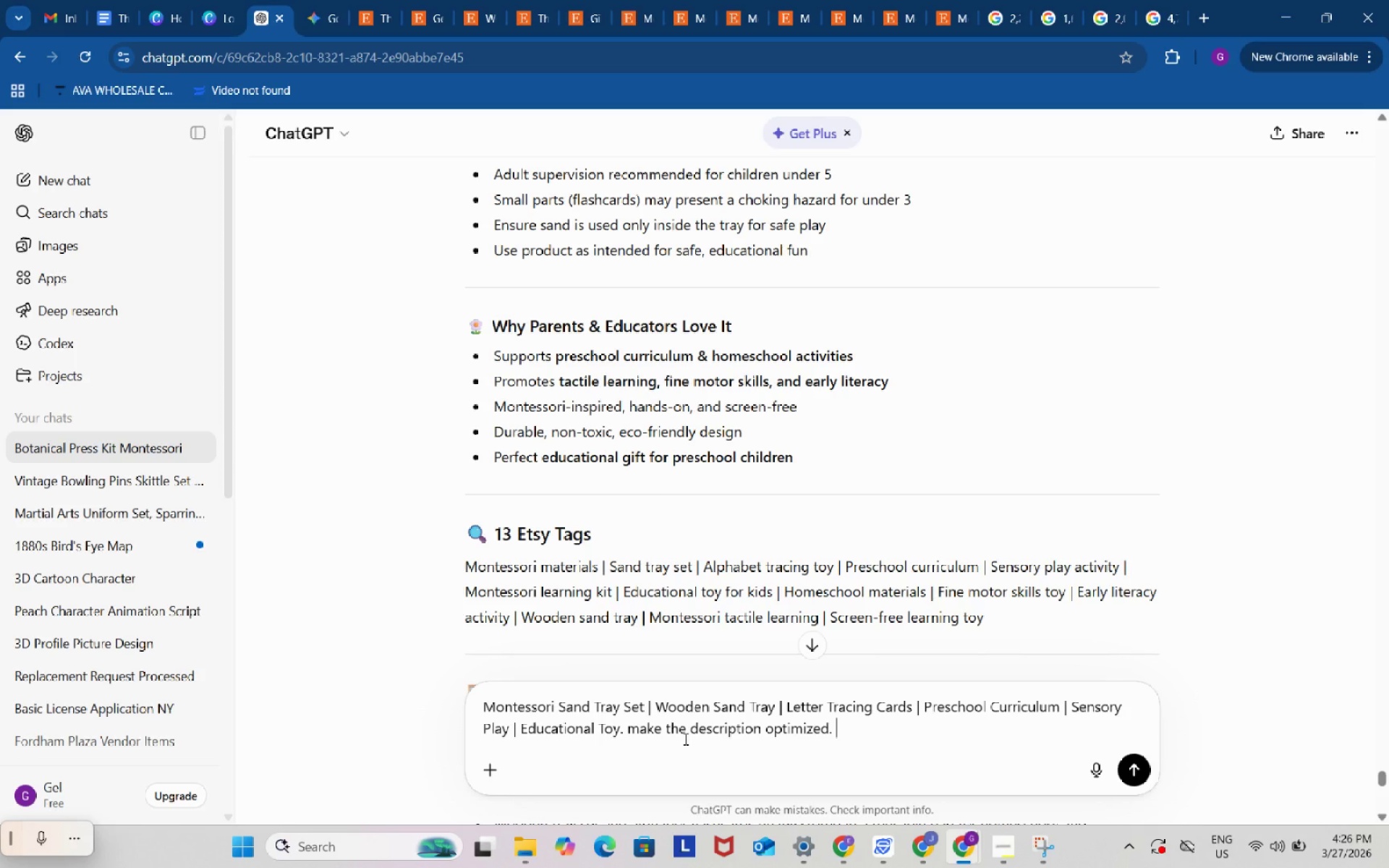 
key(Shift+ShiftRight)
 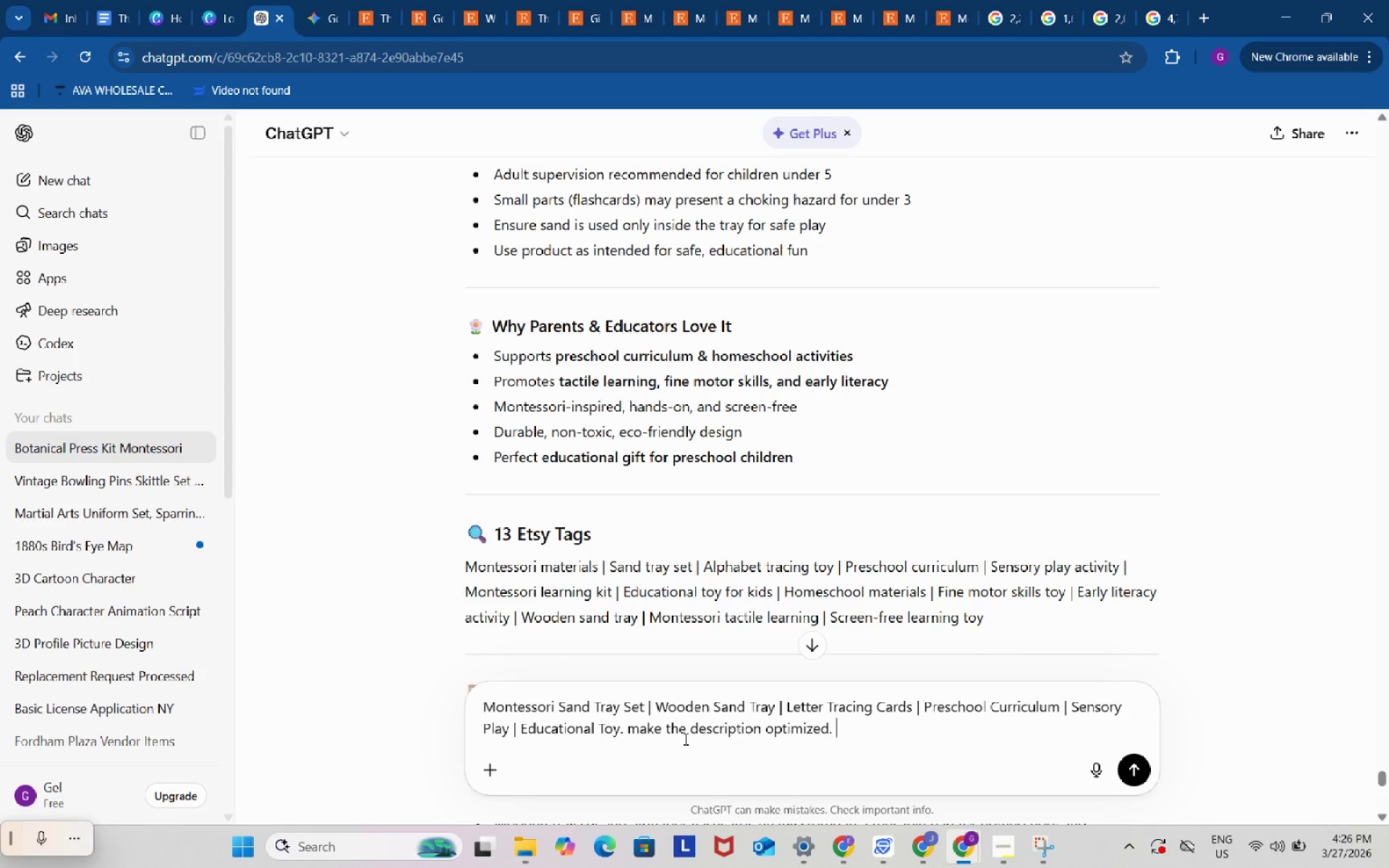 
key(Shift+Enter)
 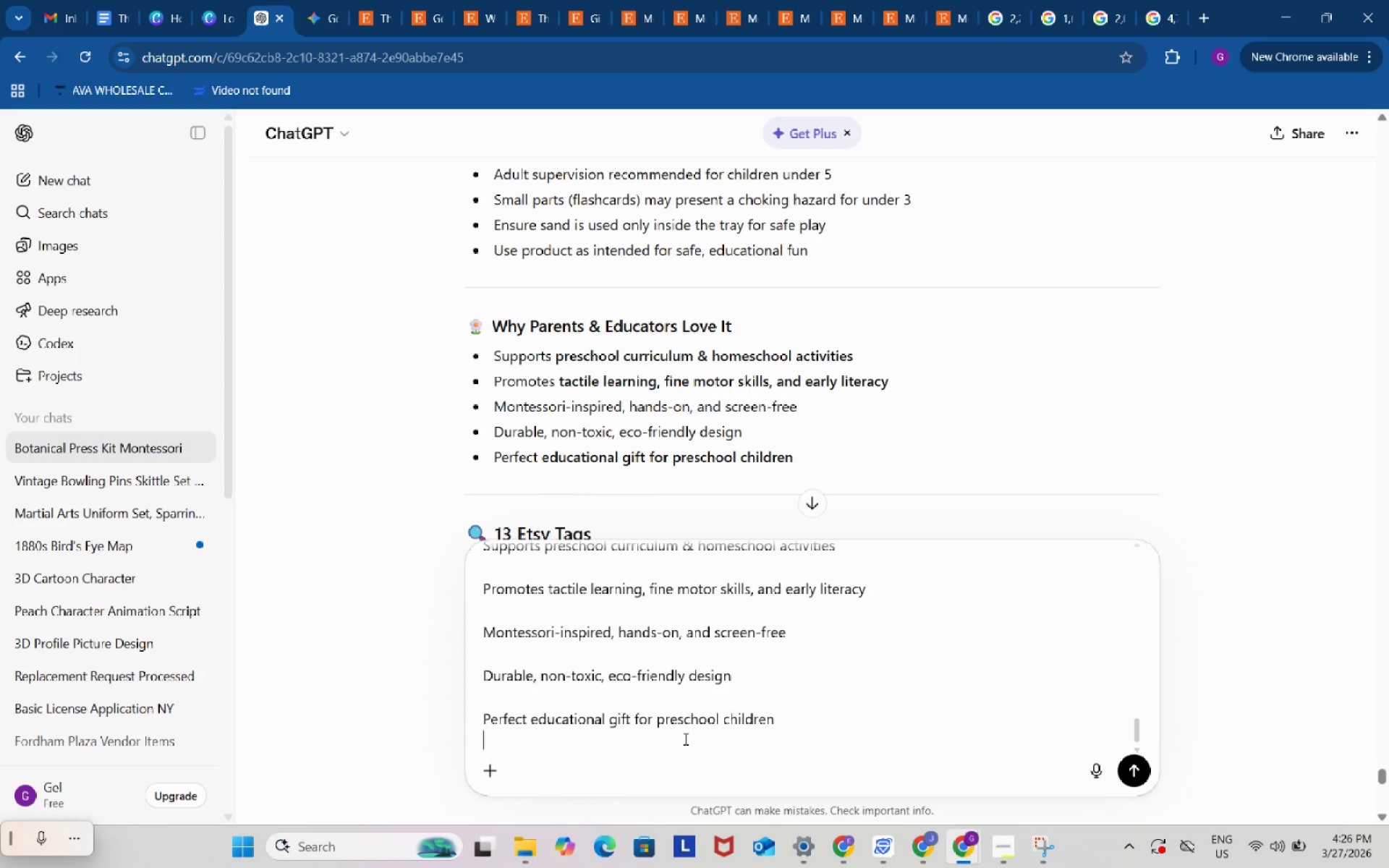 
key(Enter)
 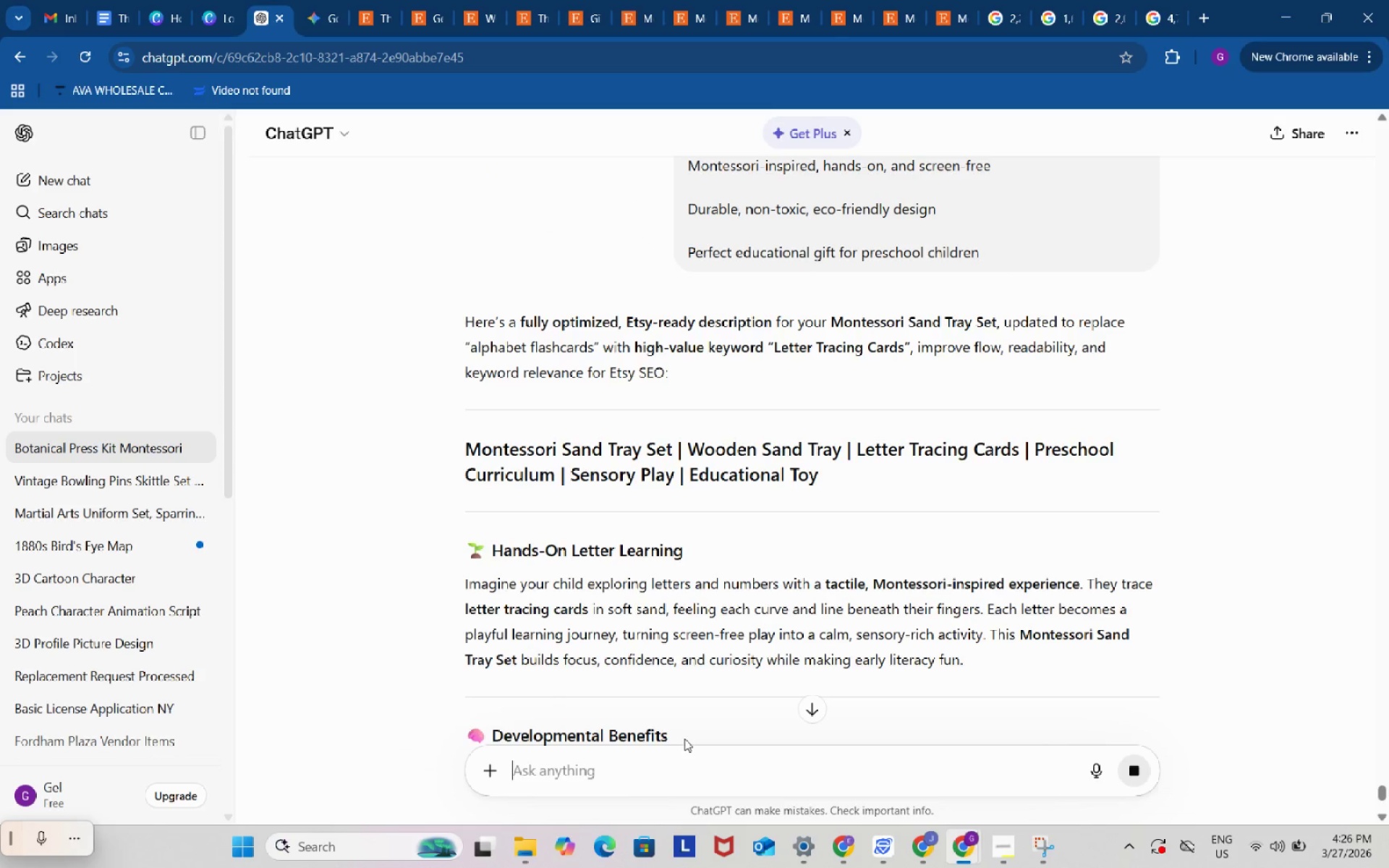 
wait(9.64)
 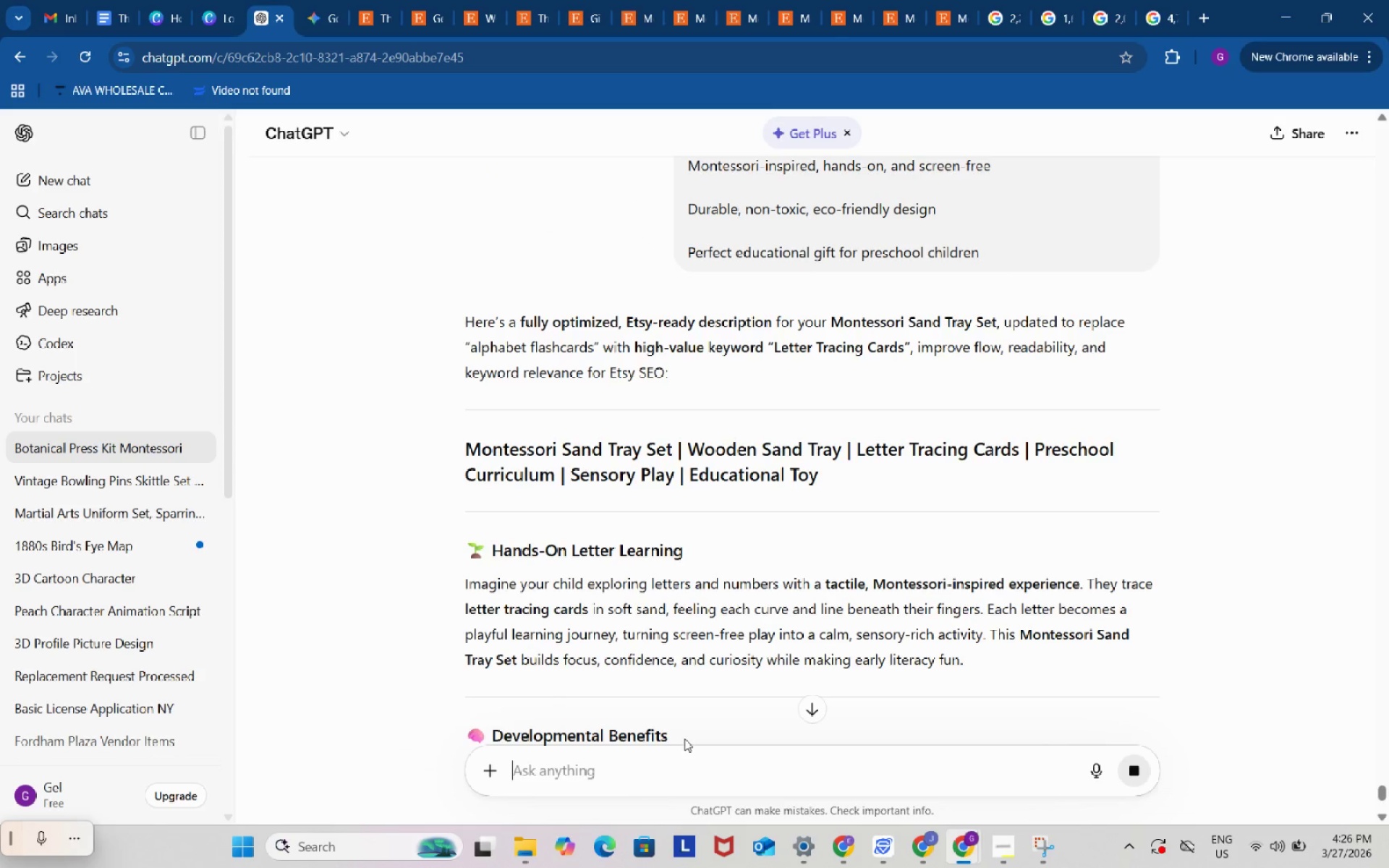 
scroll: coordinate [605, 542], scroll_direction: down, amount: 1.0
 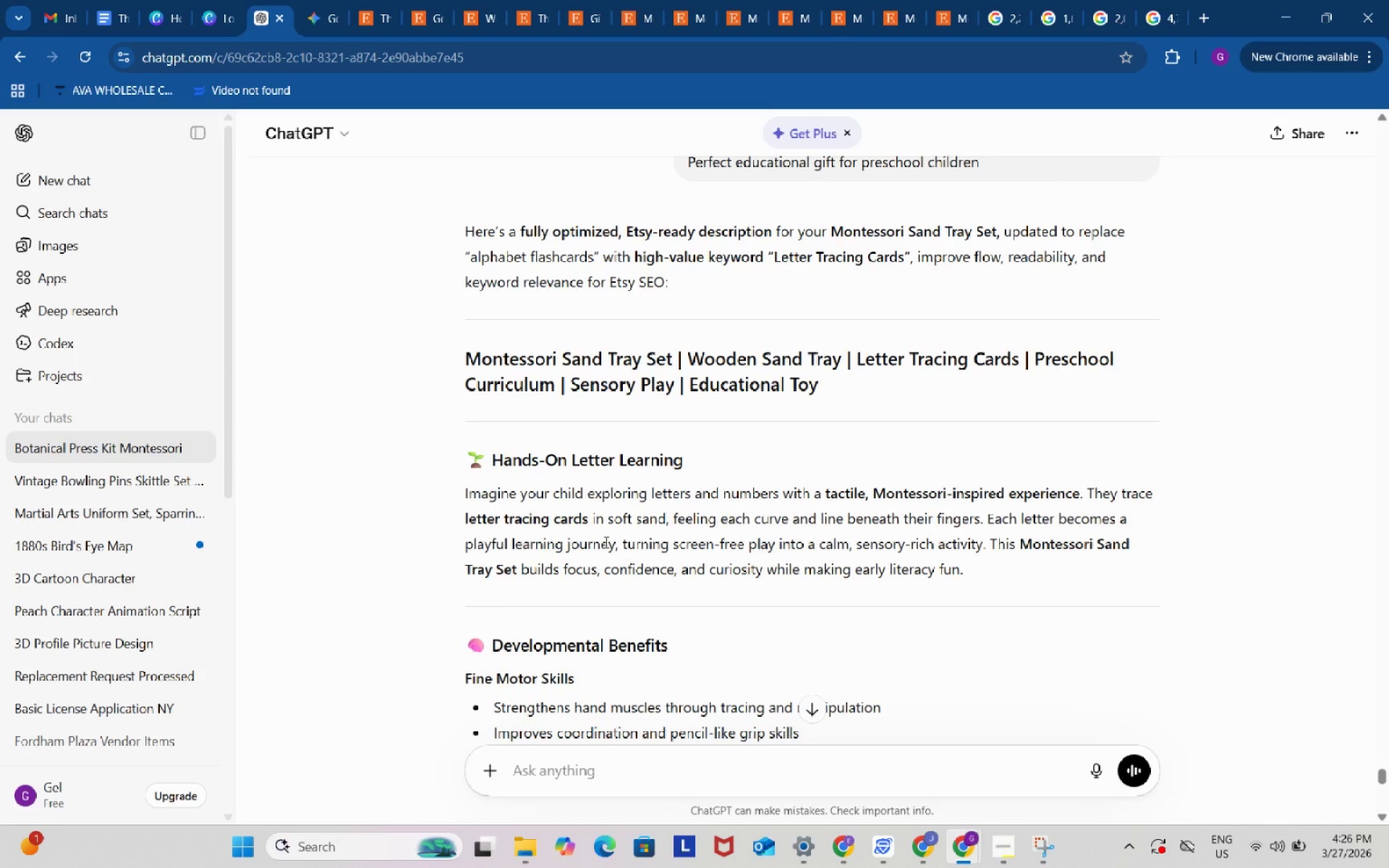 
wait(10.25)
 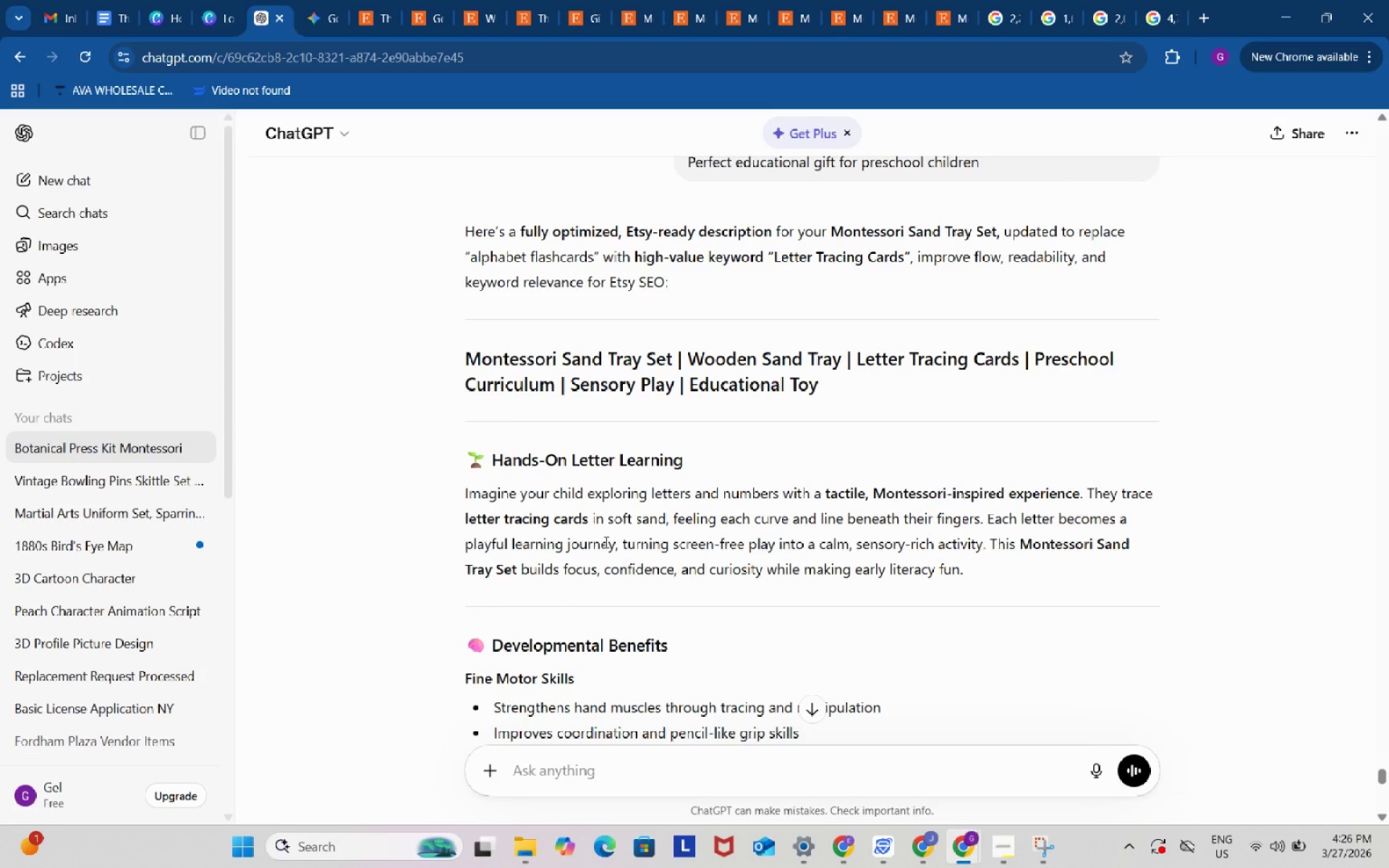 
left_click_drag(start_coordinate=[992, 574], to_coordinate=[451, 501])
 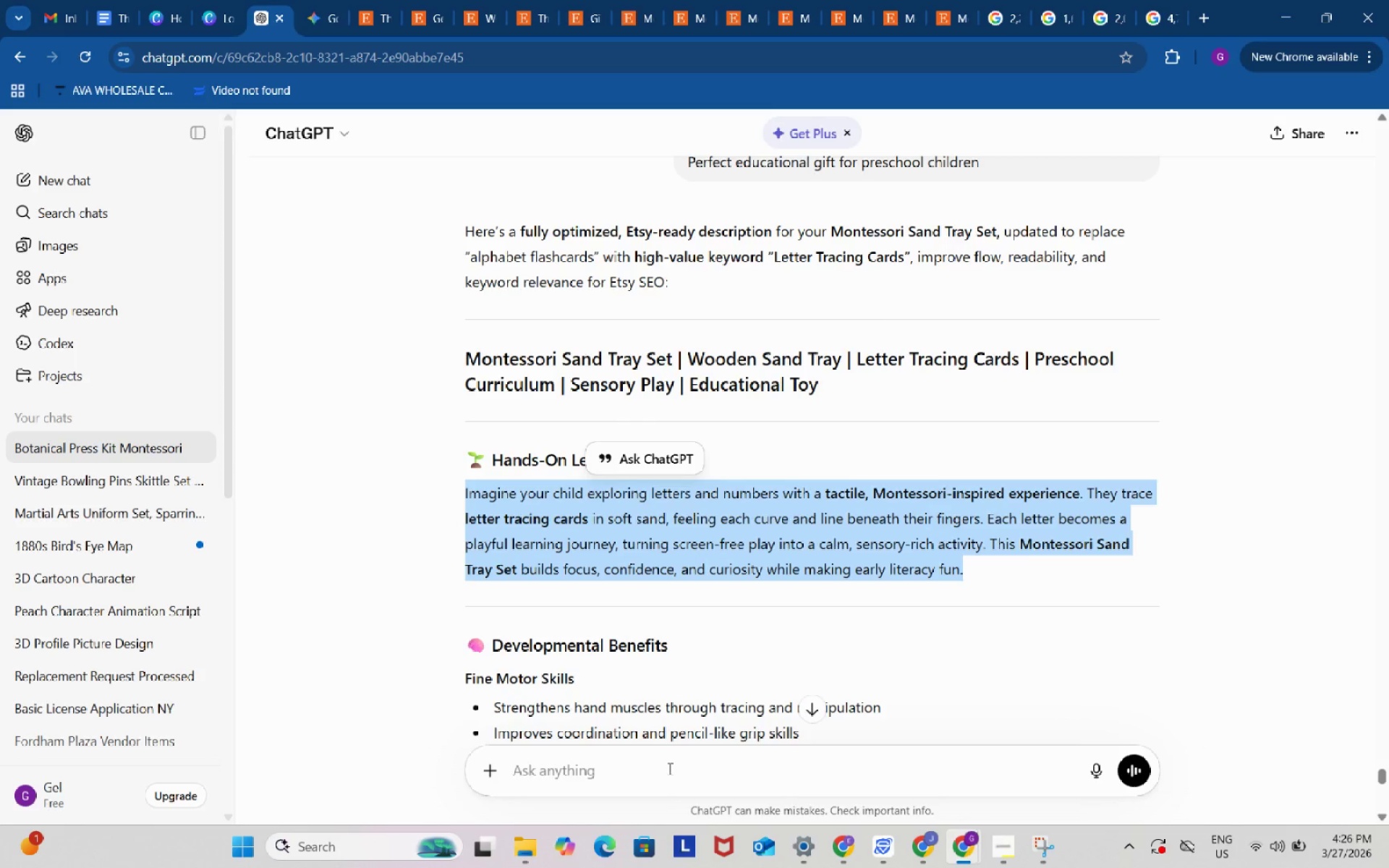 
key(Control+ControlLeft)
 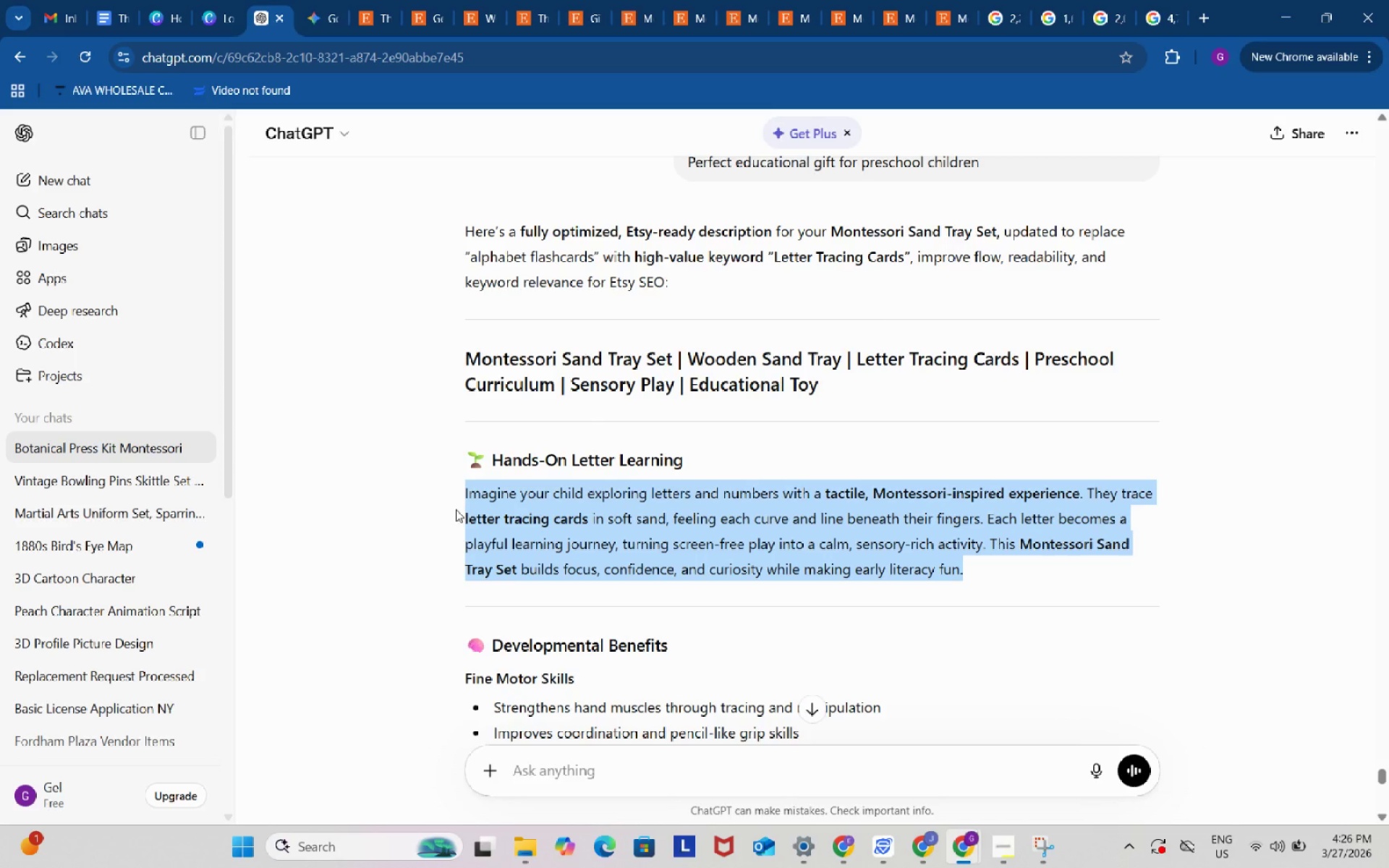 
key(Control+C)
 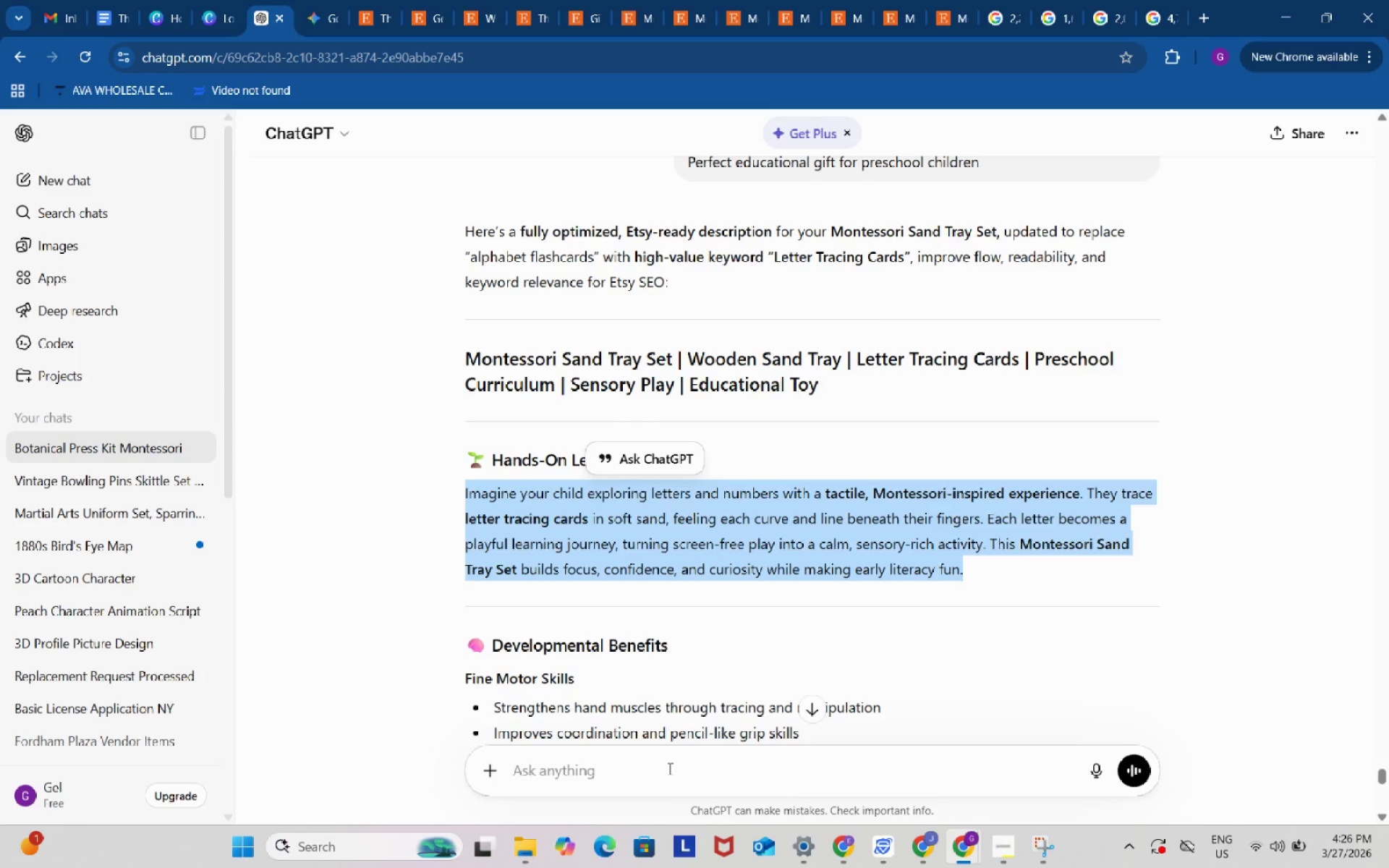 
left_click([668, 768])
 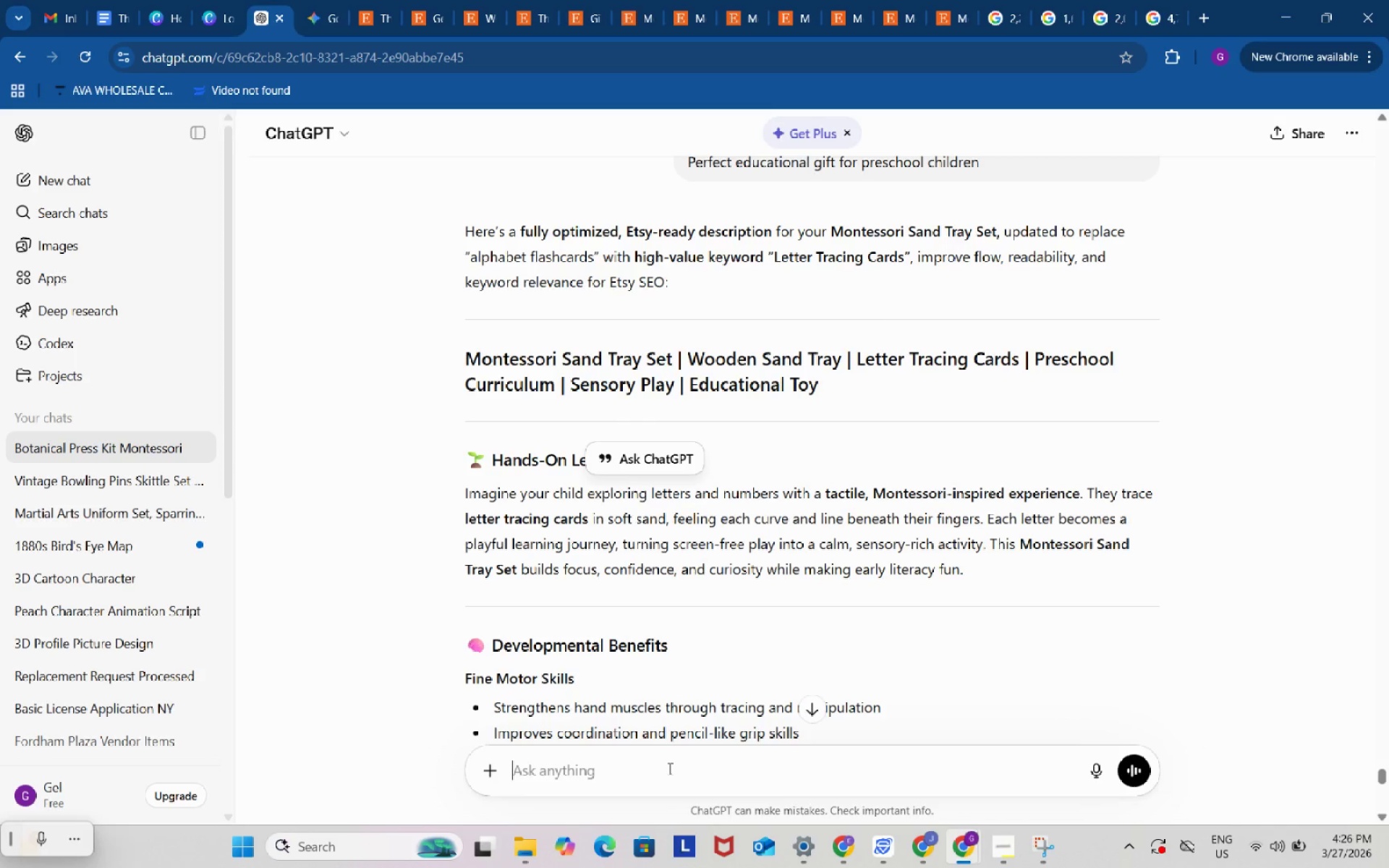 
key(Control+ControlLeft)
 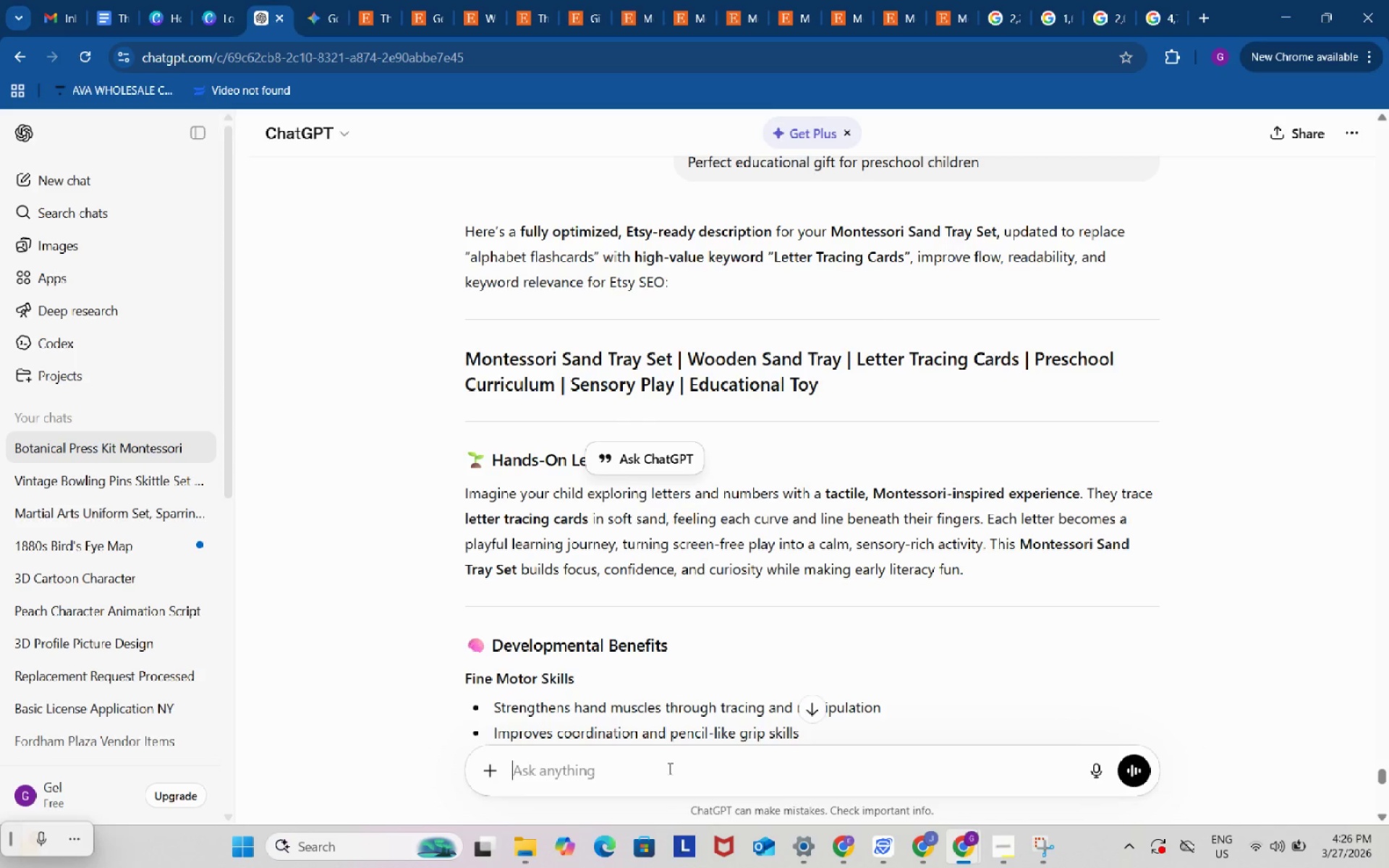 
key(Control+V)
 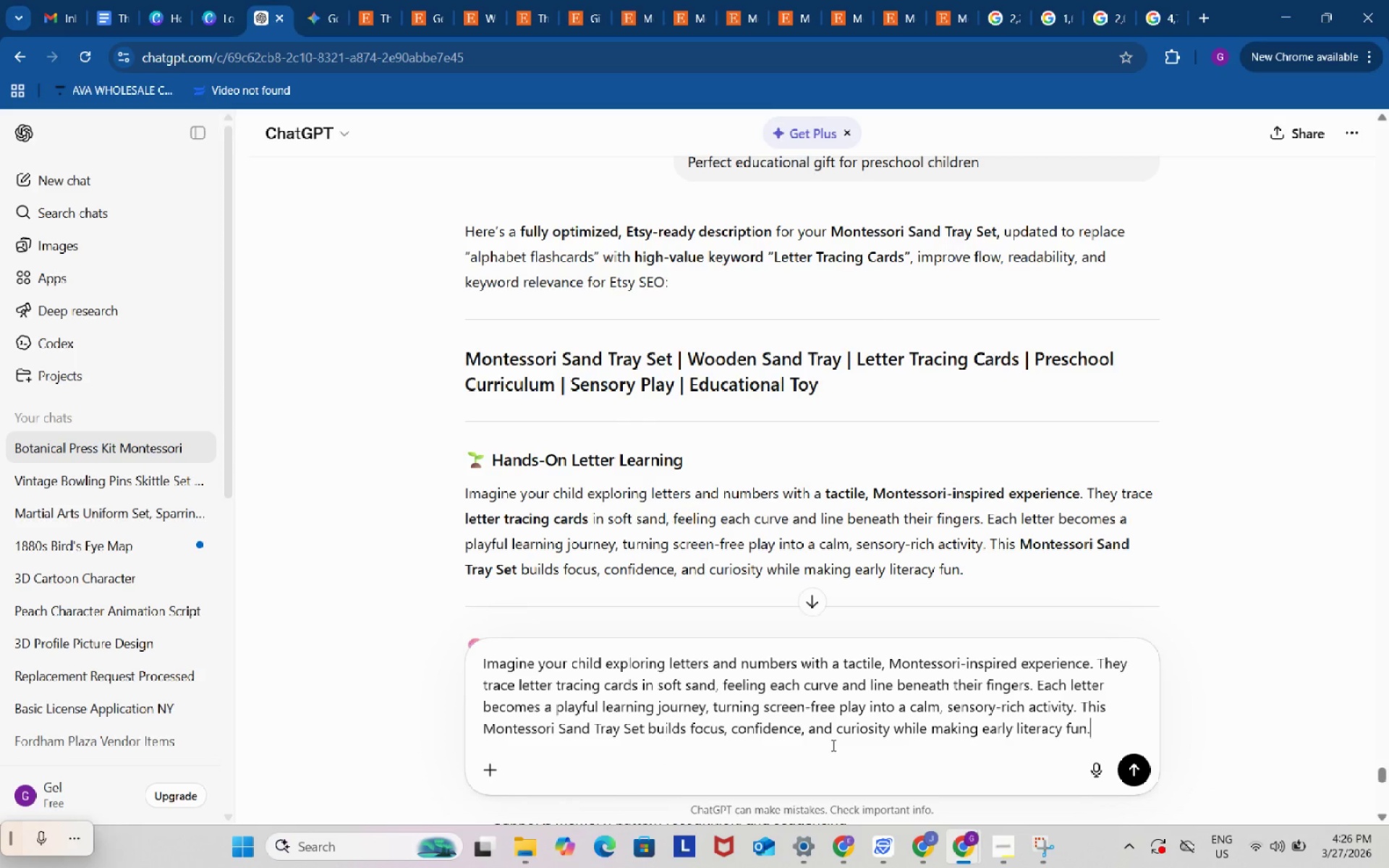 
type( rephrase the imagine word make it encouraging or helpful )
 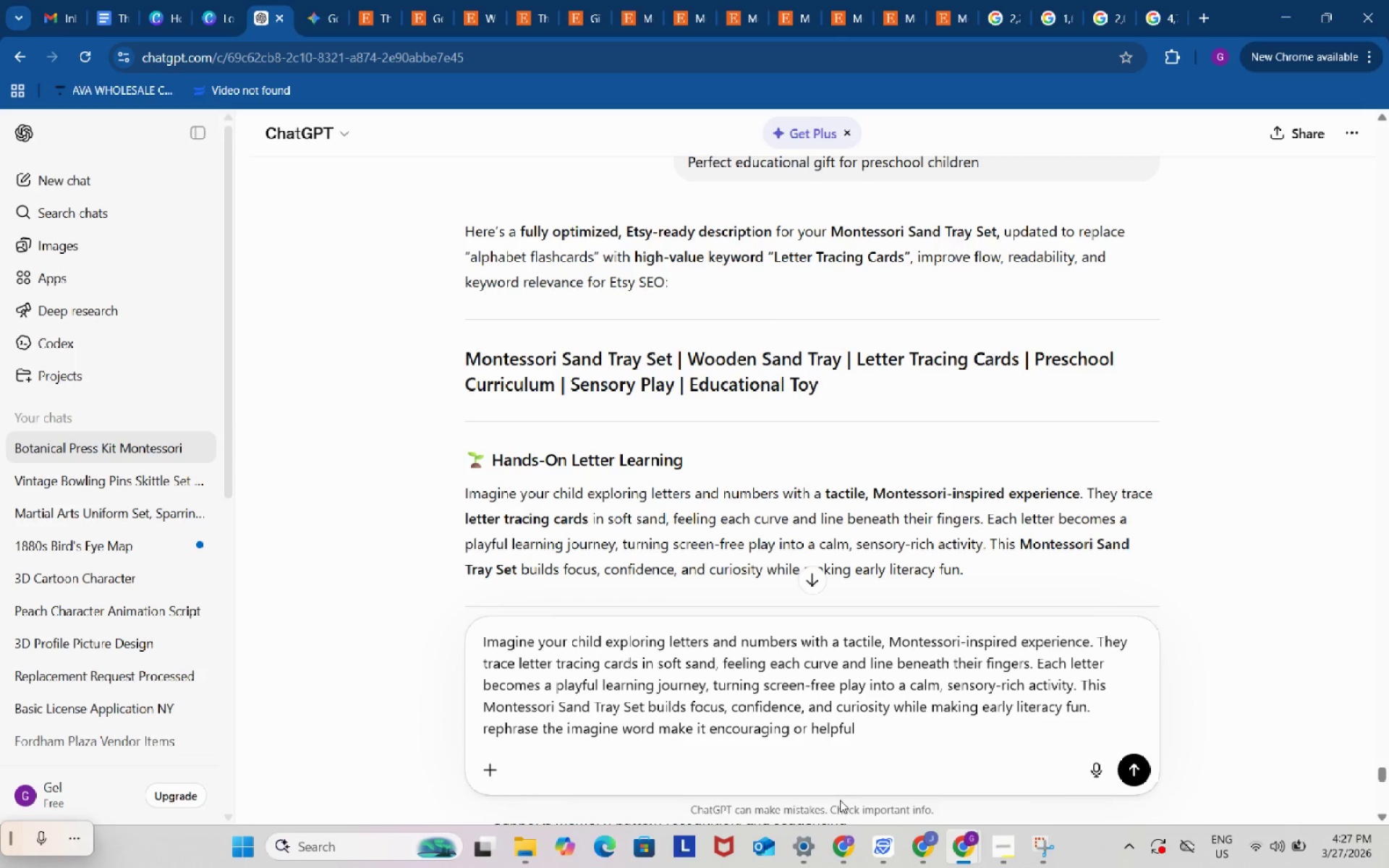 
type(for kids)
 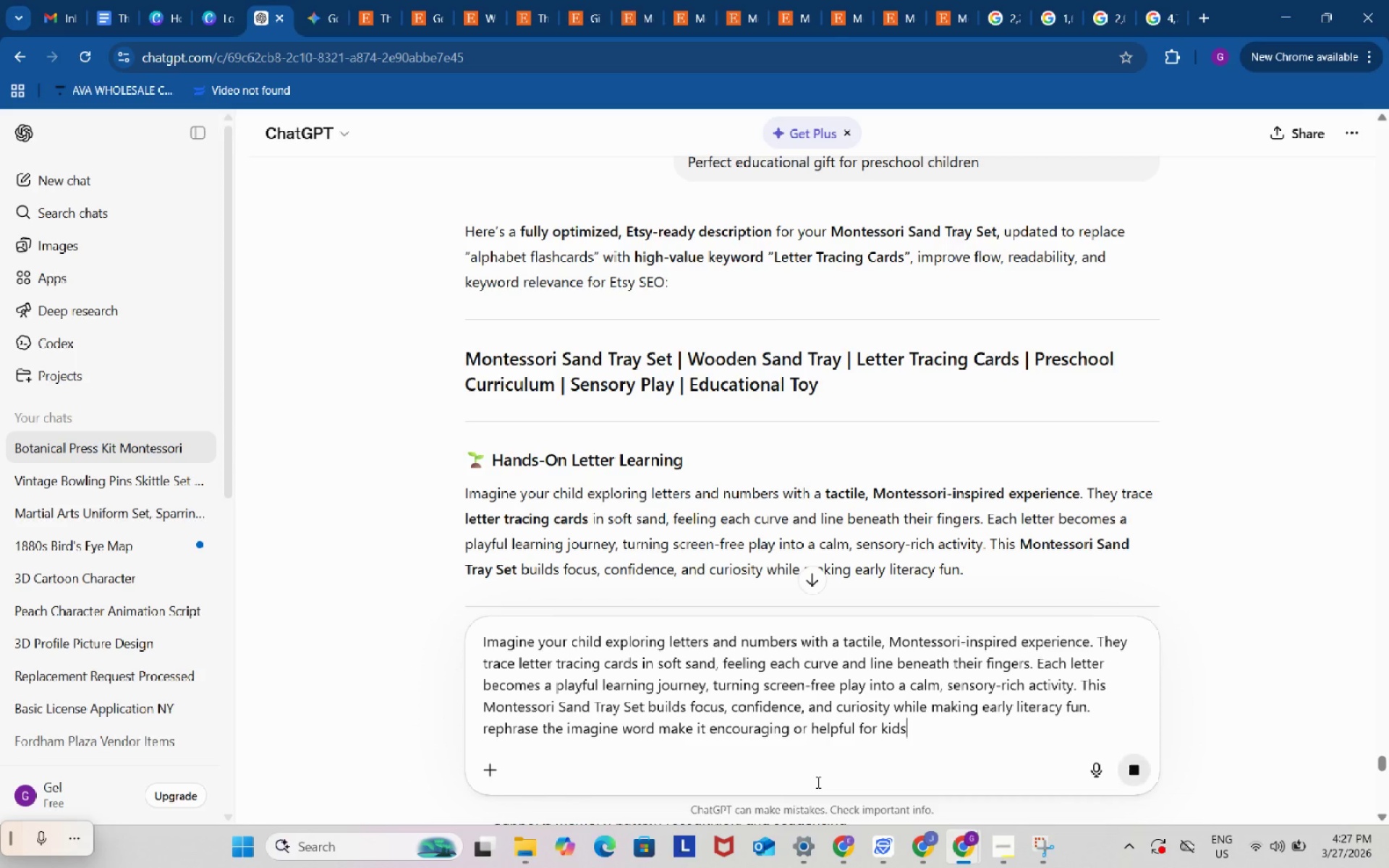 
key(Enter)
 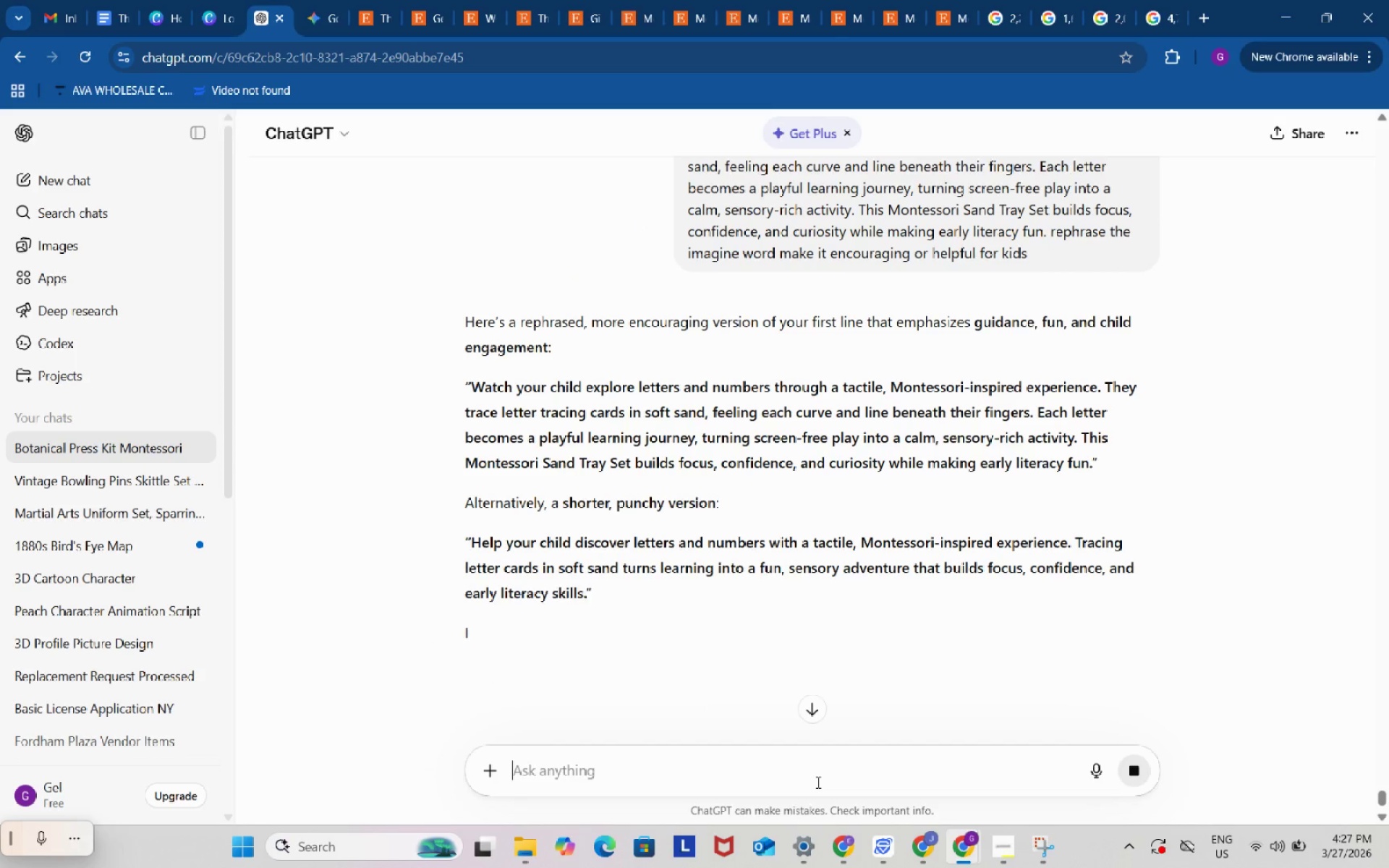 
wait(8.73)
 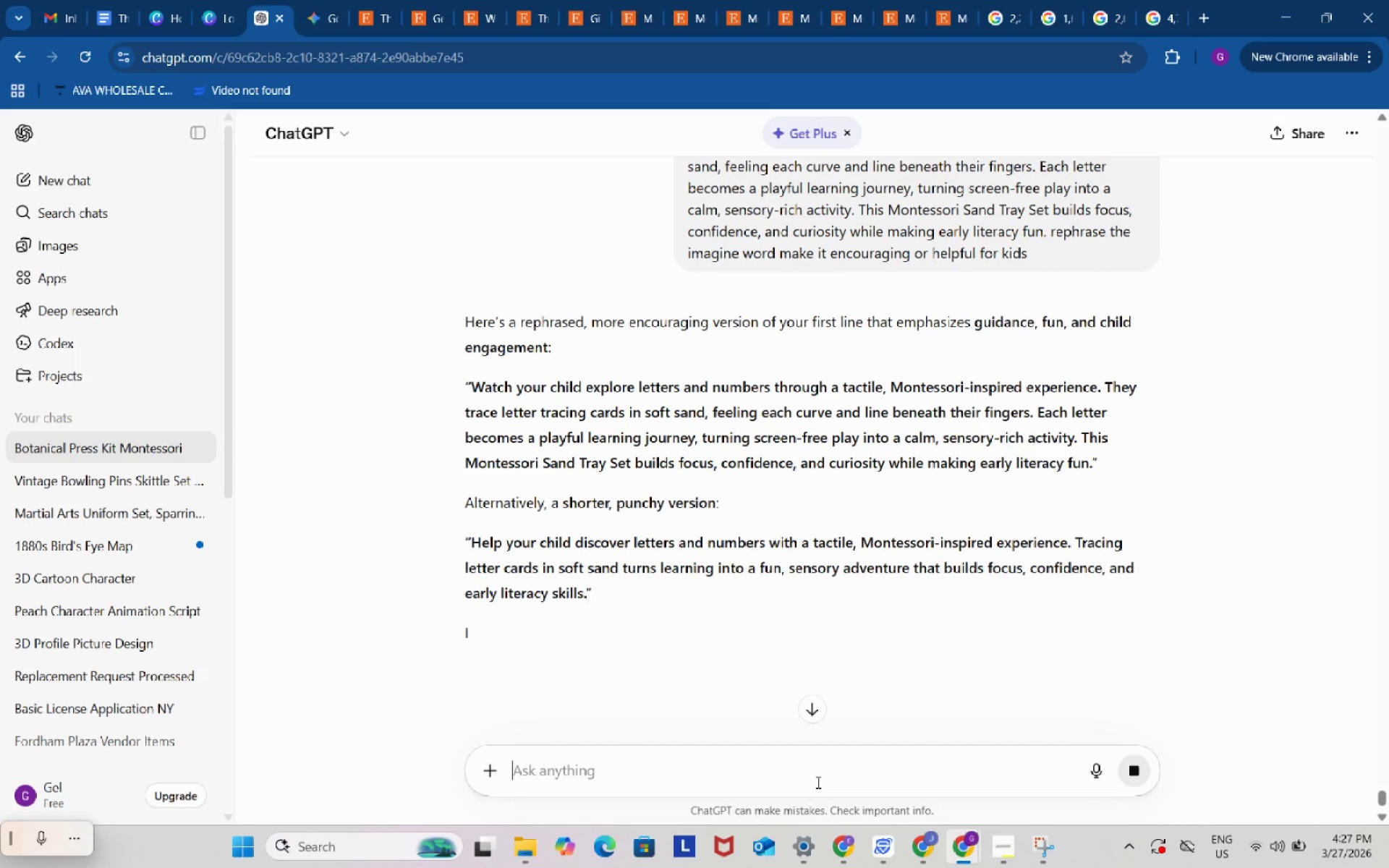 
left_click([721, 763])
 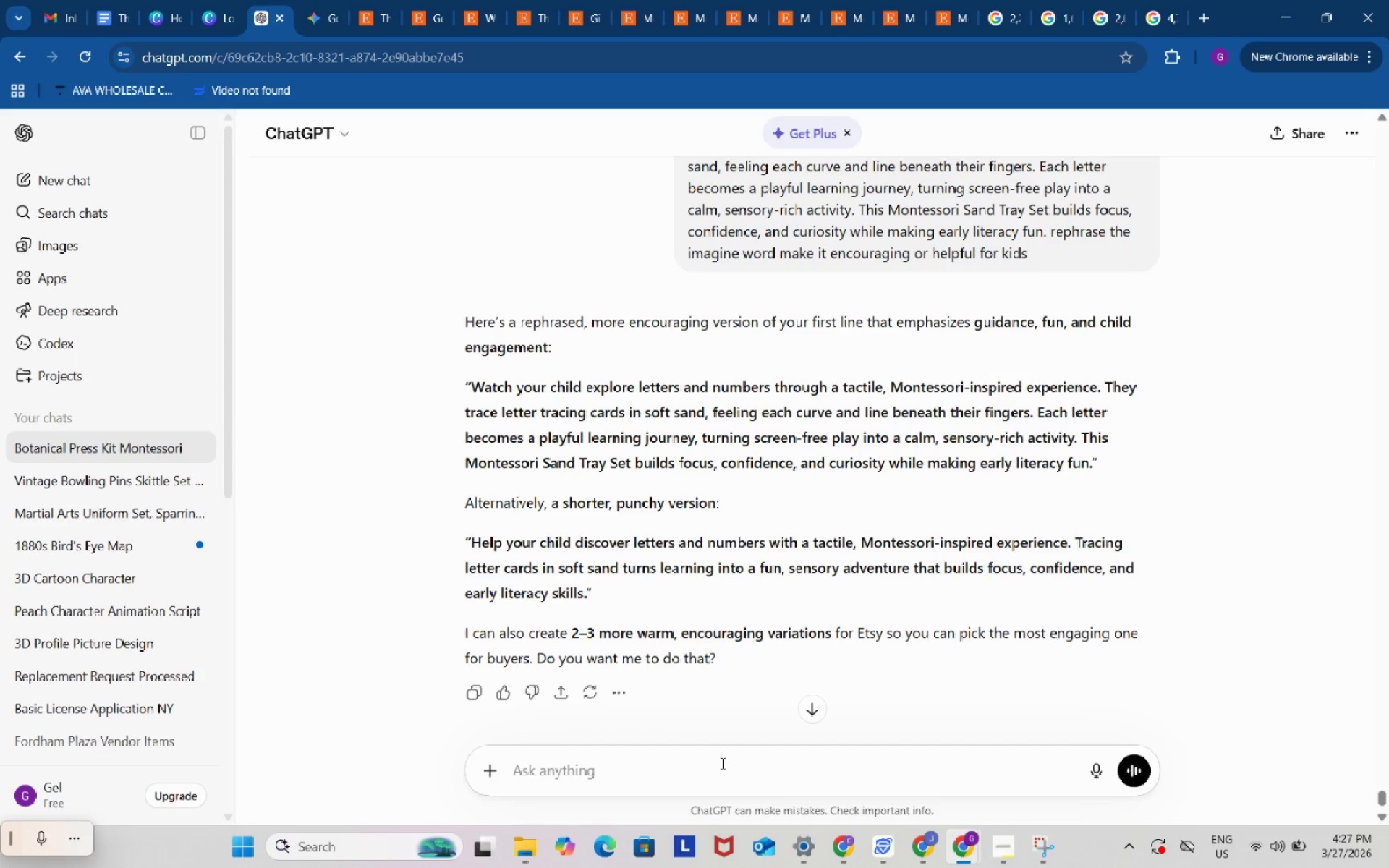 
type(yes pelase)
 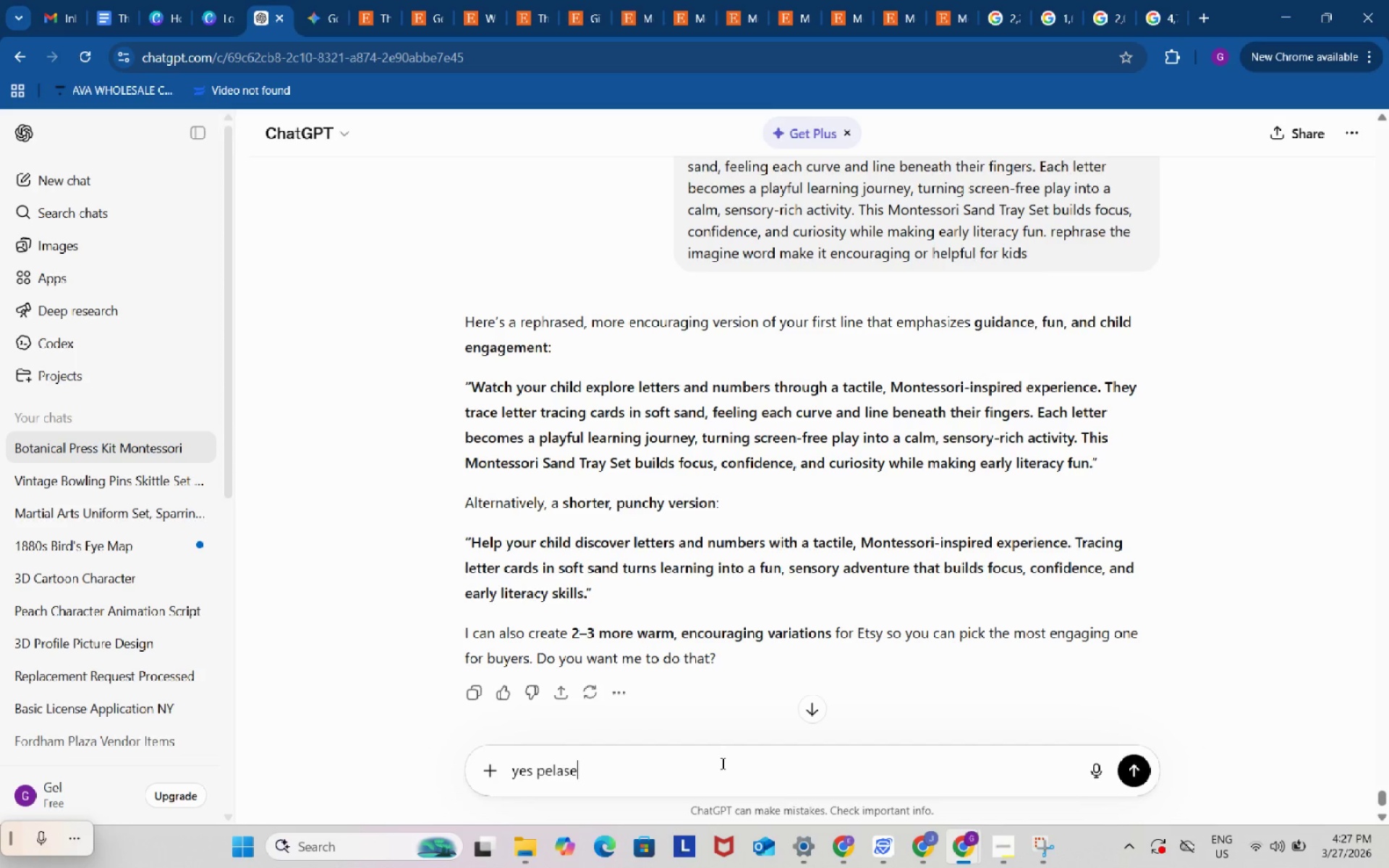 
key(Enter)
 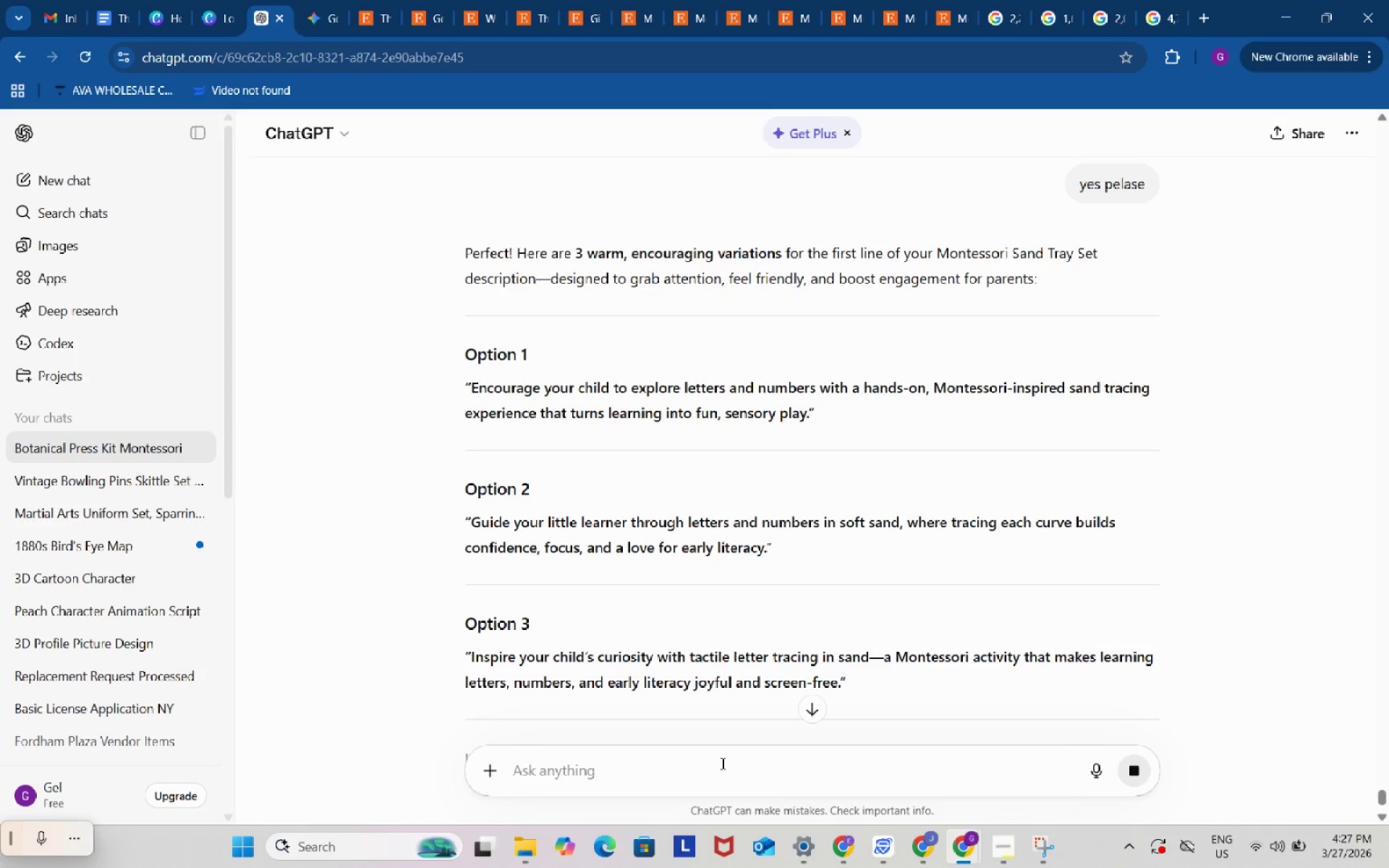 
wait(5.31)
 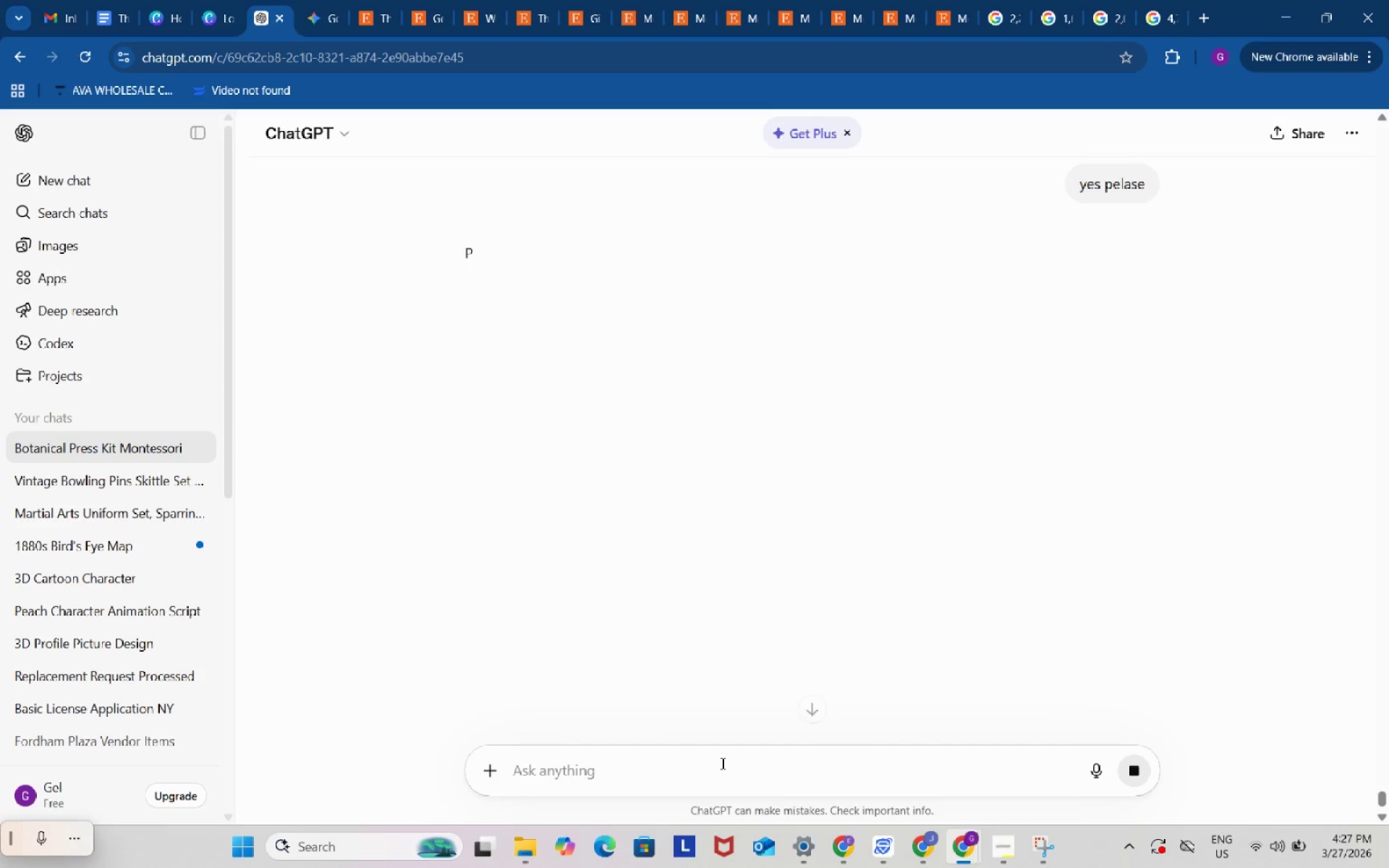 
scroll: coordinate [587, 556], scroll_direction: down, amount: 2.0
 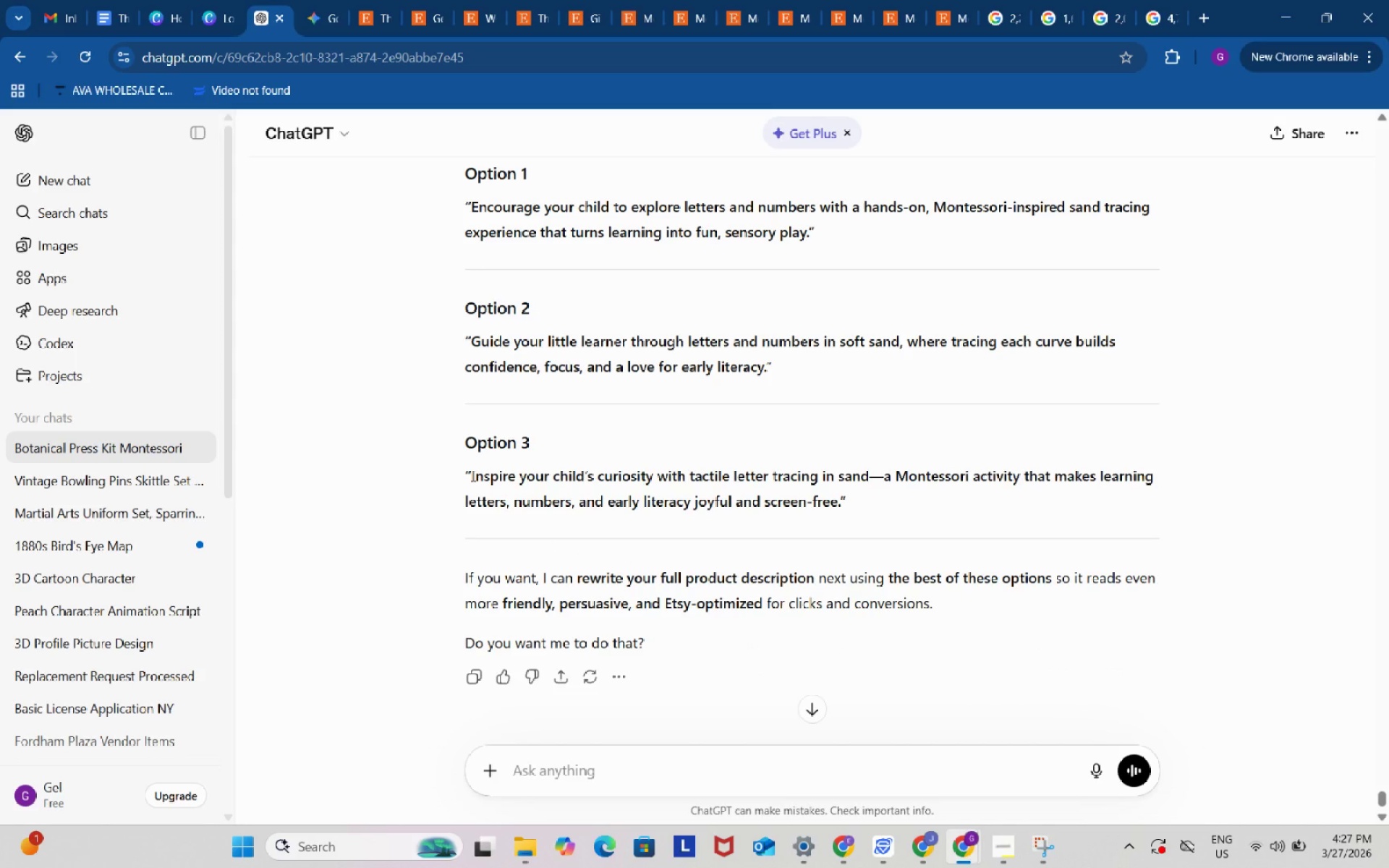 
left_click_drag(start_coordinate=[472, 475], to_coordinate=[842, 503])
 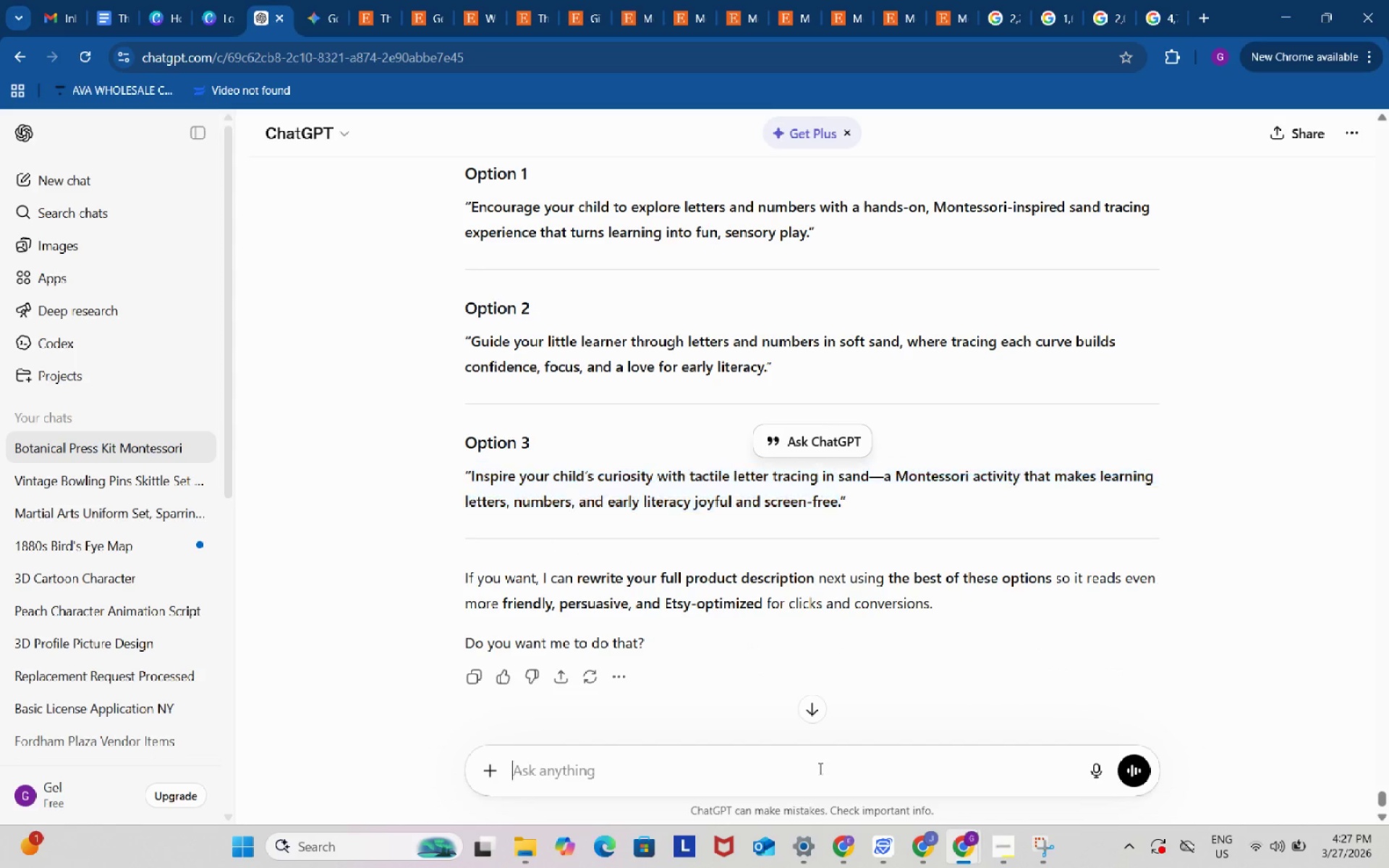 
key(Control+ControlLeft)
 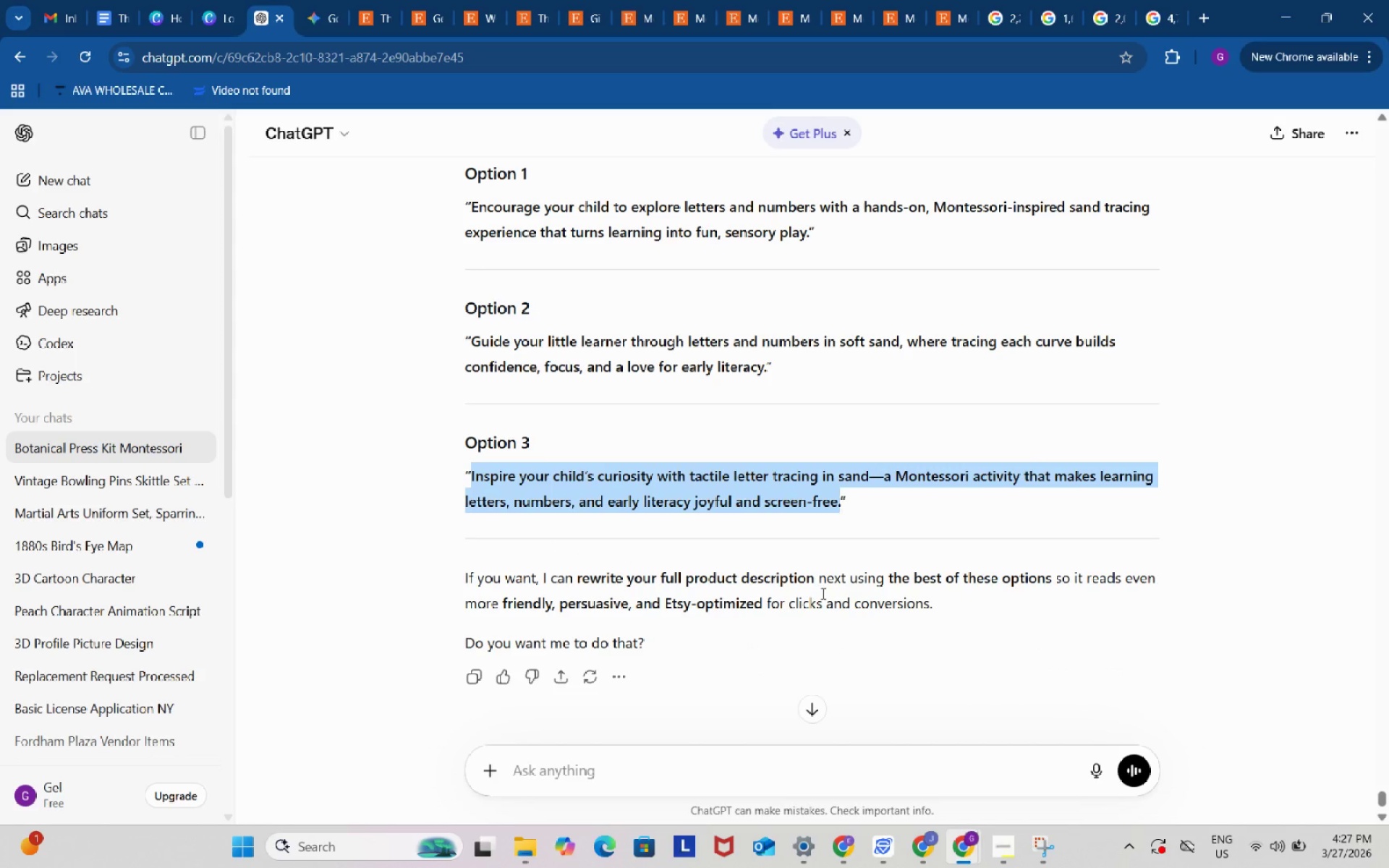 
key(Control+C)
 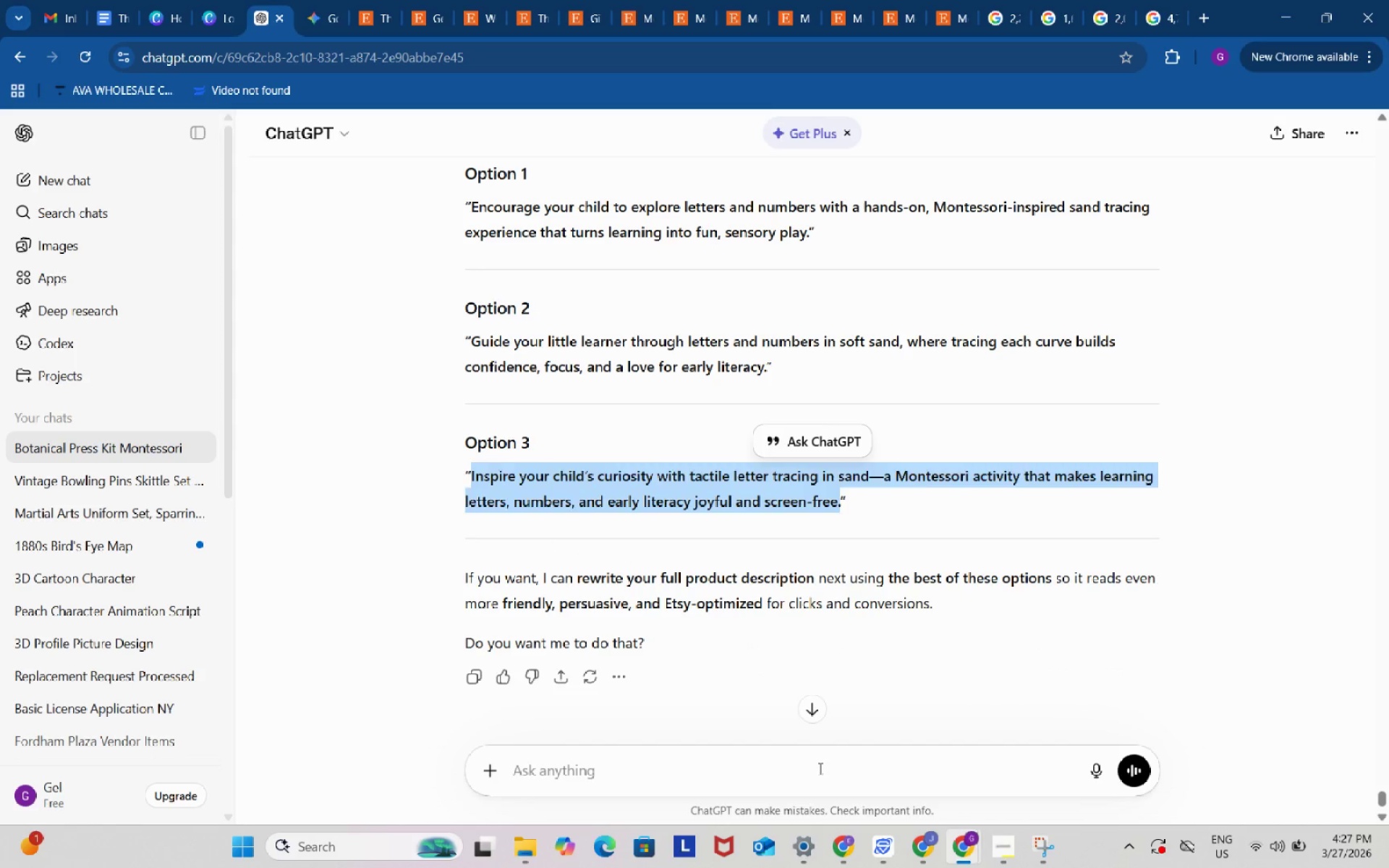 
left_click([819, 768])
 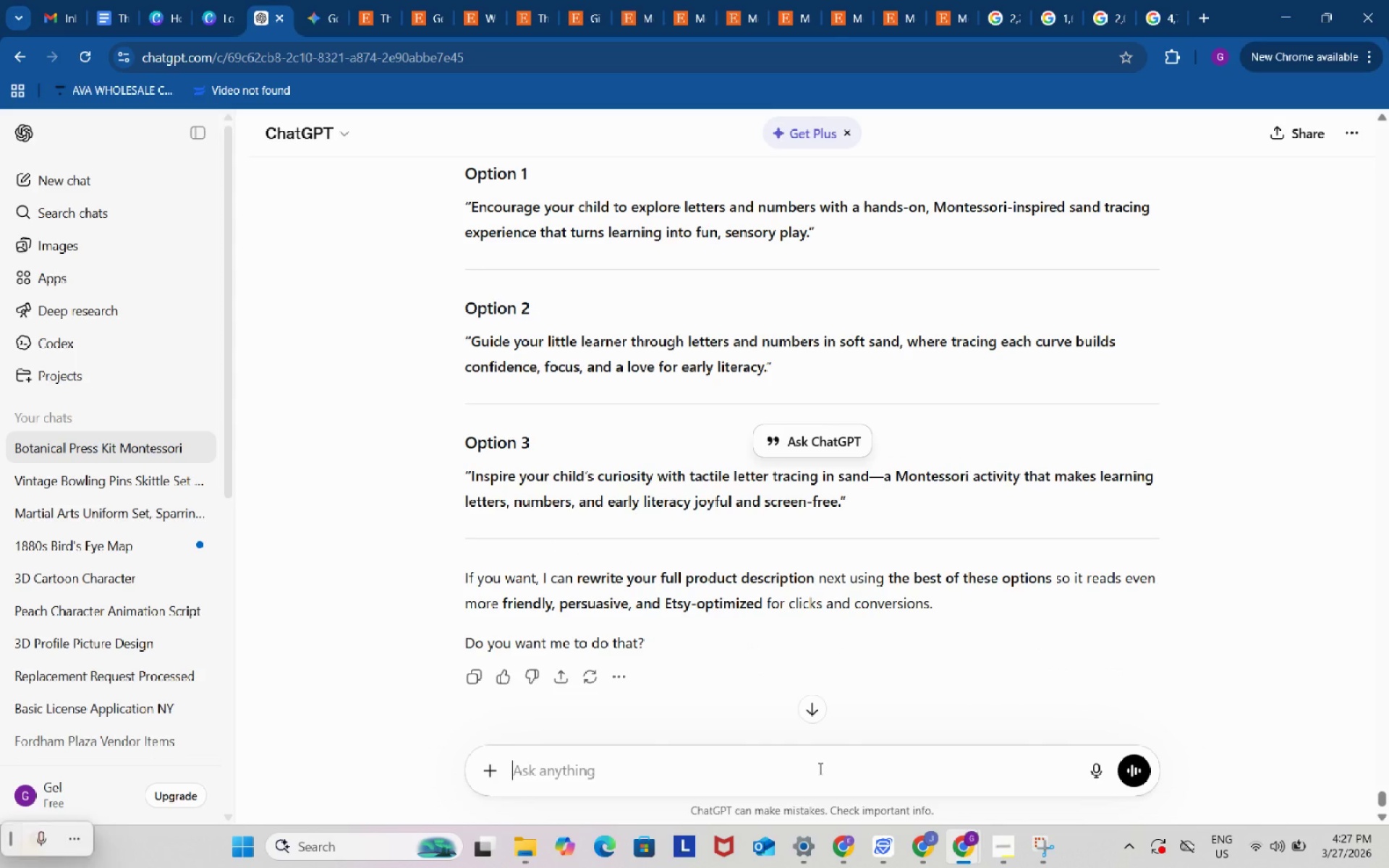 
key(Control+ControlLeft)
 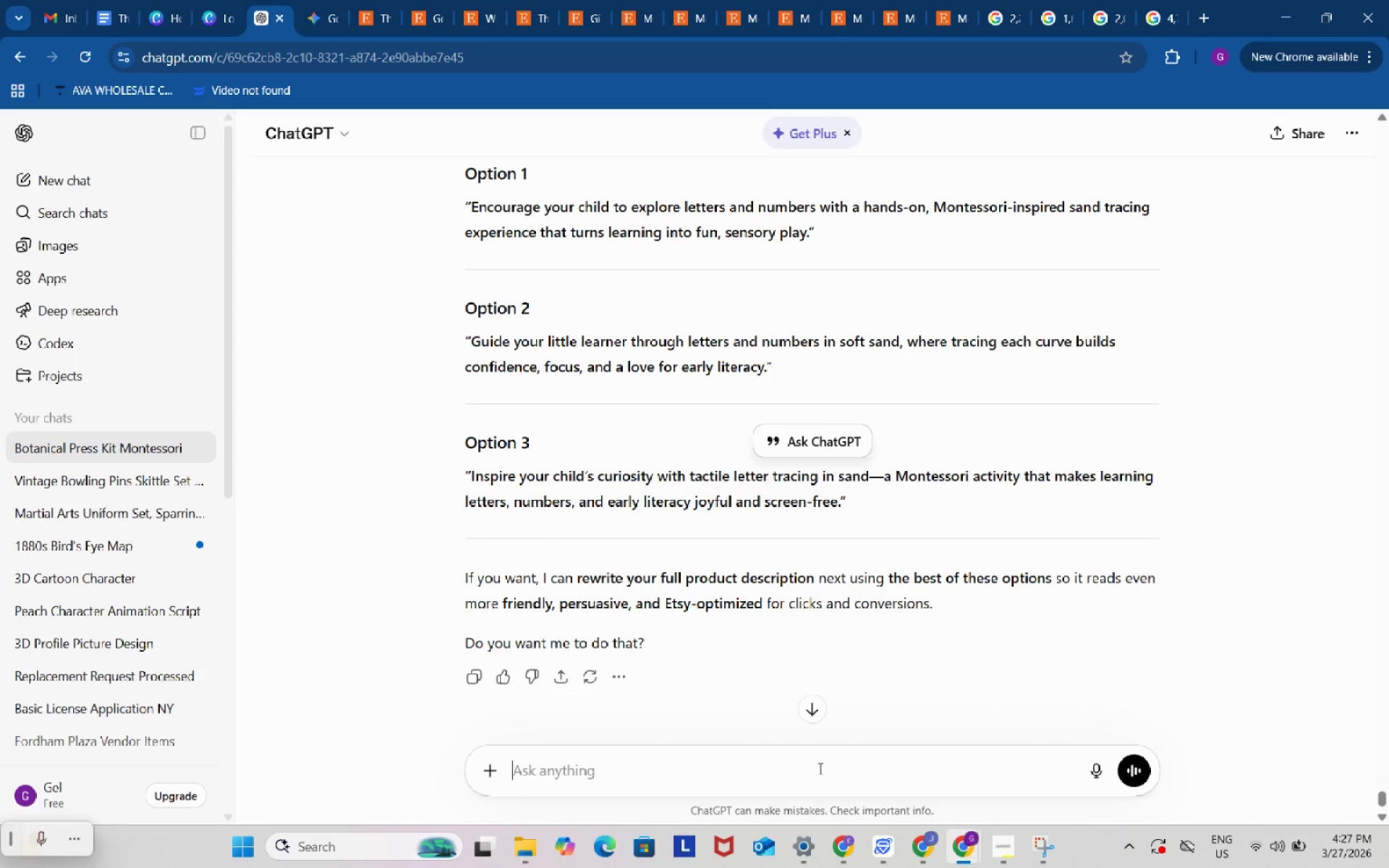 
key(Control+V)
 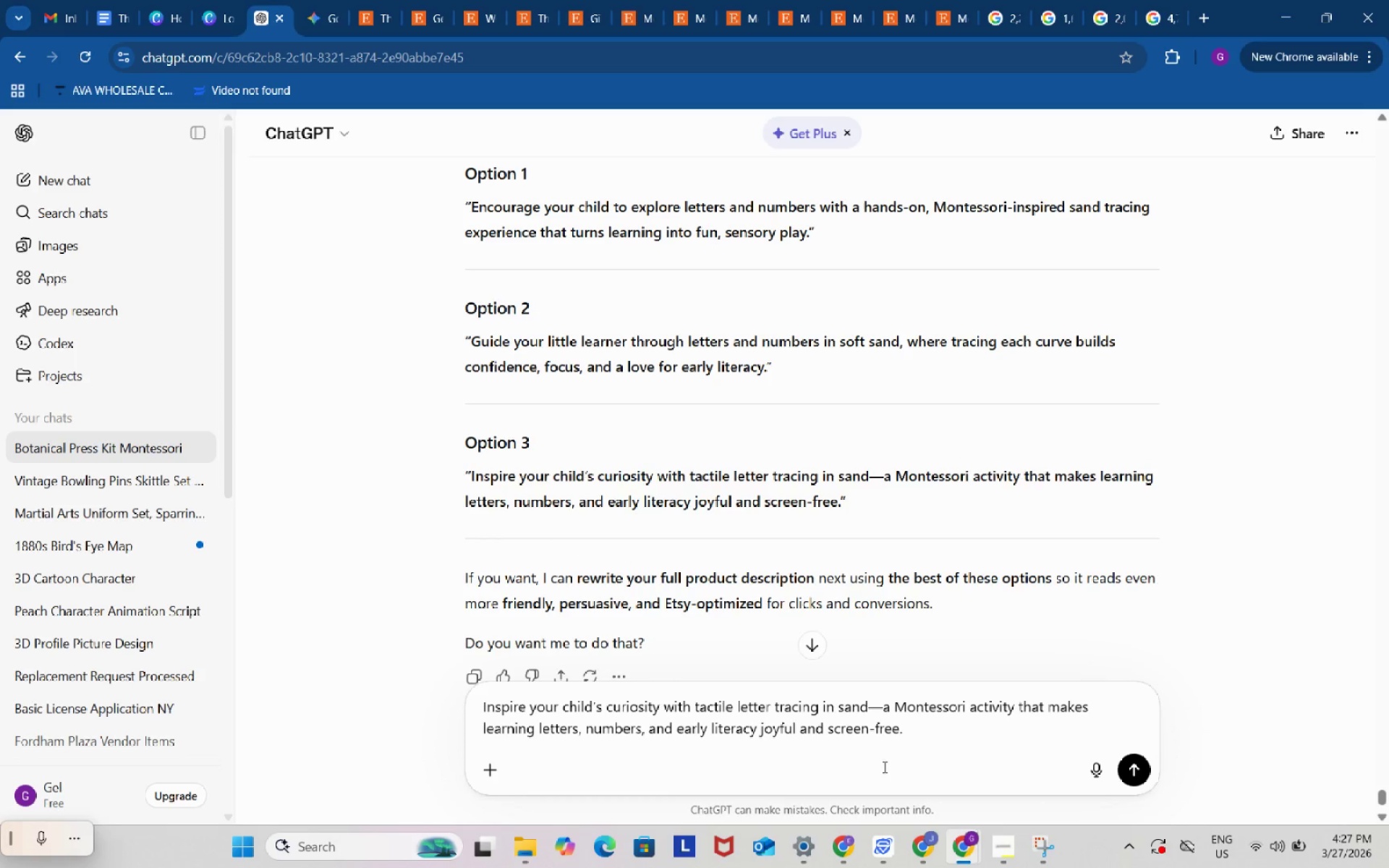 
type( add this to the full description)
 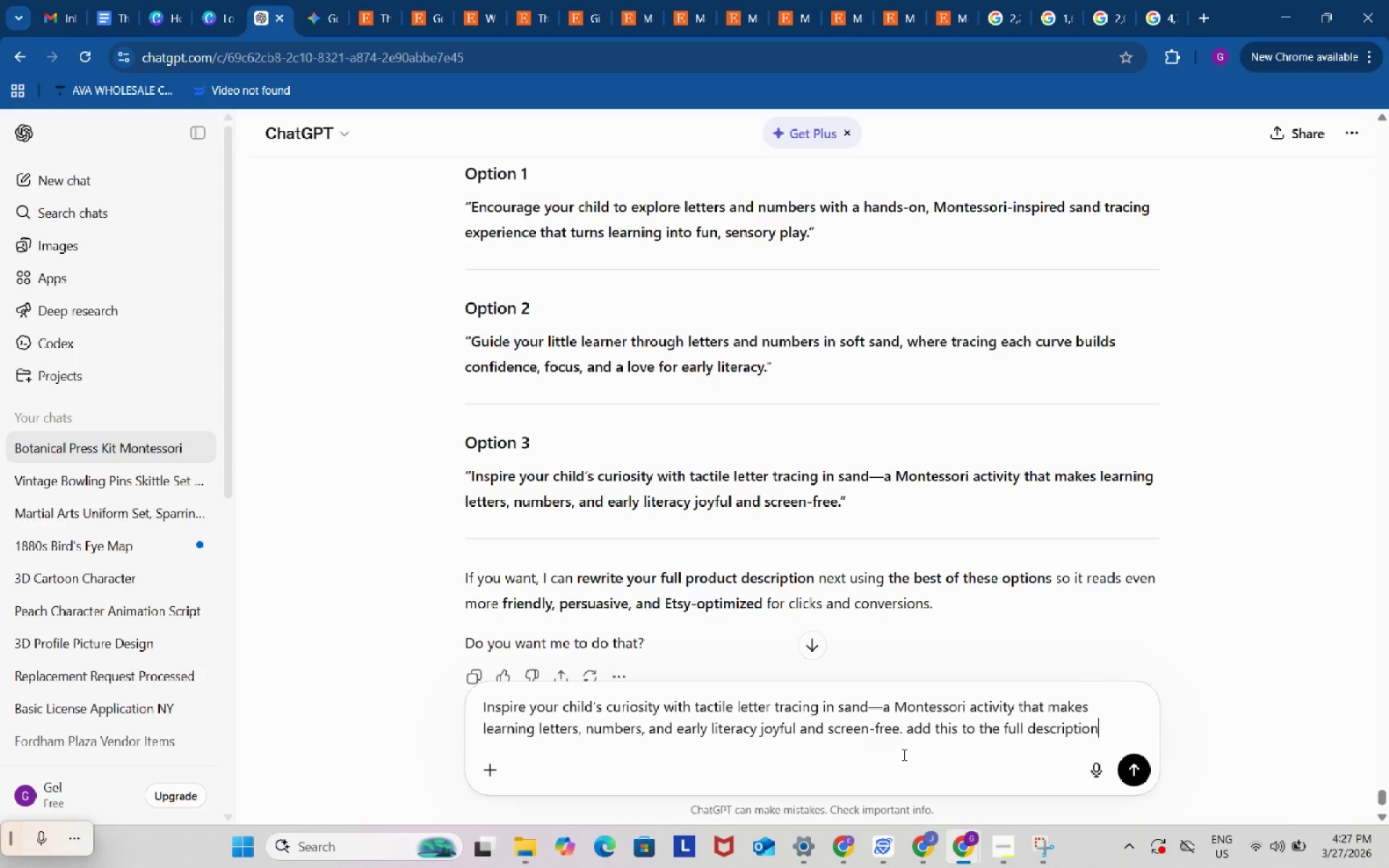 
key(Enter)
 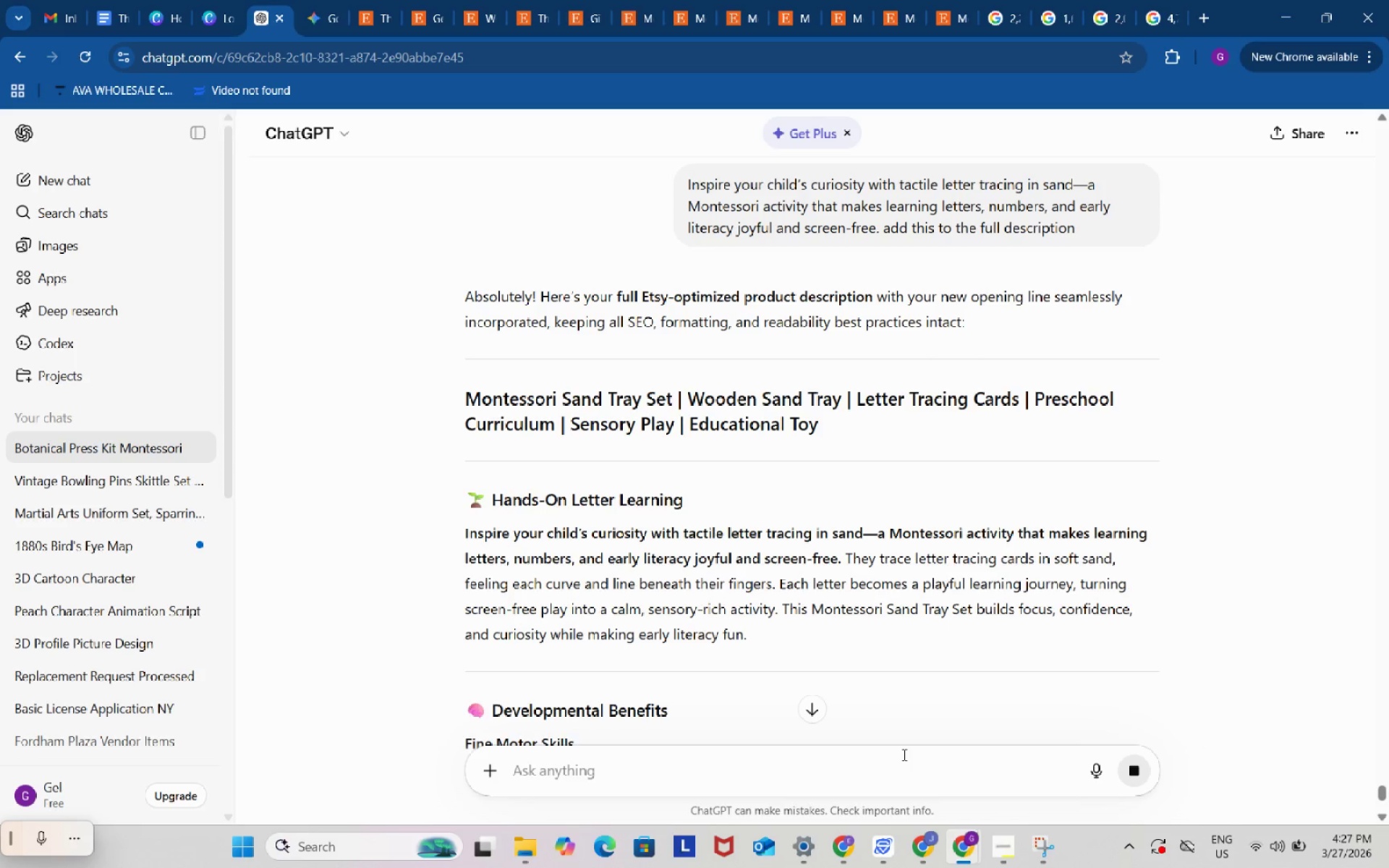 
wait(5.44)
 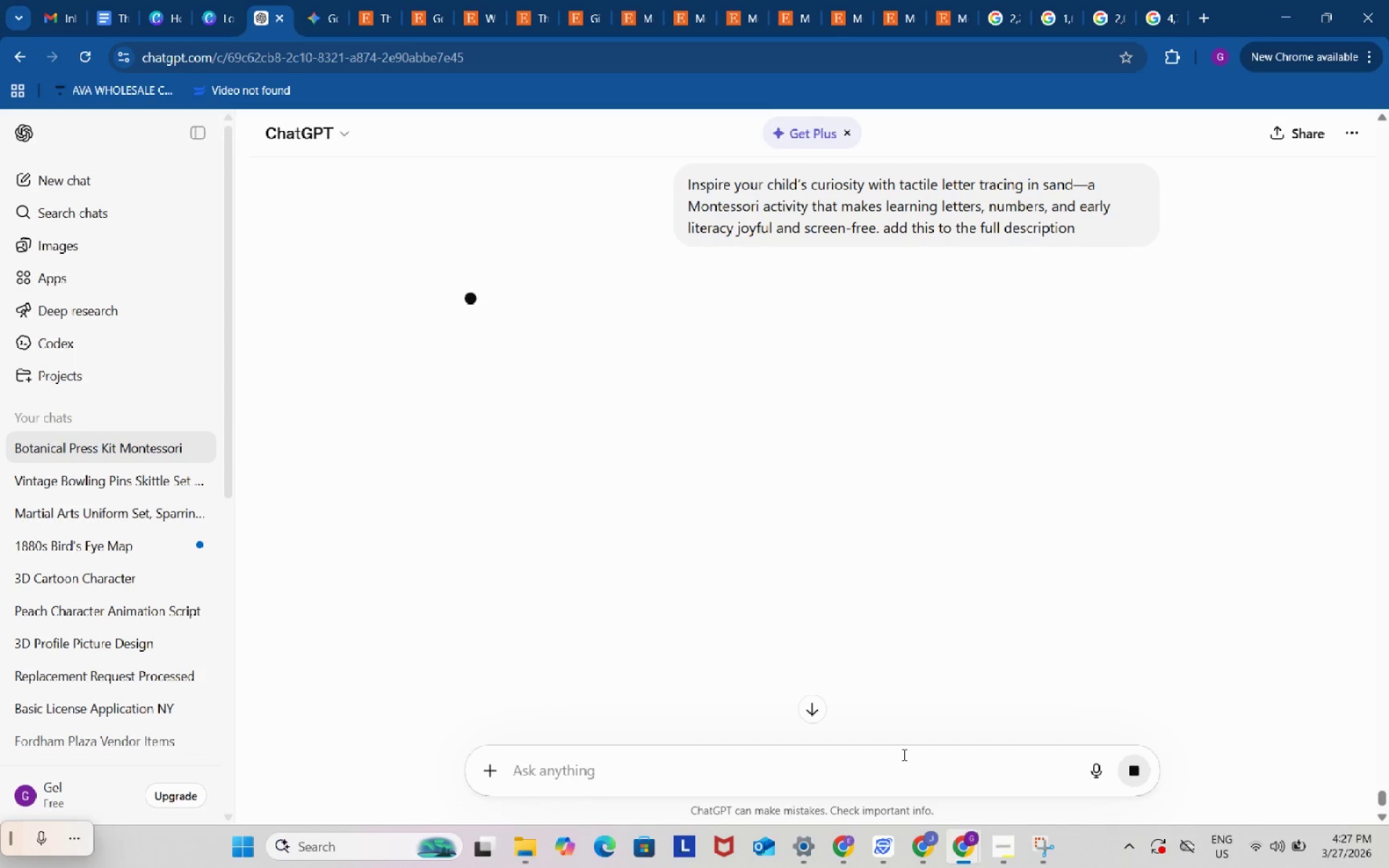 
left_click([736, 0])
 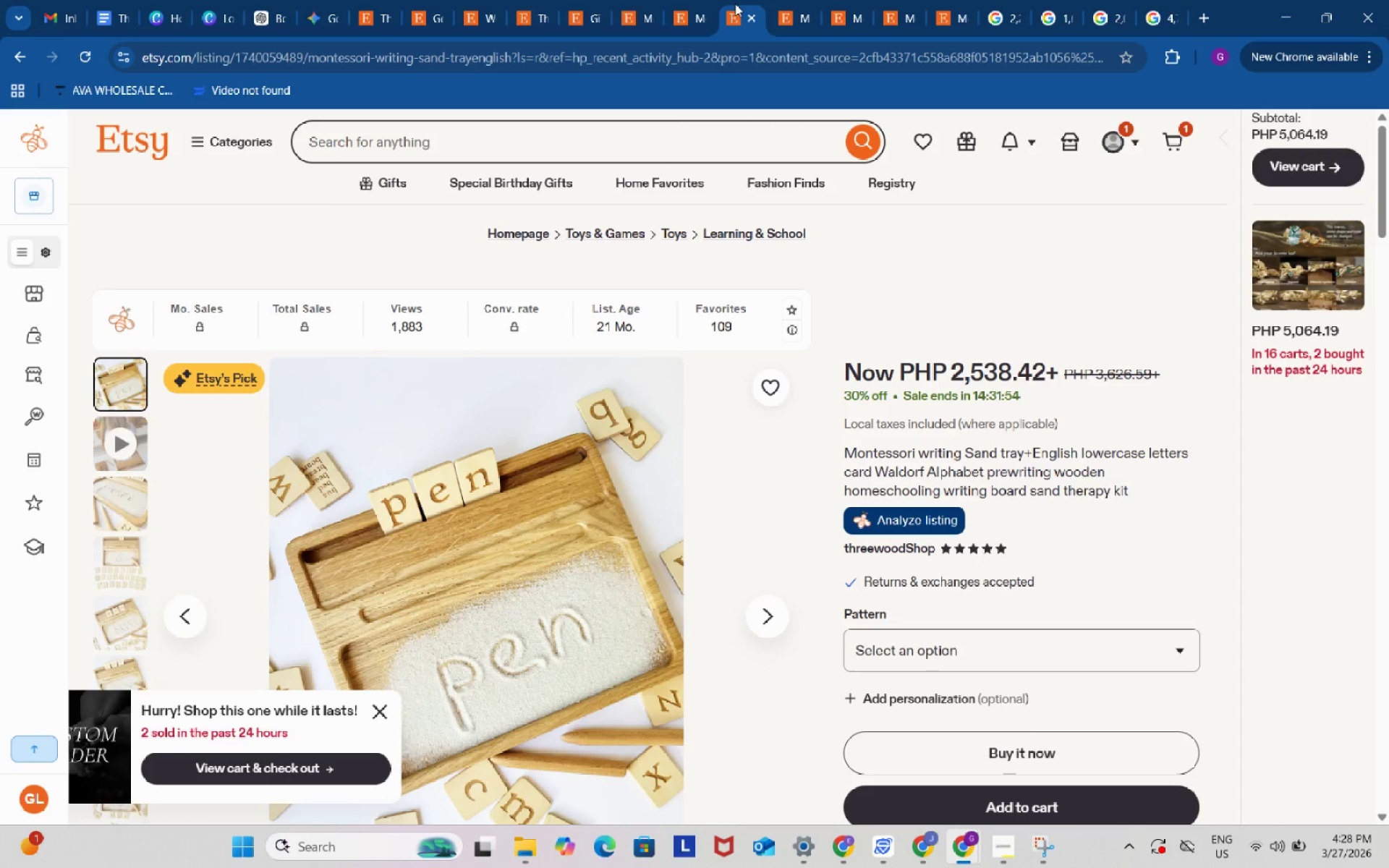 
wait(12.61)
 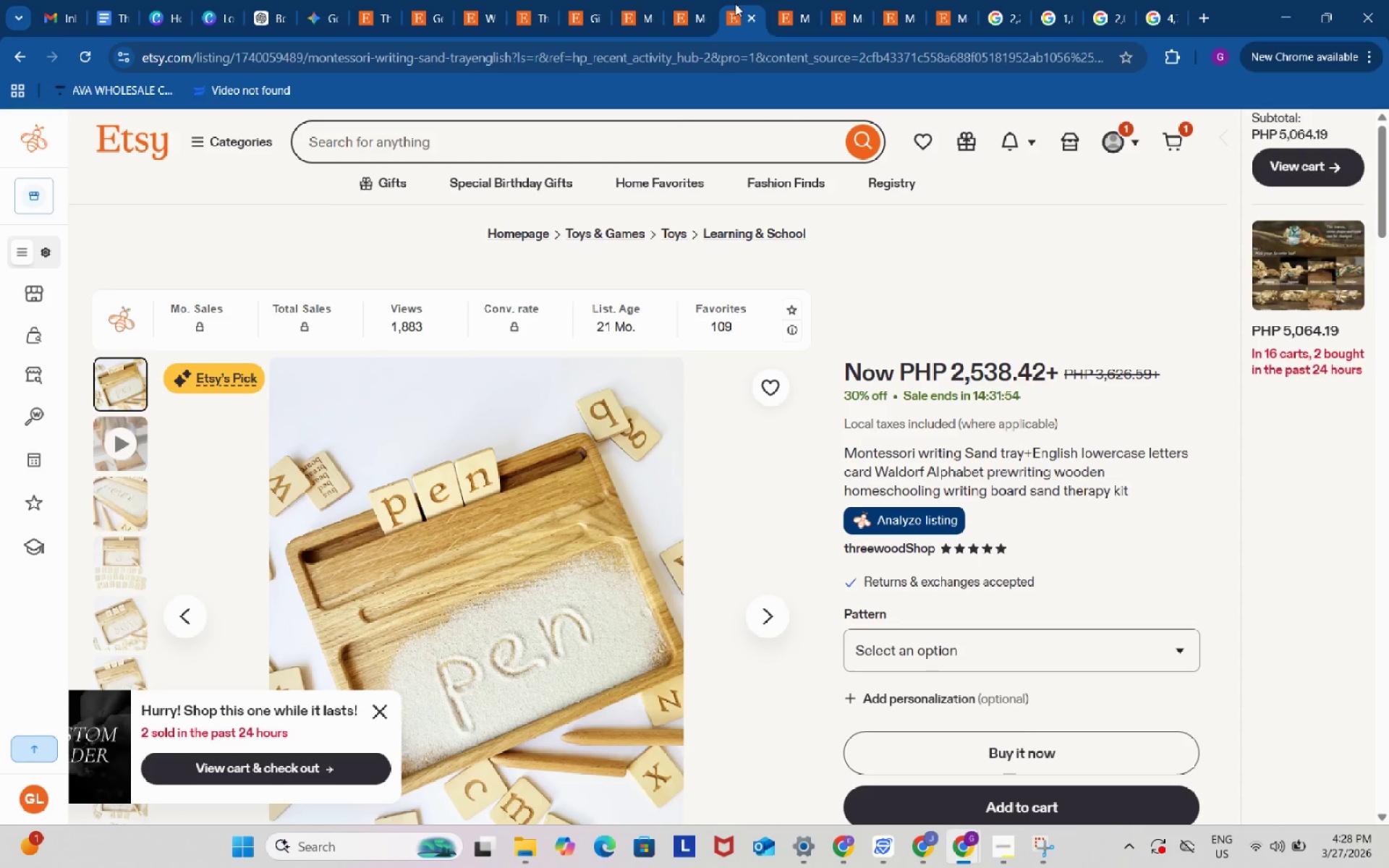 
left_click([275, 0])
 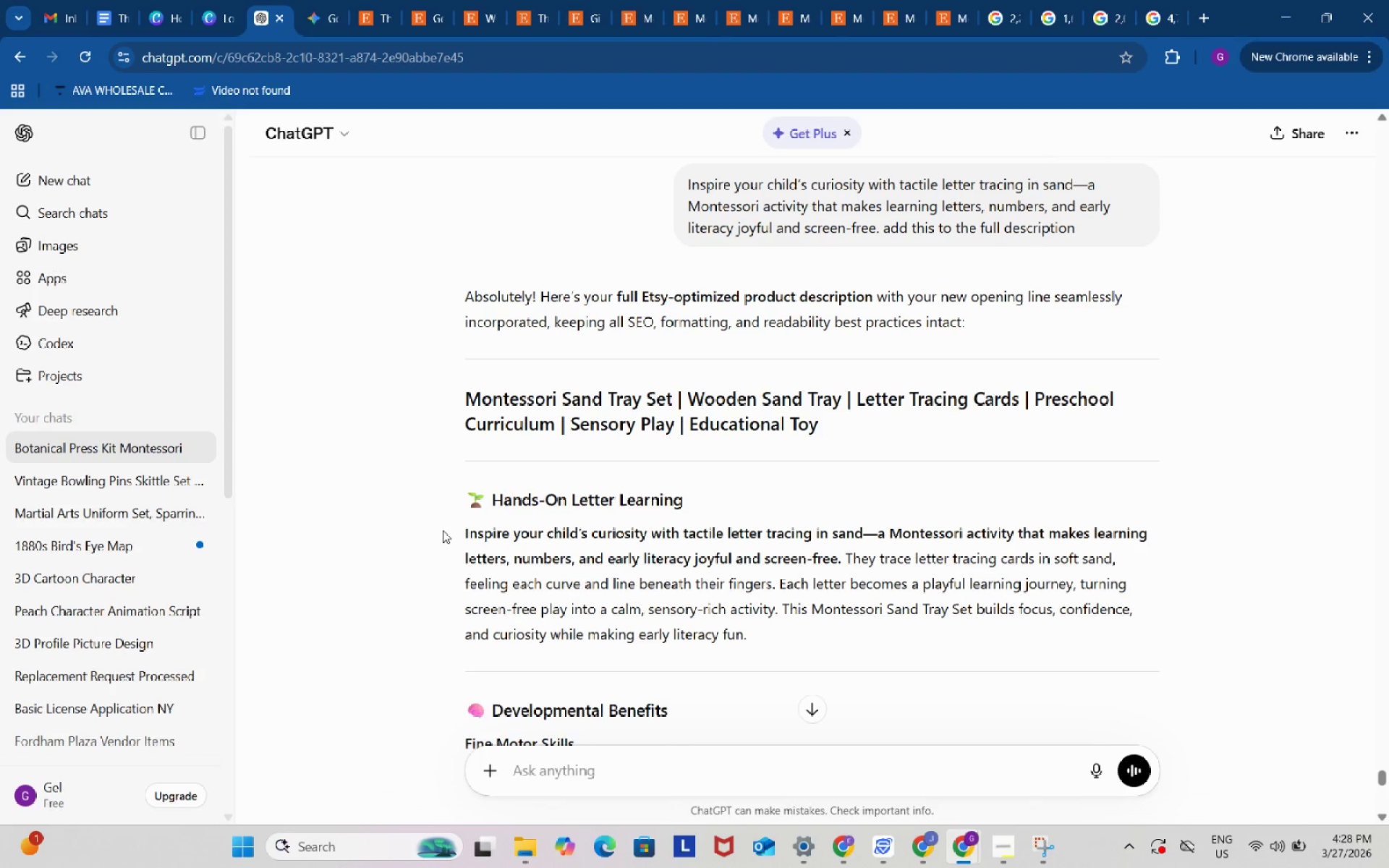 
left_click_drag(start_coordinate=[441, 530], to_coordinate=[841, 433])
 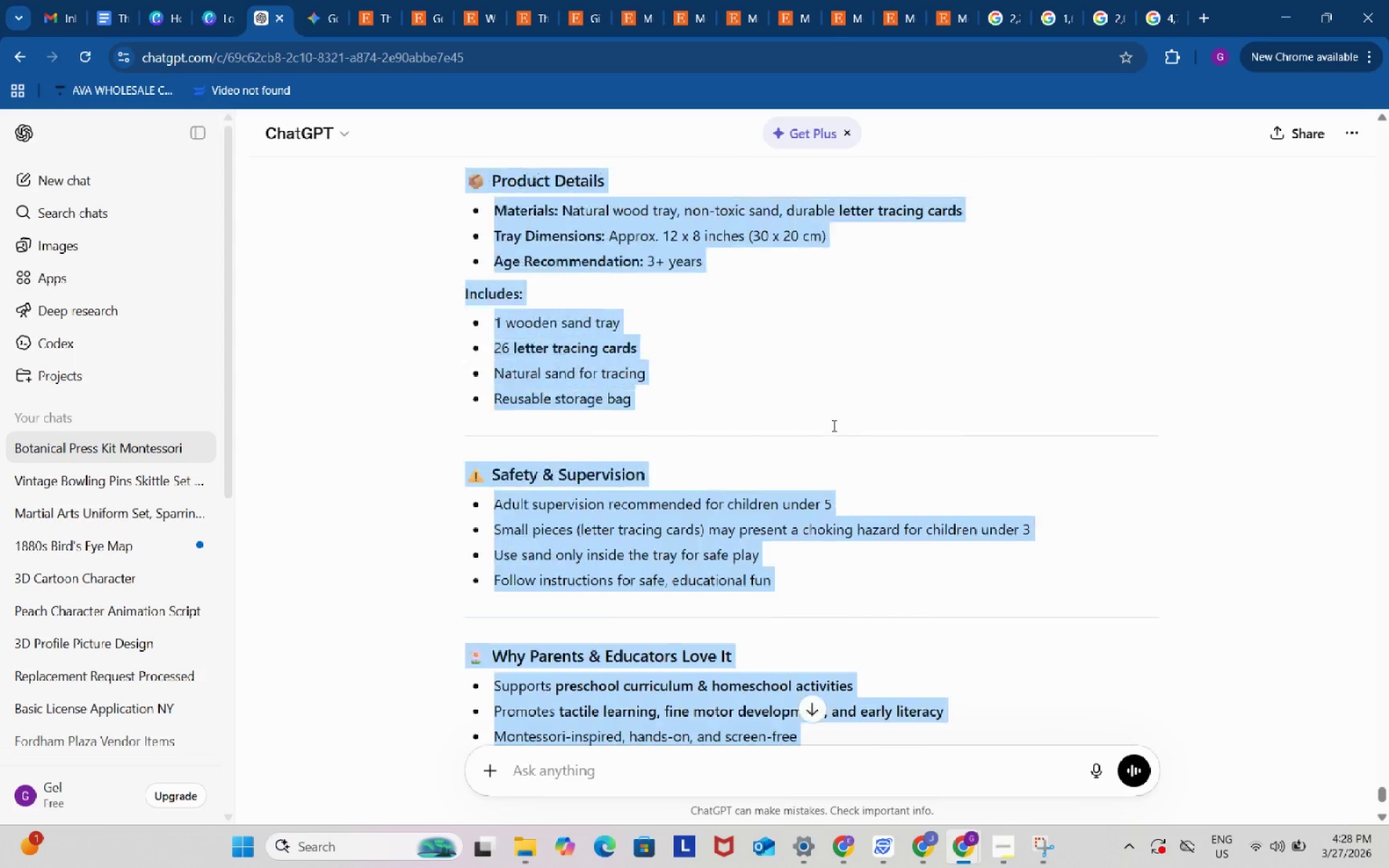 
scroll: coordinate [692, 516], scroll_direction: down, amount: 16.0
 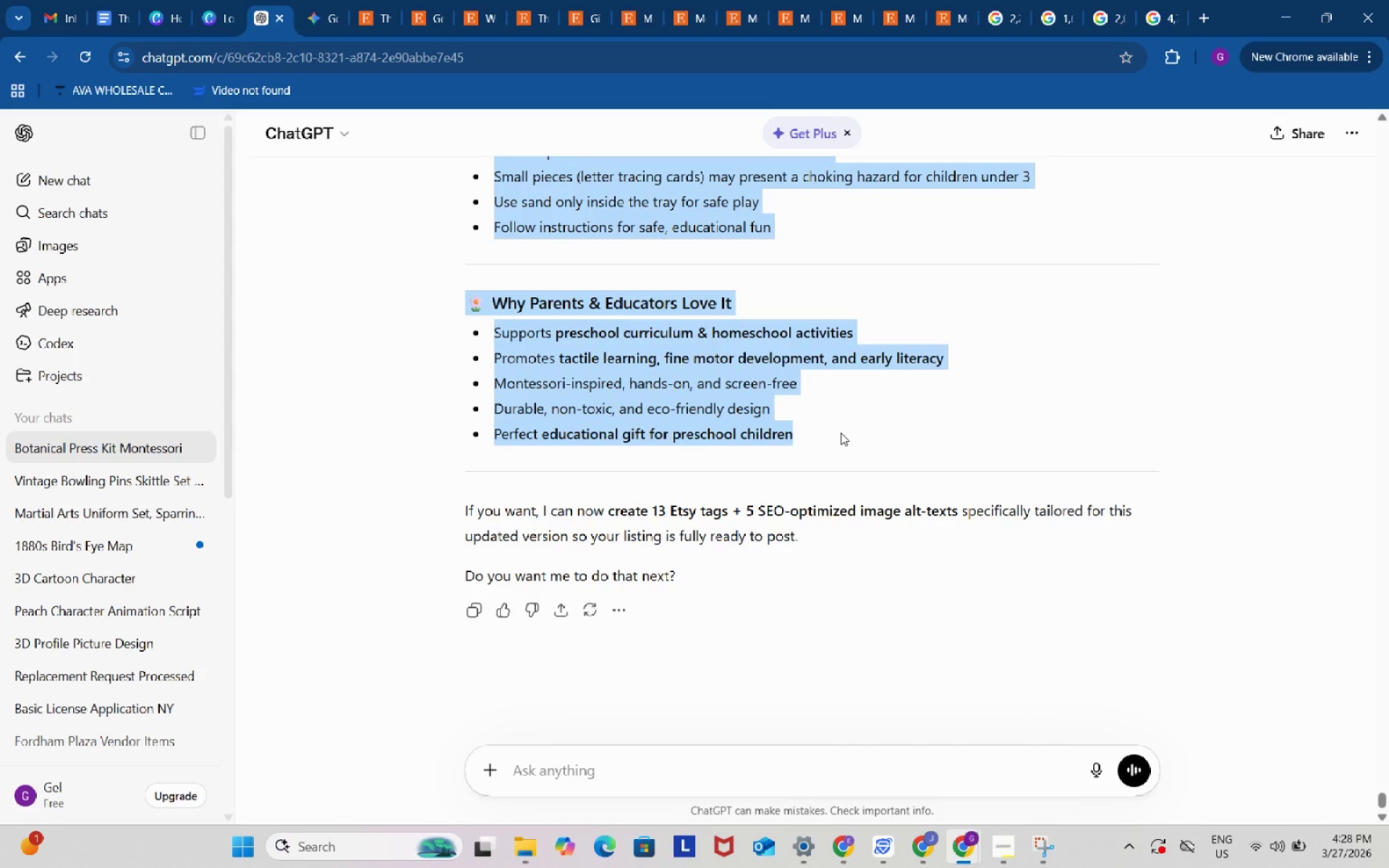 
key(Control+ControlLeft)
 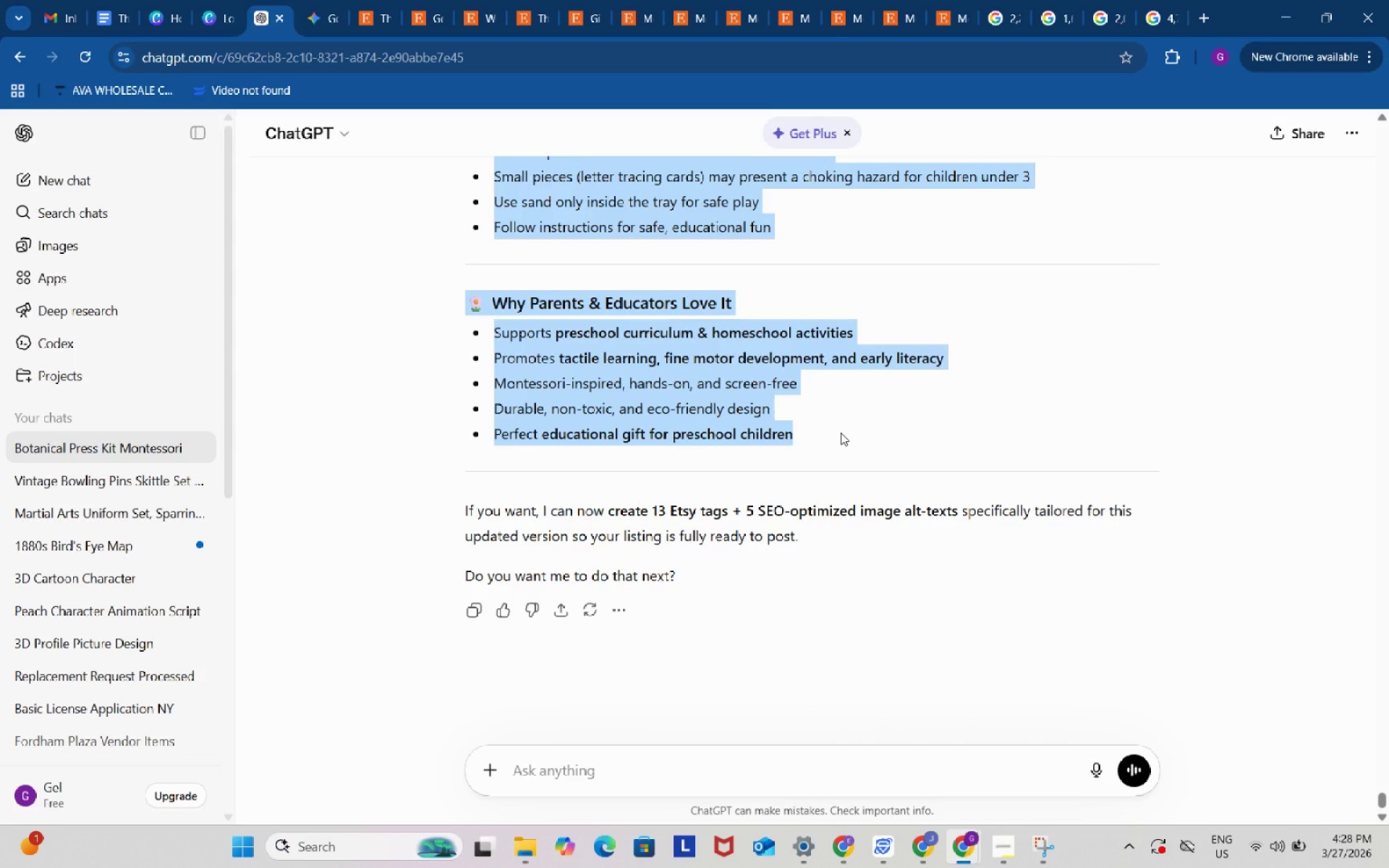 
key(Control+C)
 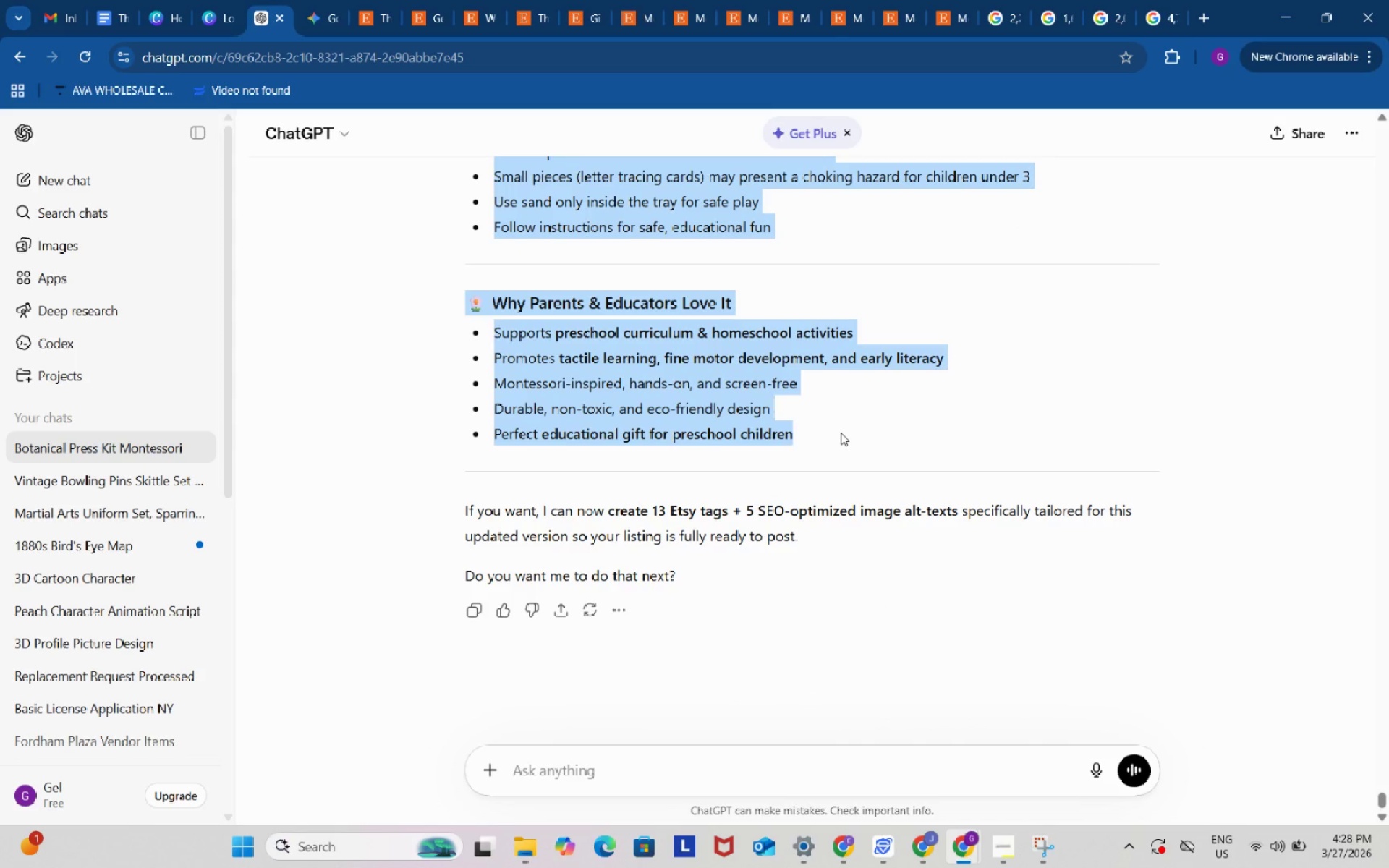 
key(Control+ControlLeft)
 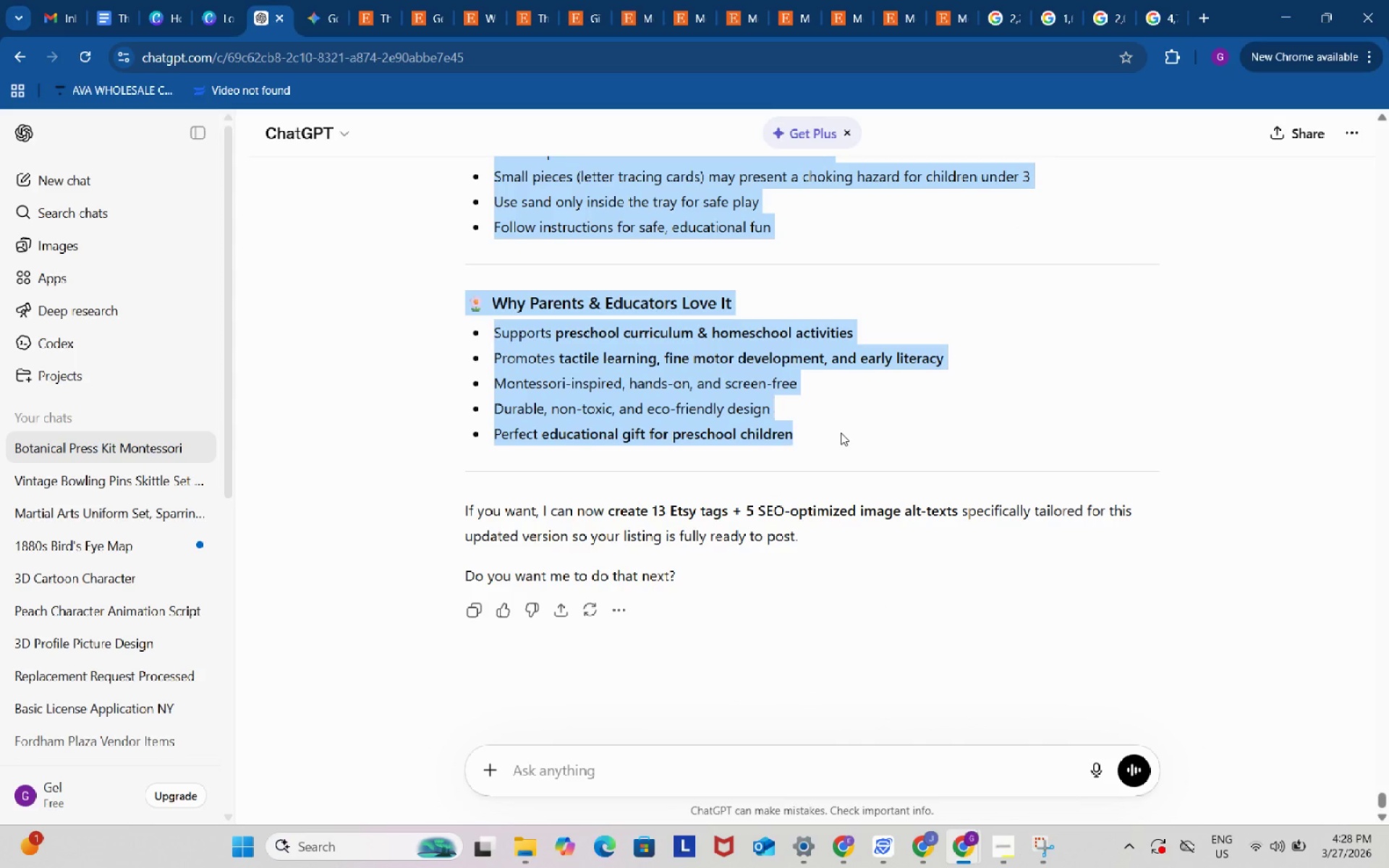 
key(Control+C)
 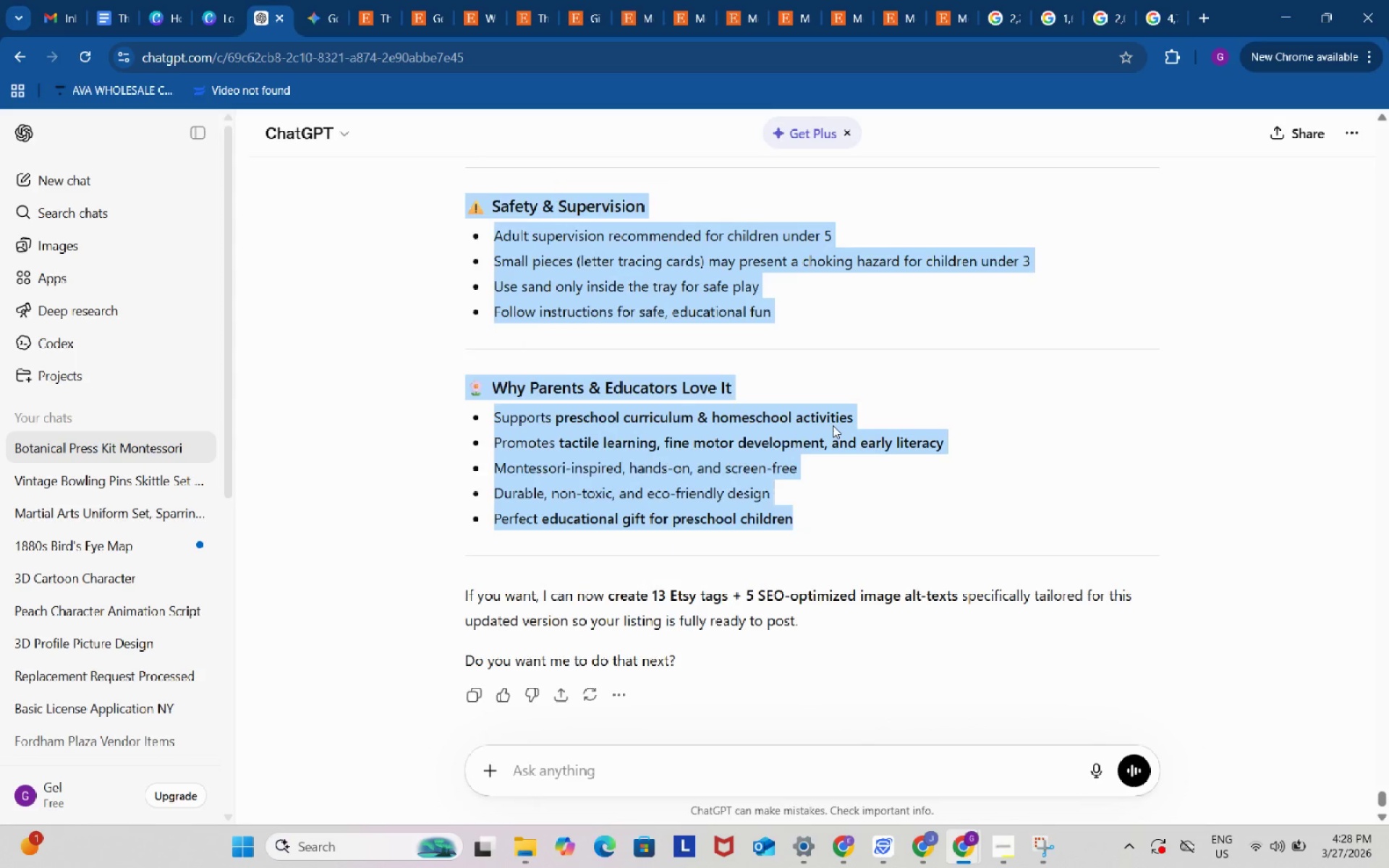 
scroll: coordinate [833, 425], scroll_direction: up, amount: 5.0
 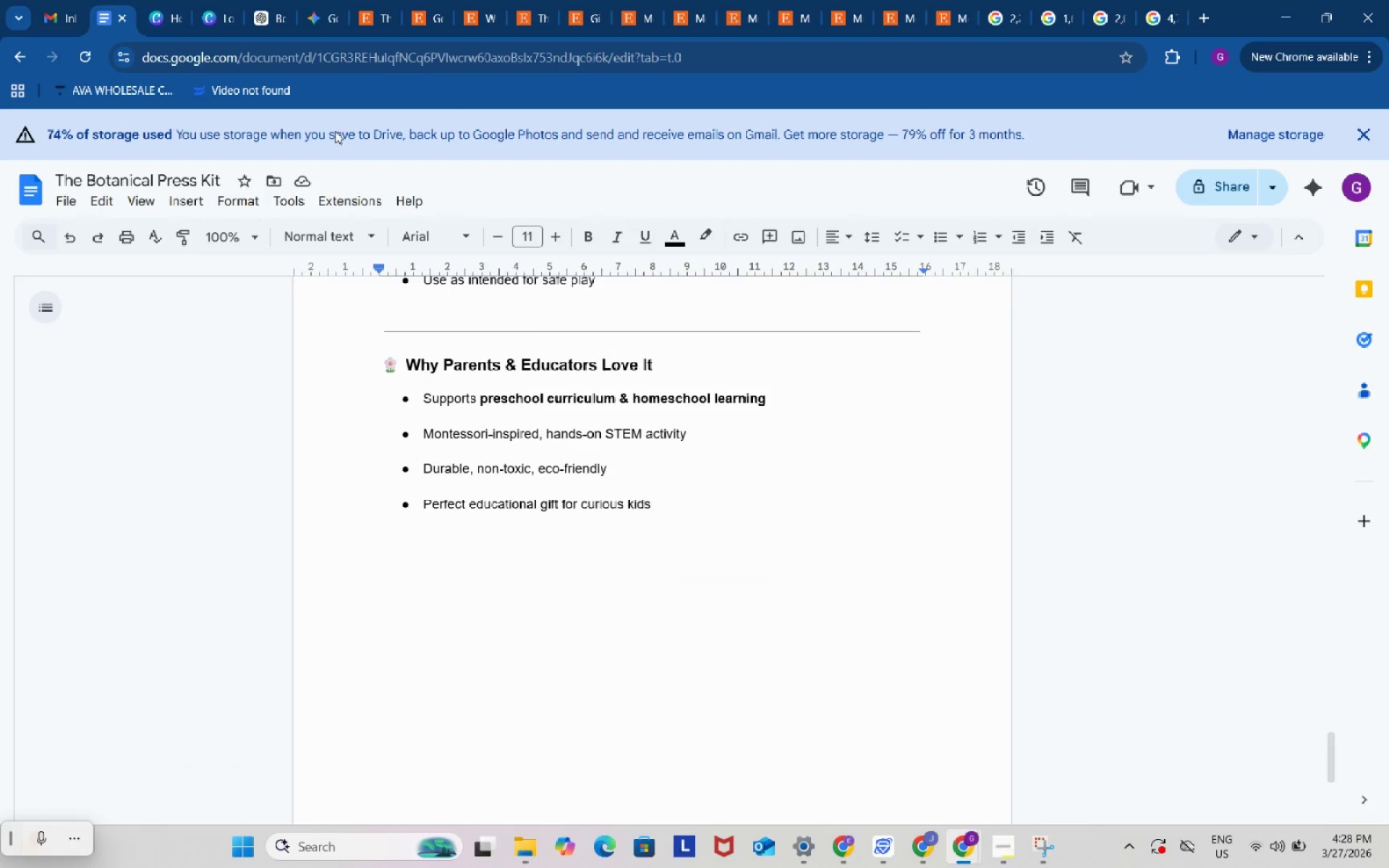 
left_click([732, 504])
 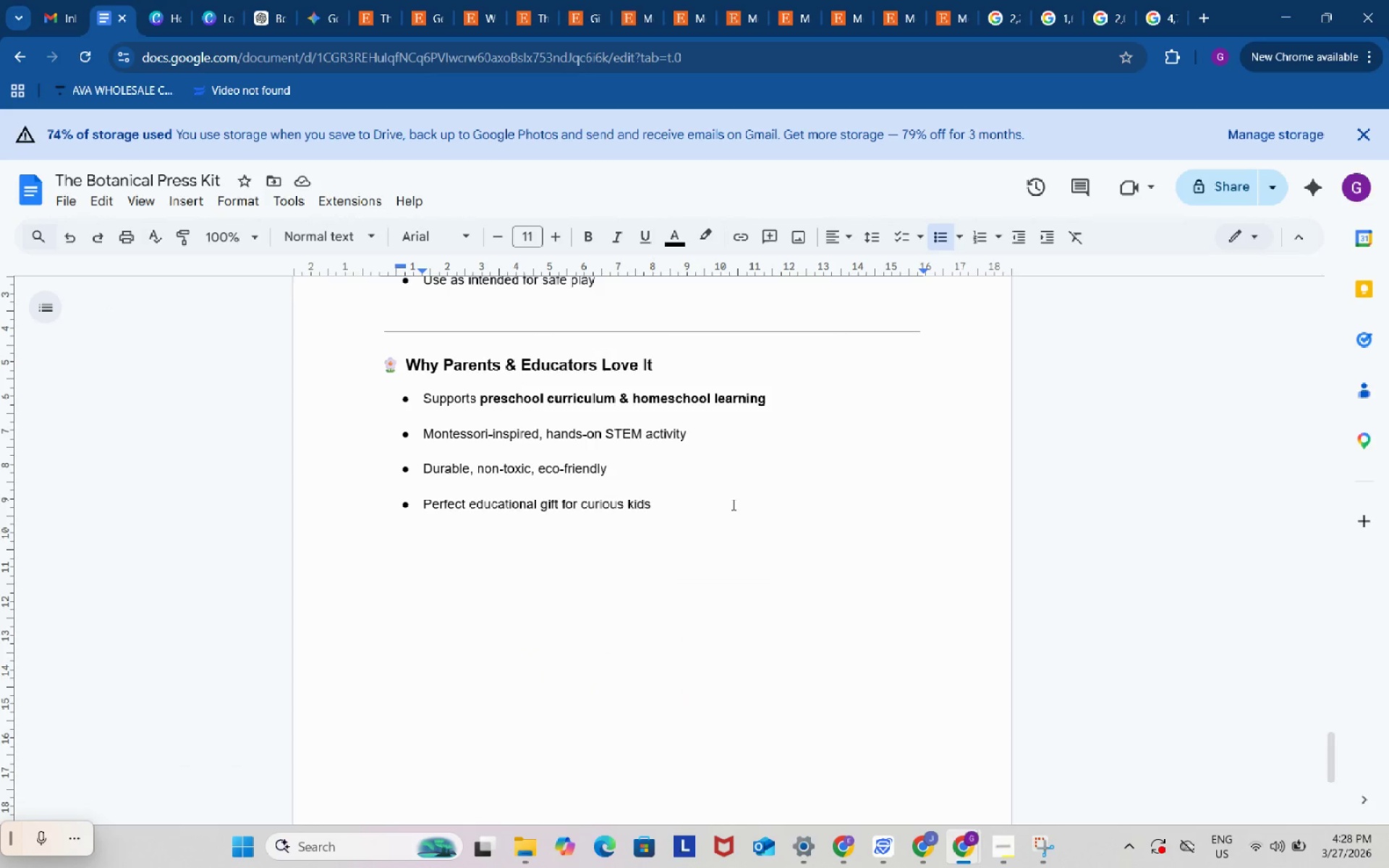 
key(Enter)
 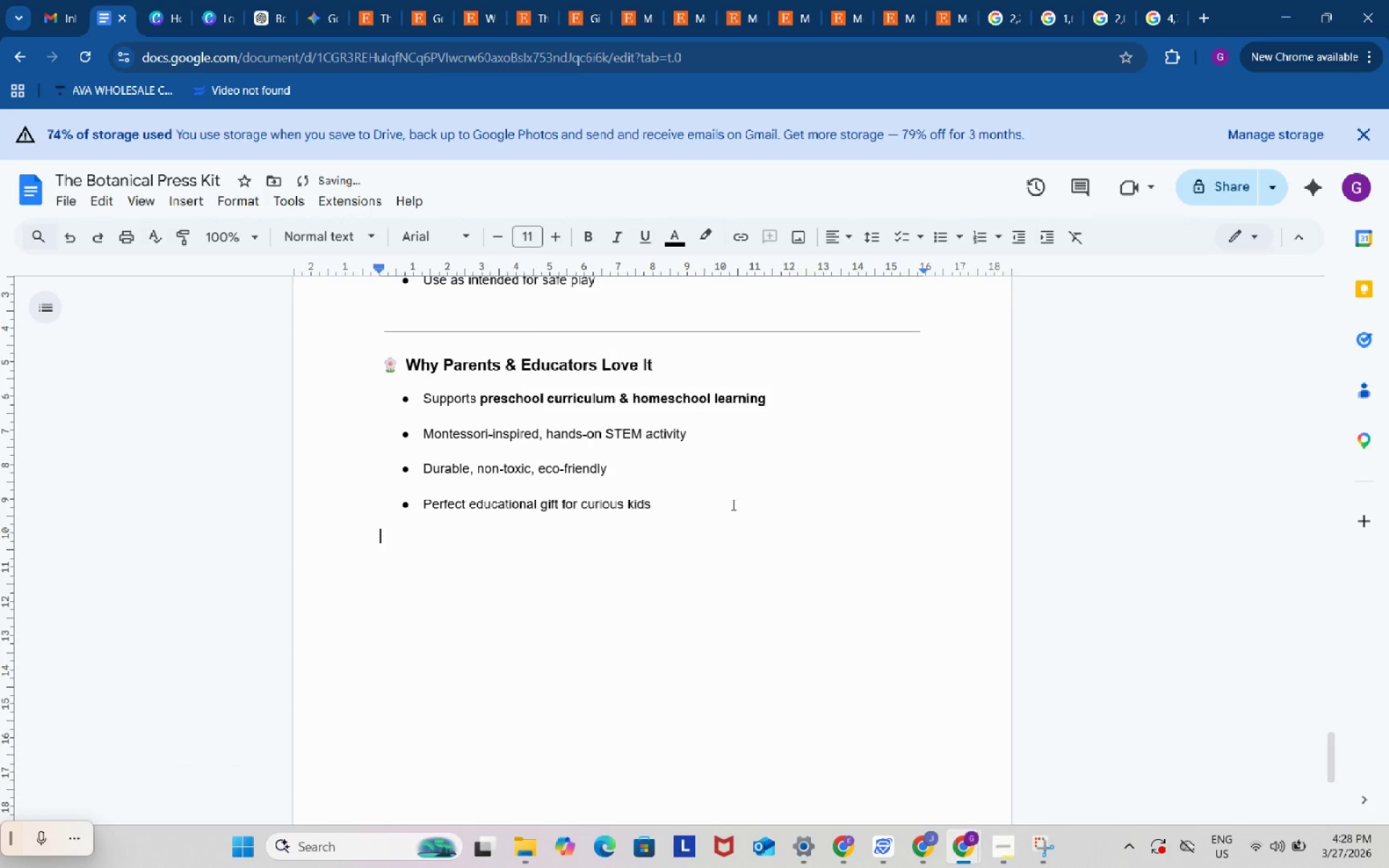 
key(Enter)
 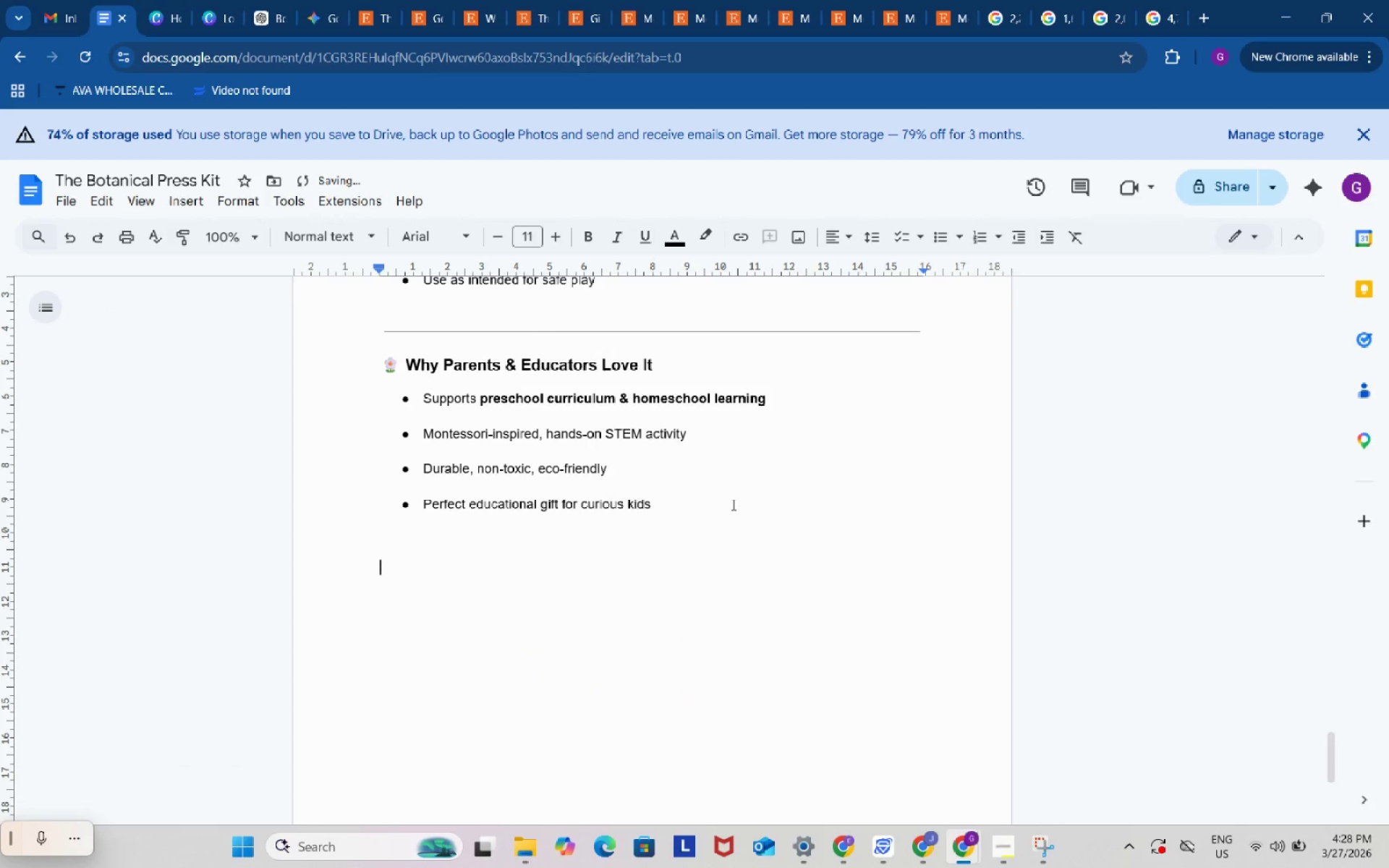 
key(Enter)
 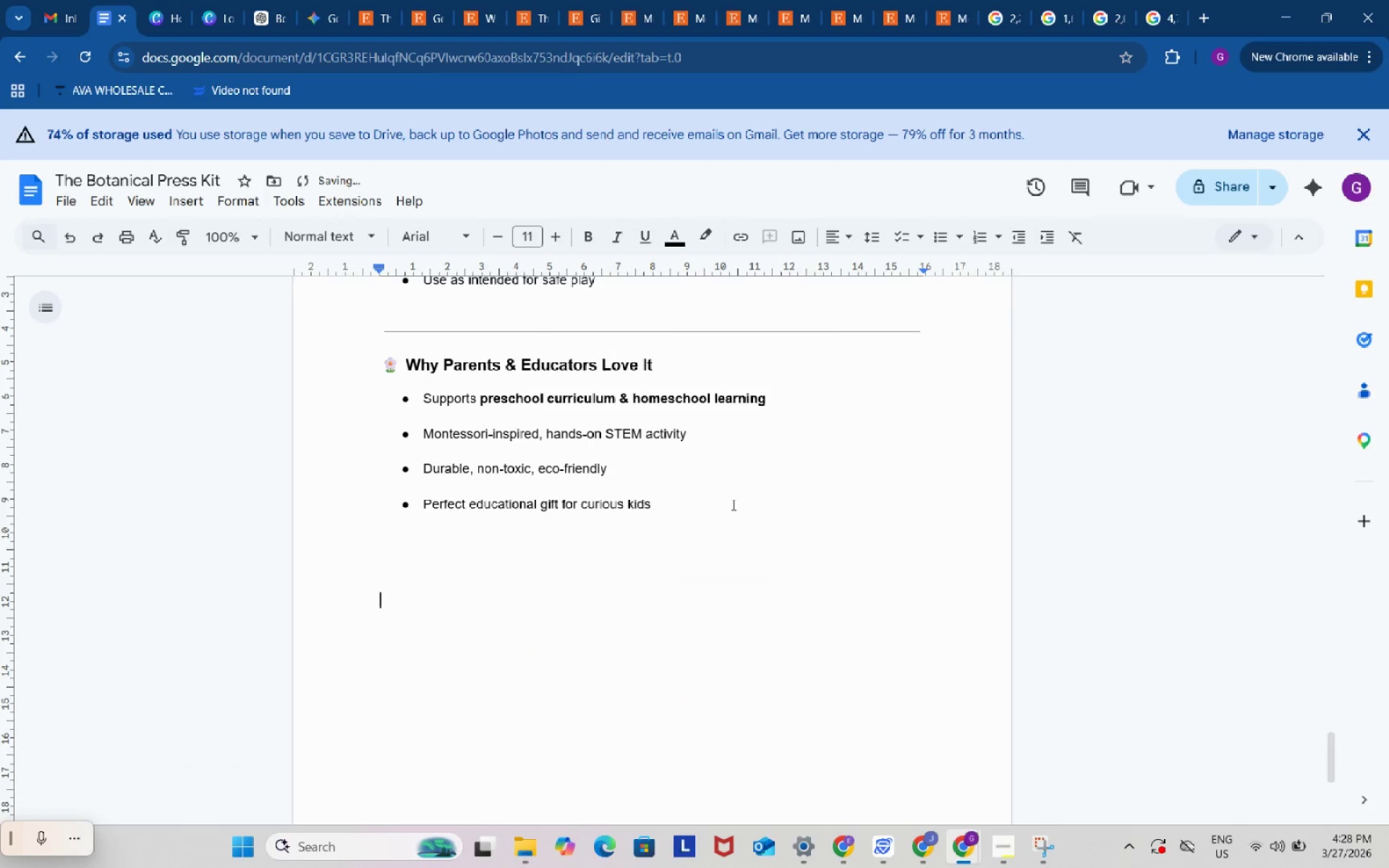 
key(Enter)
 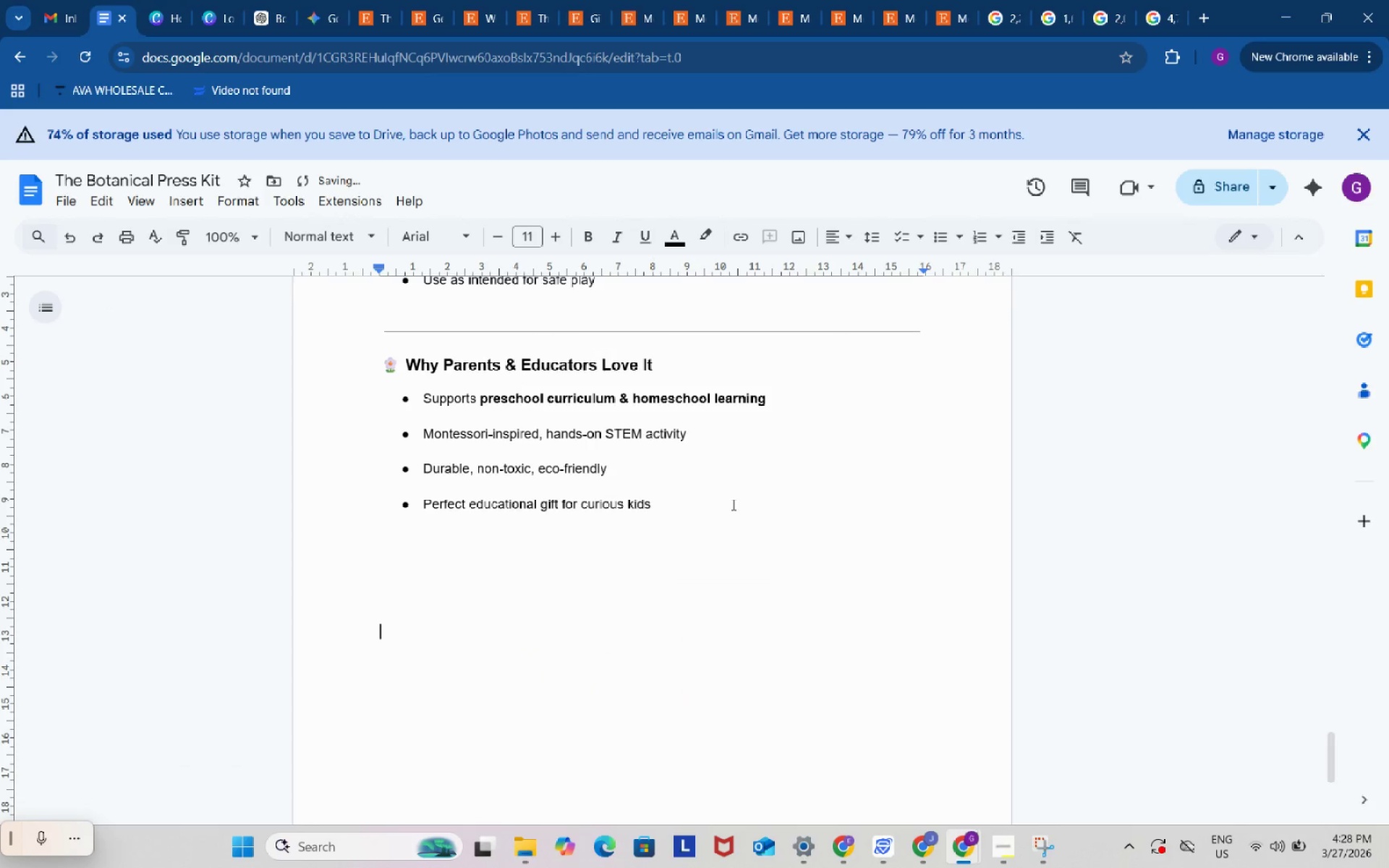 
key(Enter)
 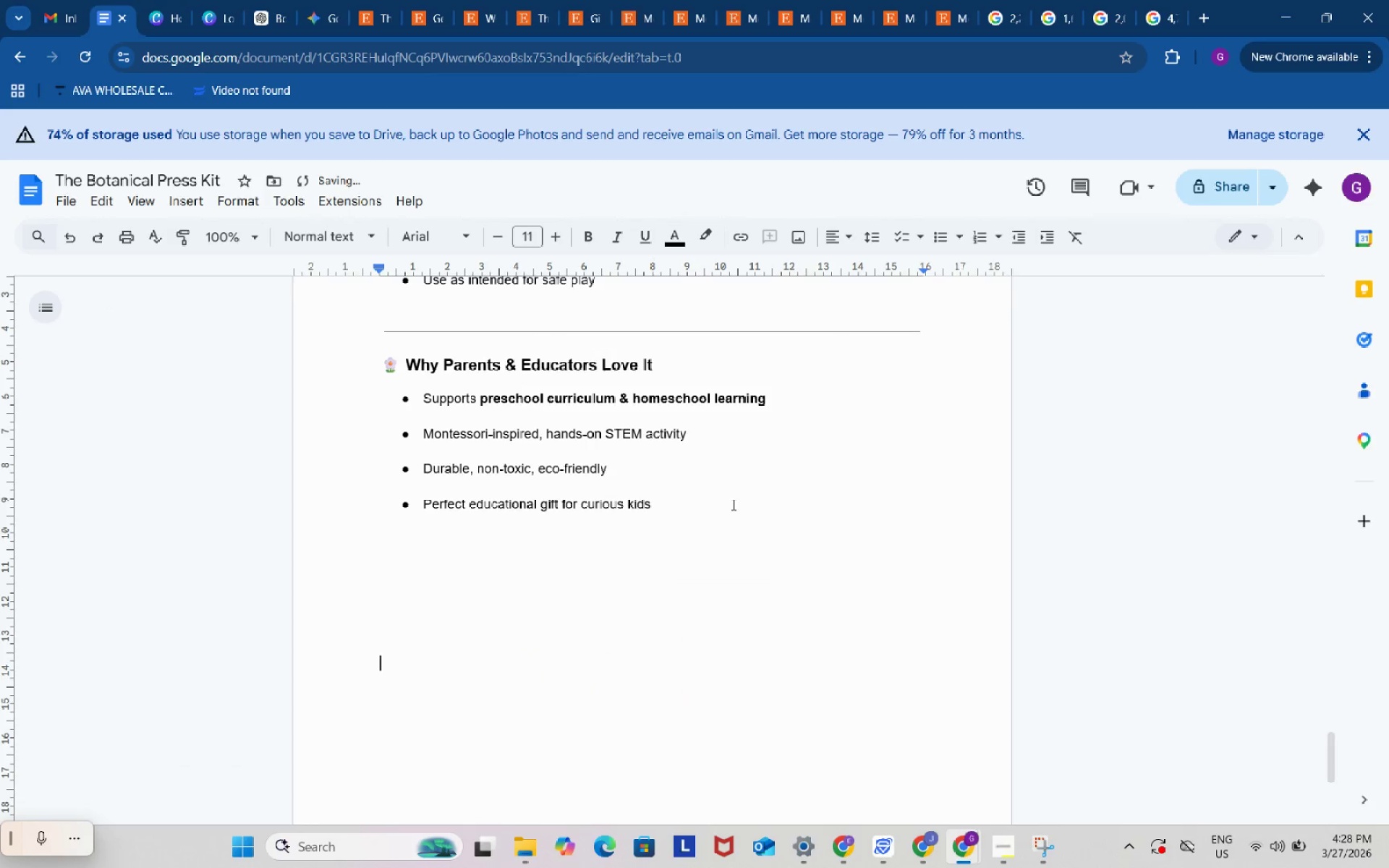 
key(Enter)
 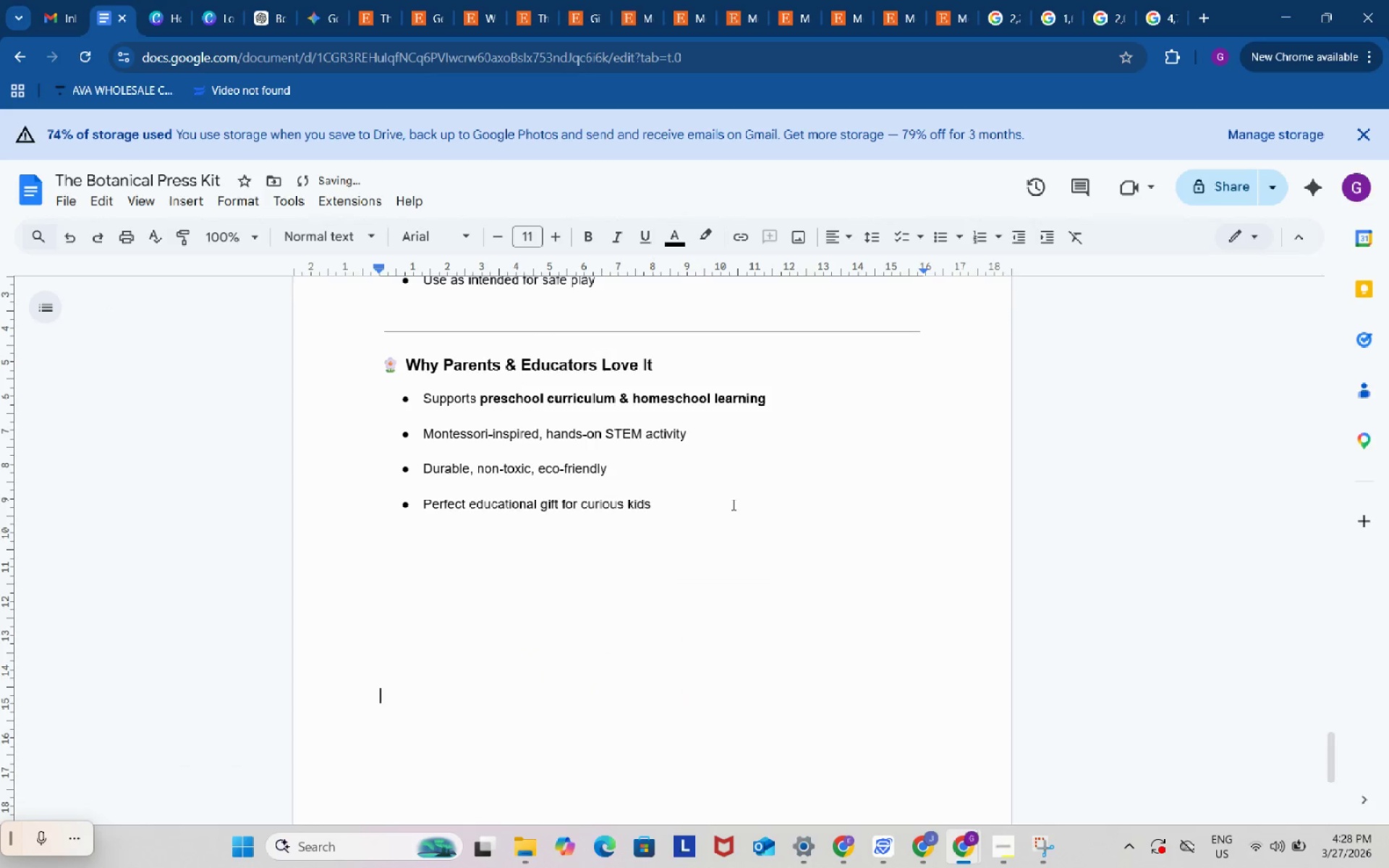 
key(Enter)
 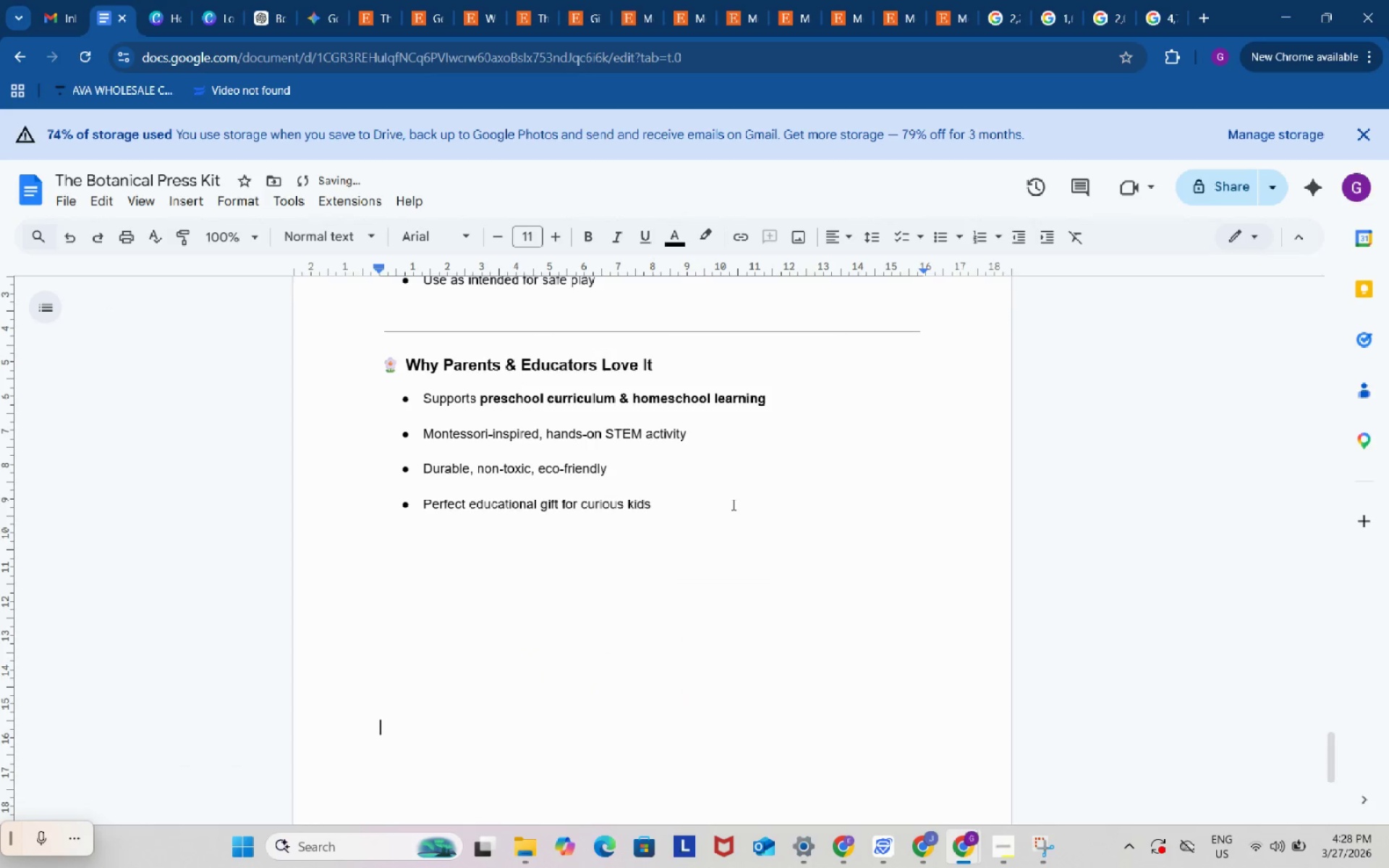 
key(Enter)
 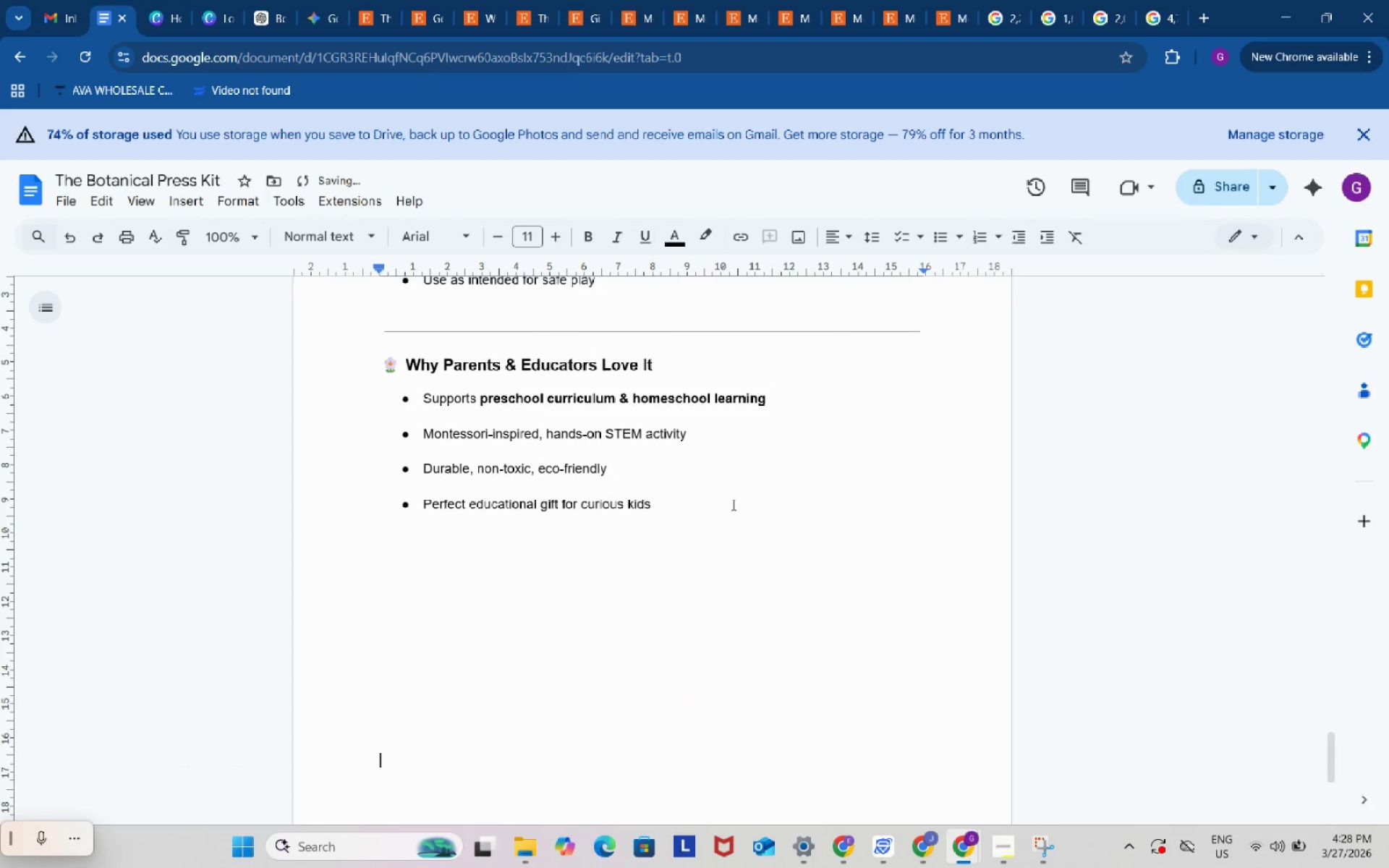 
key(Enter)
 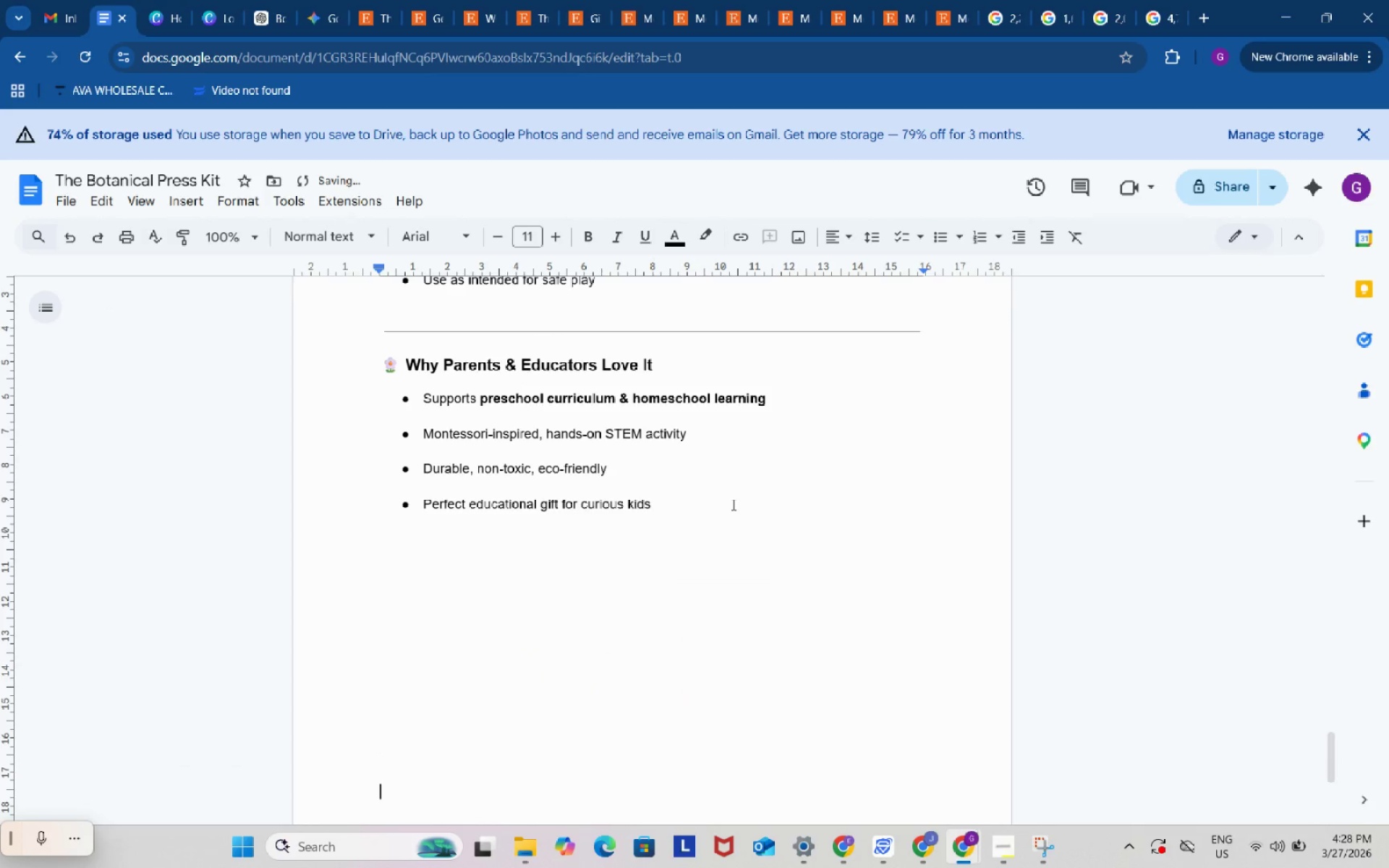 
key(Enter)
 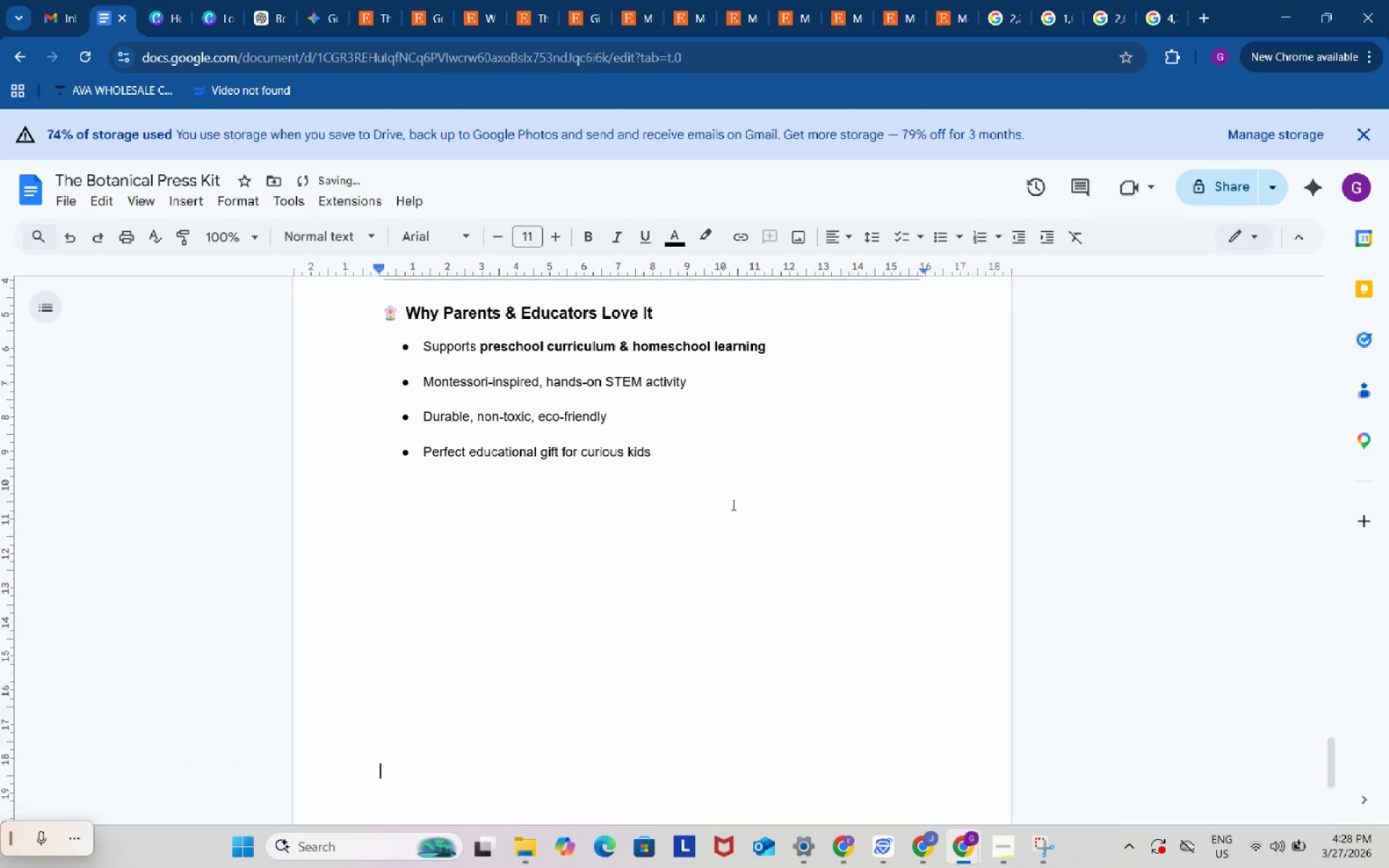 
key(Enter)
 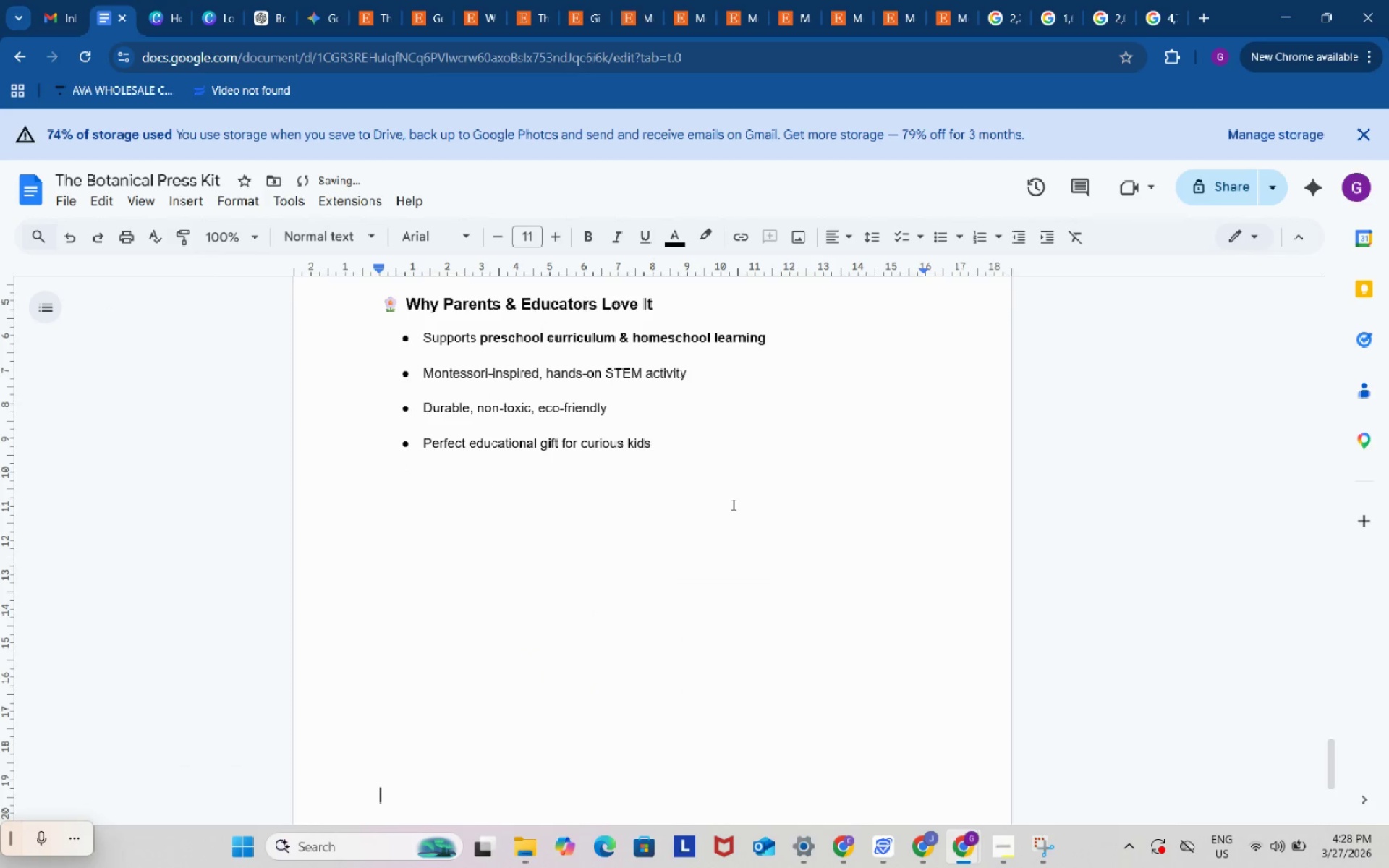 
key(Enter)
 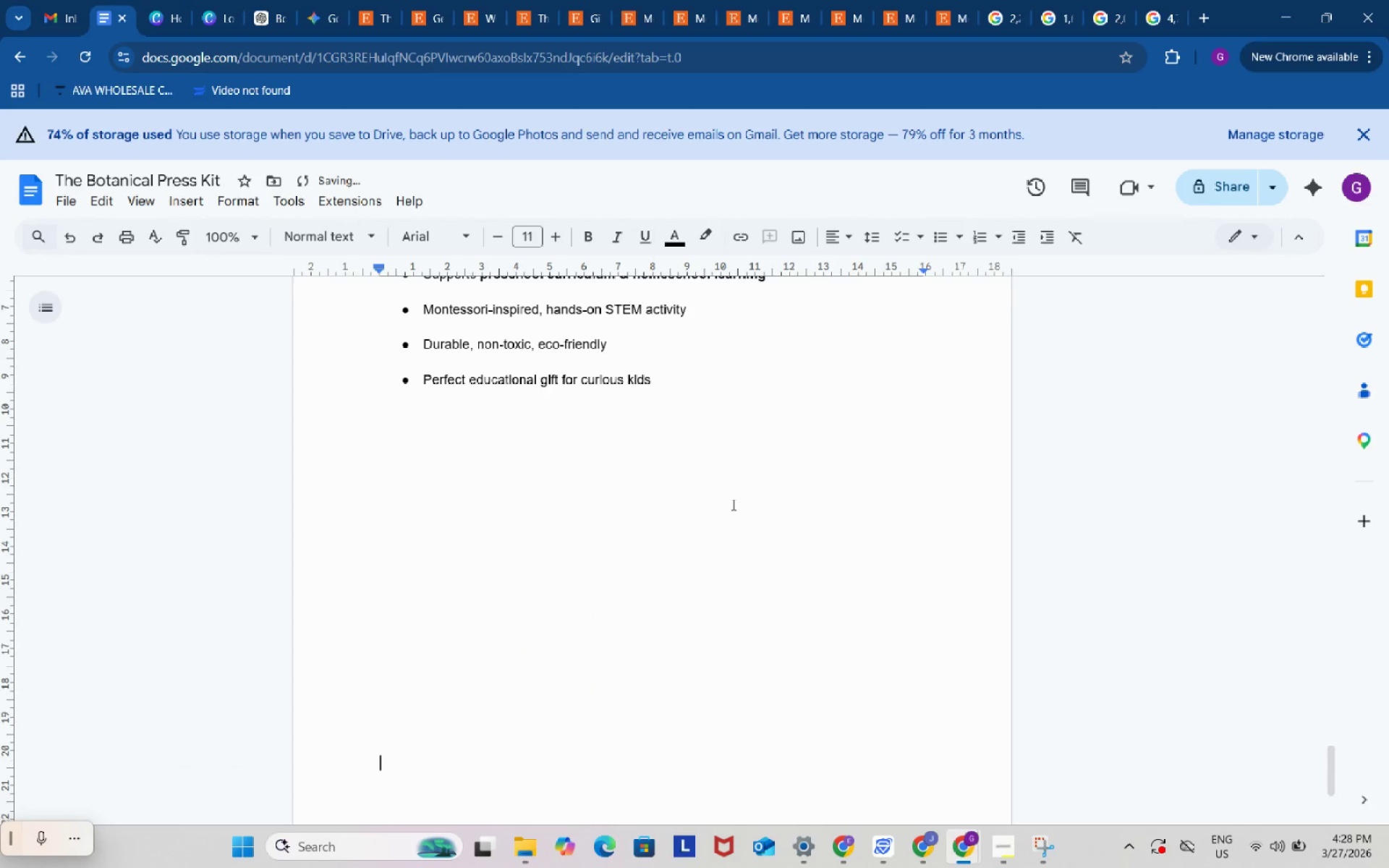 
key(Enter)
 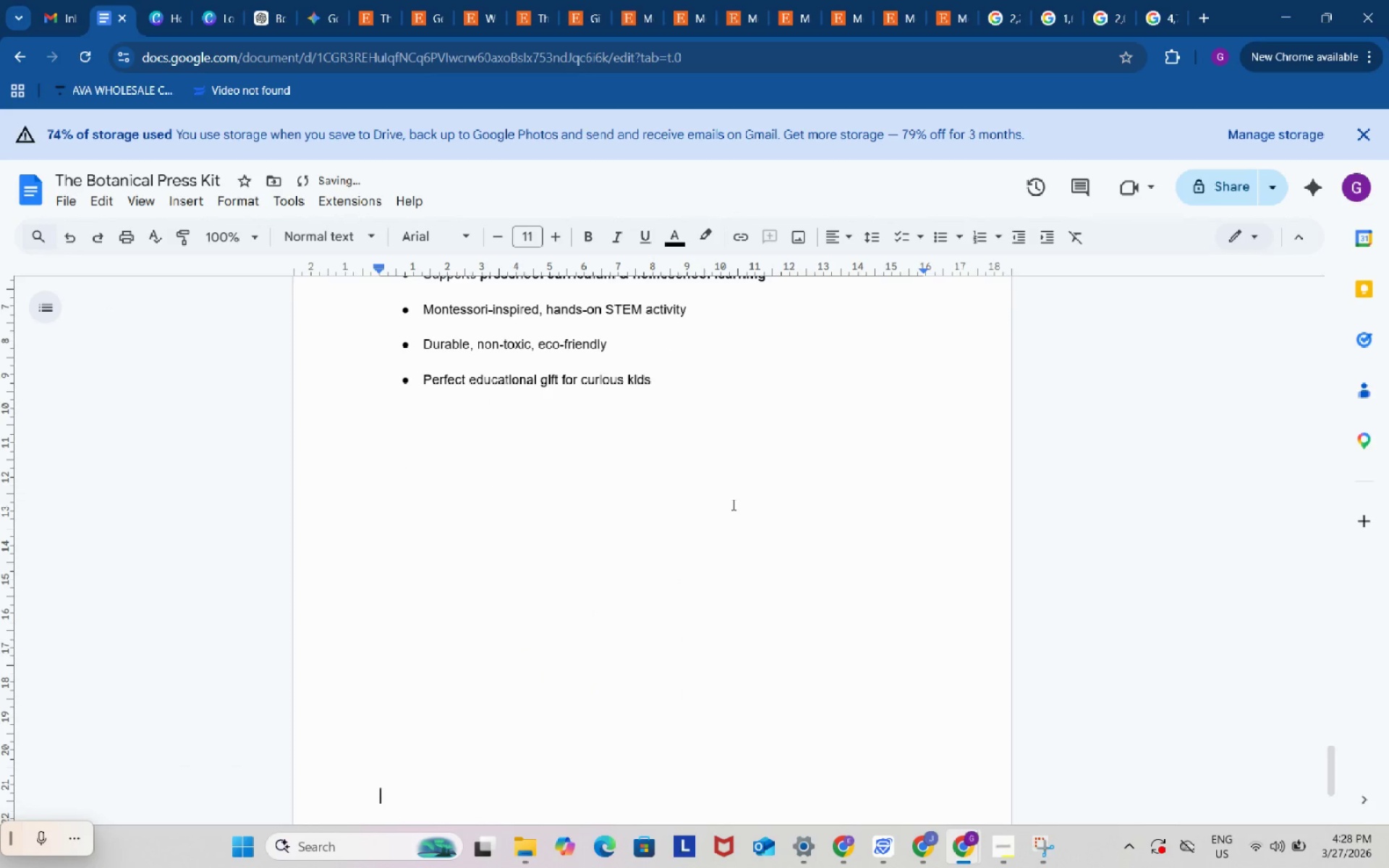 
key(Enter)
 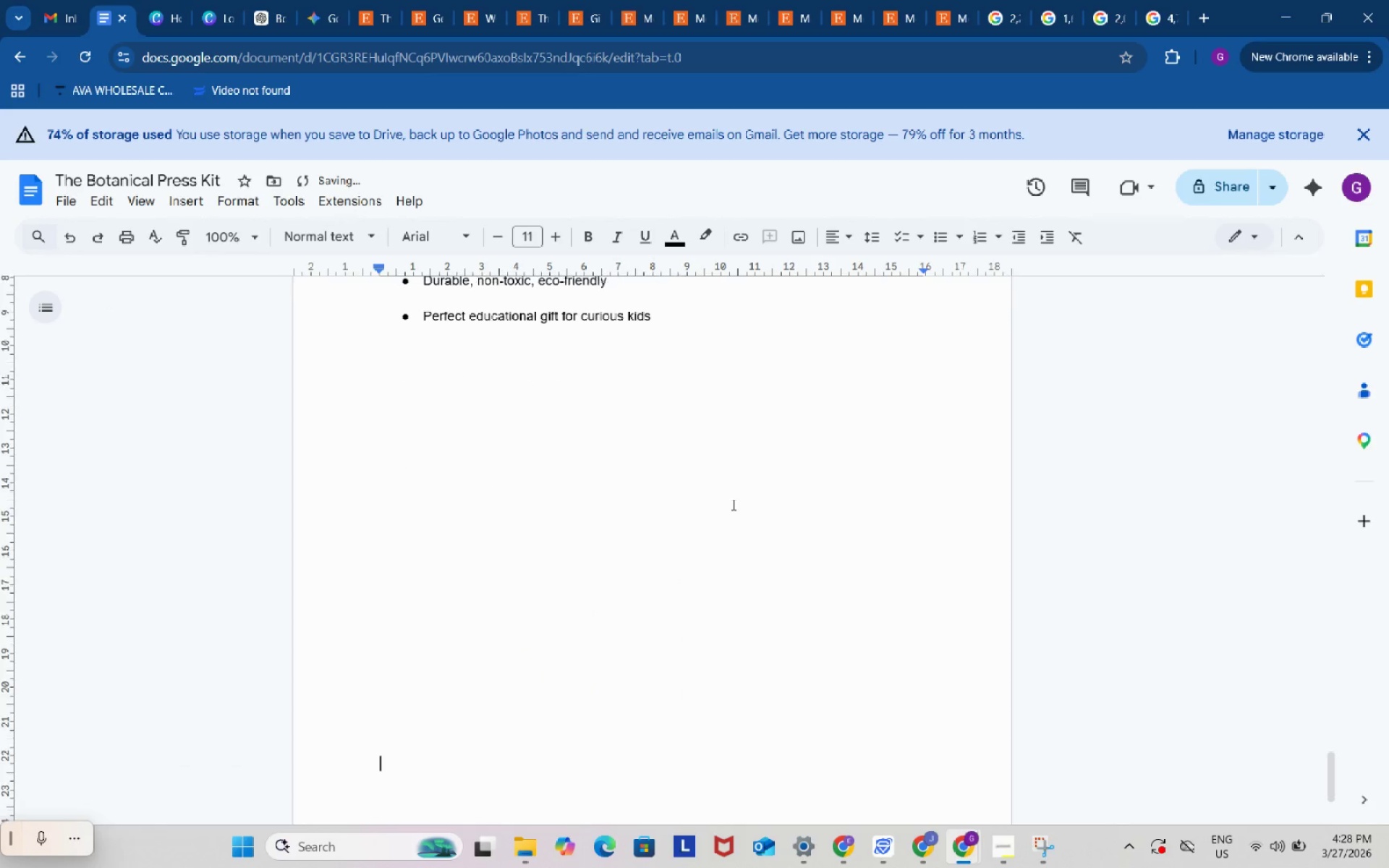 
key(Enter)
 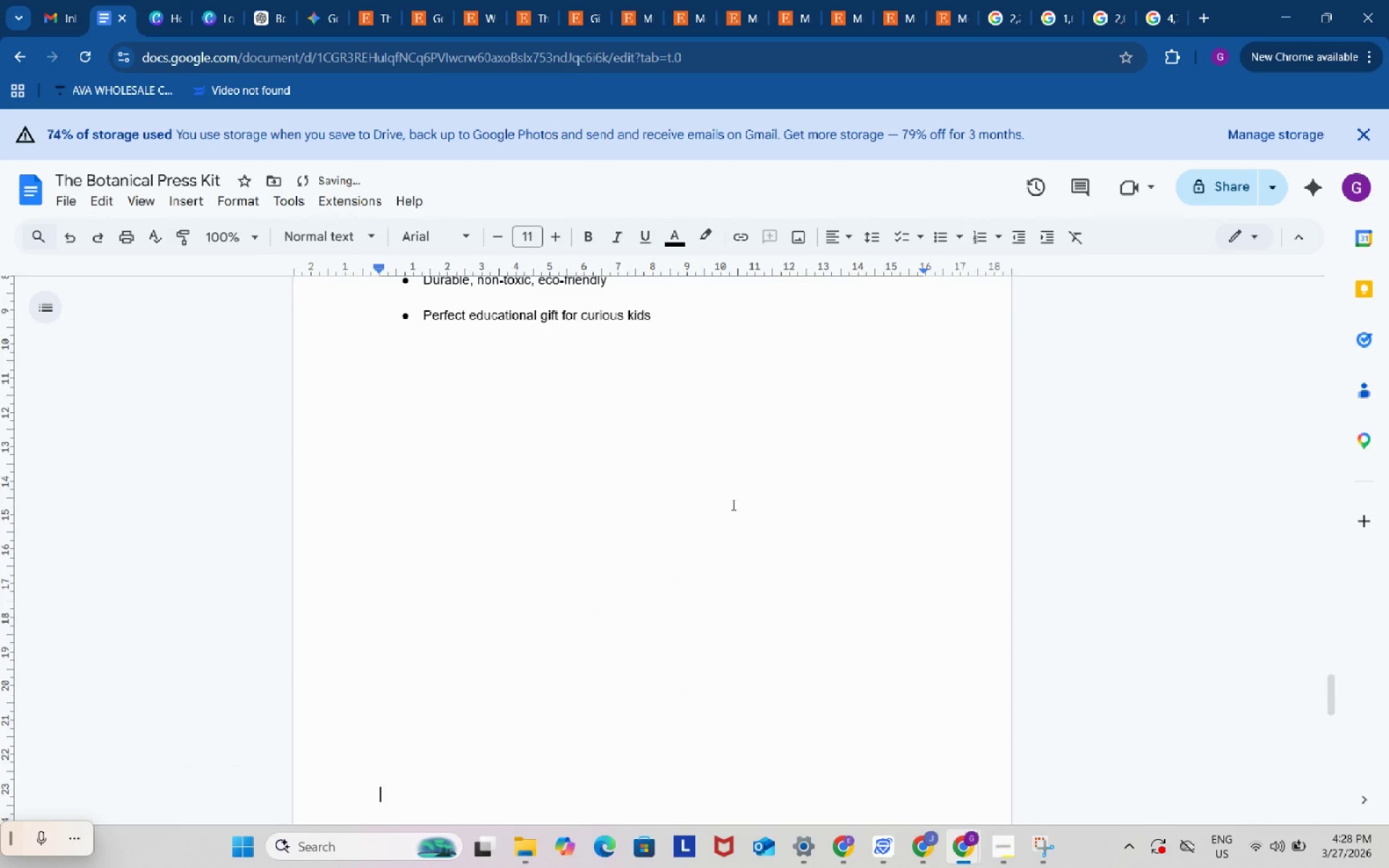 
key(Enter)
 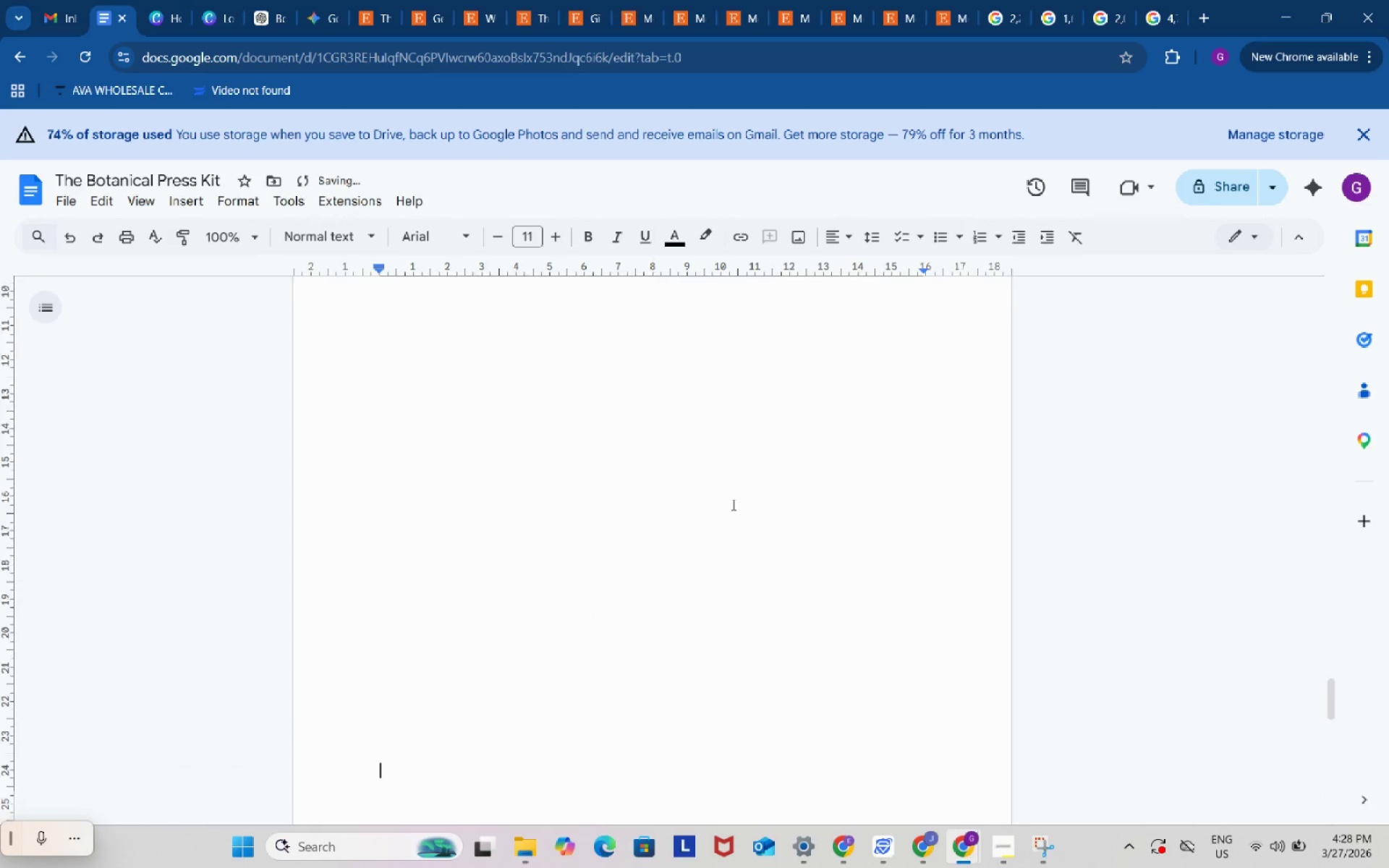 
key(Enter)
 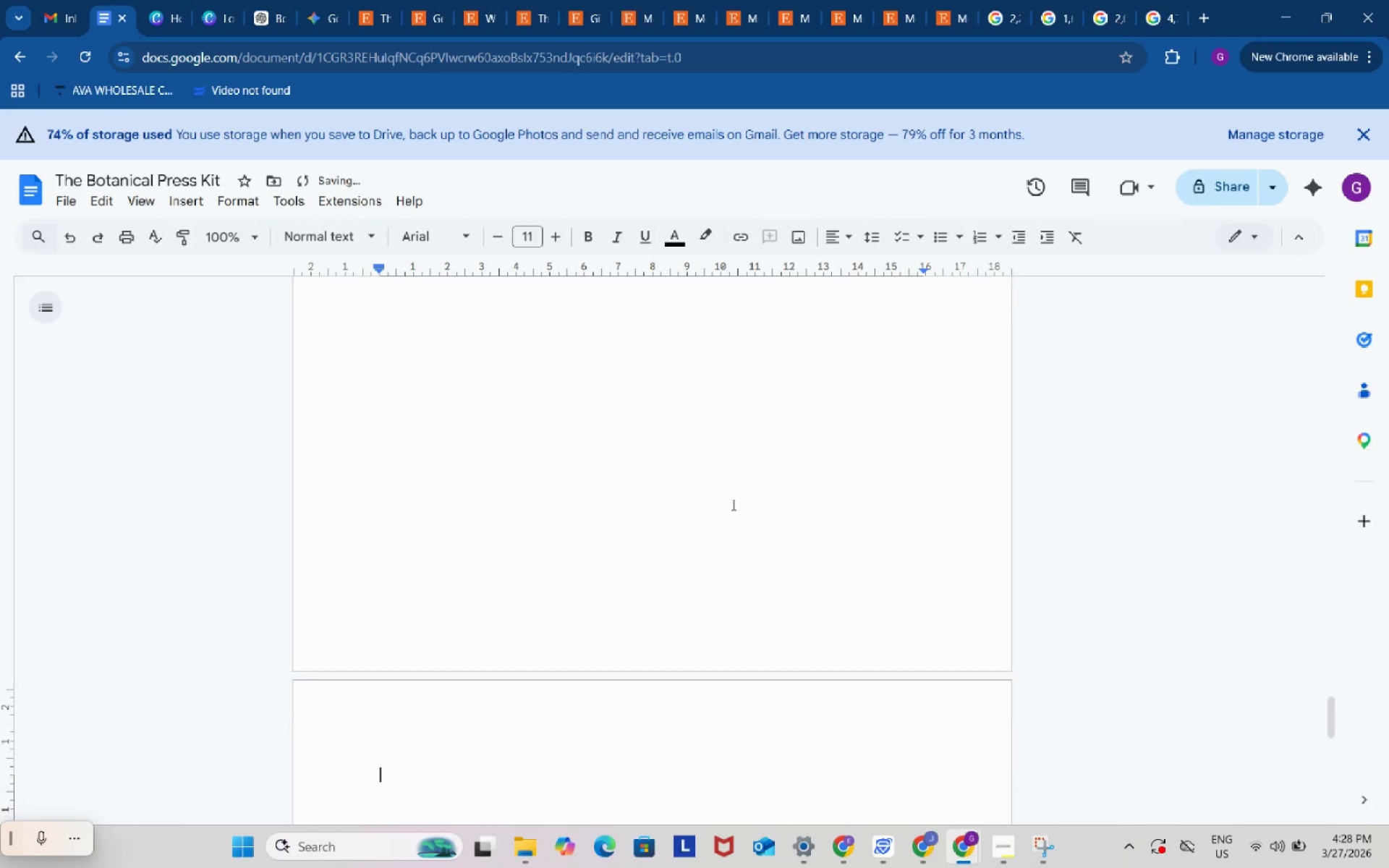 
key(Enter)
 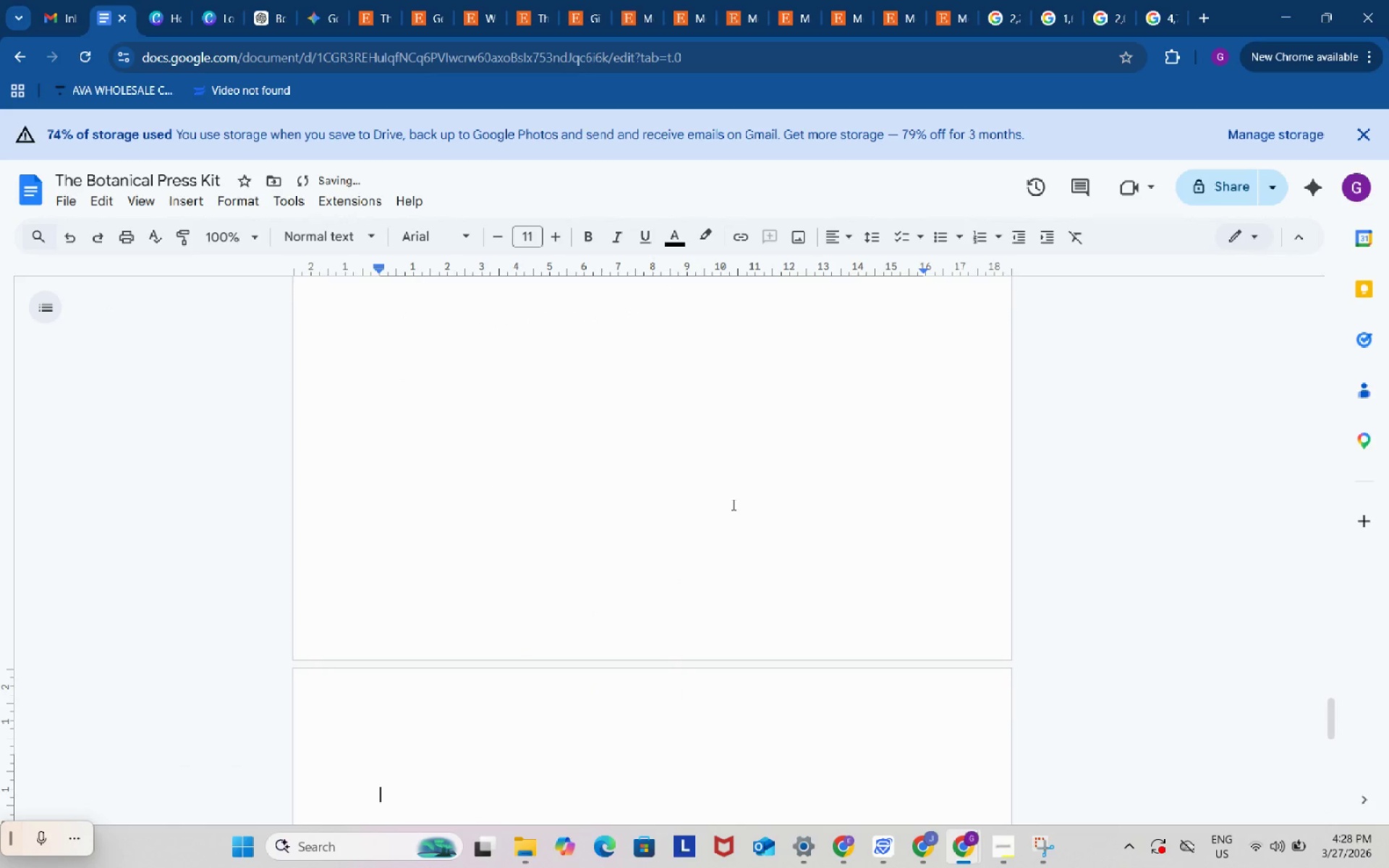 
key(Enter)
 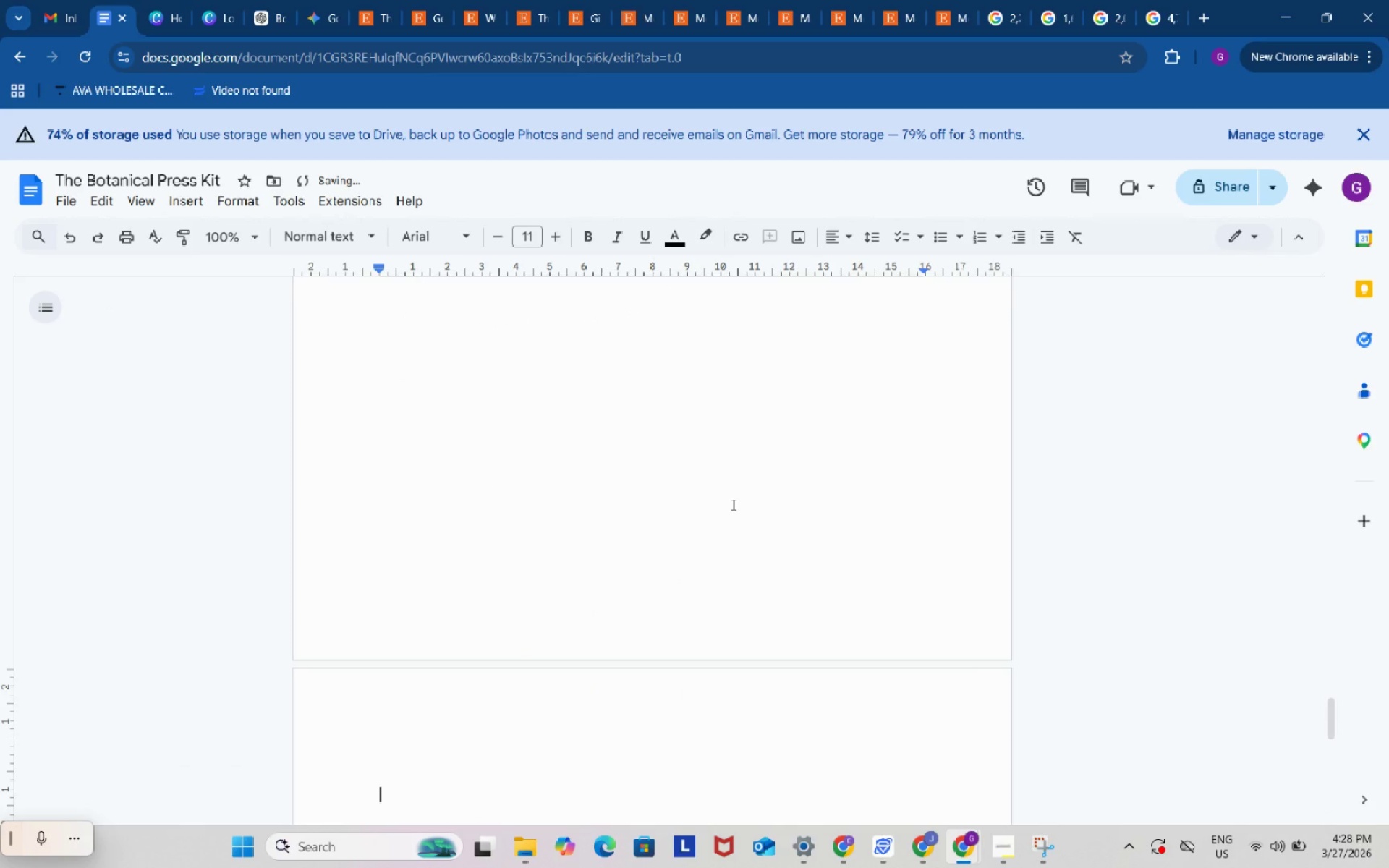 
key(Control+V)
 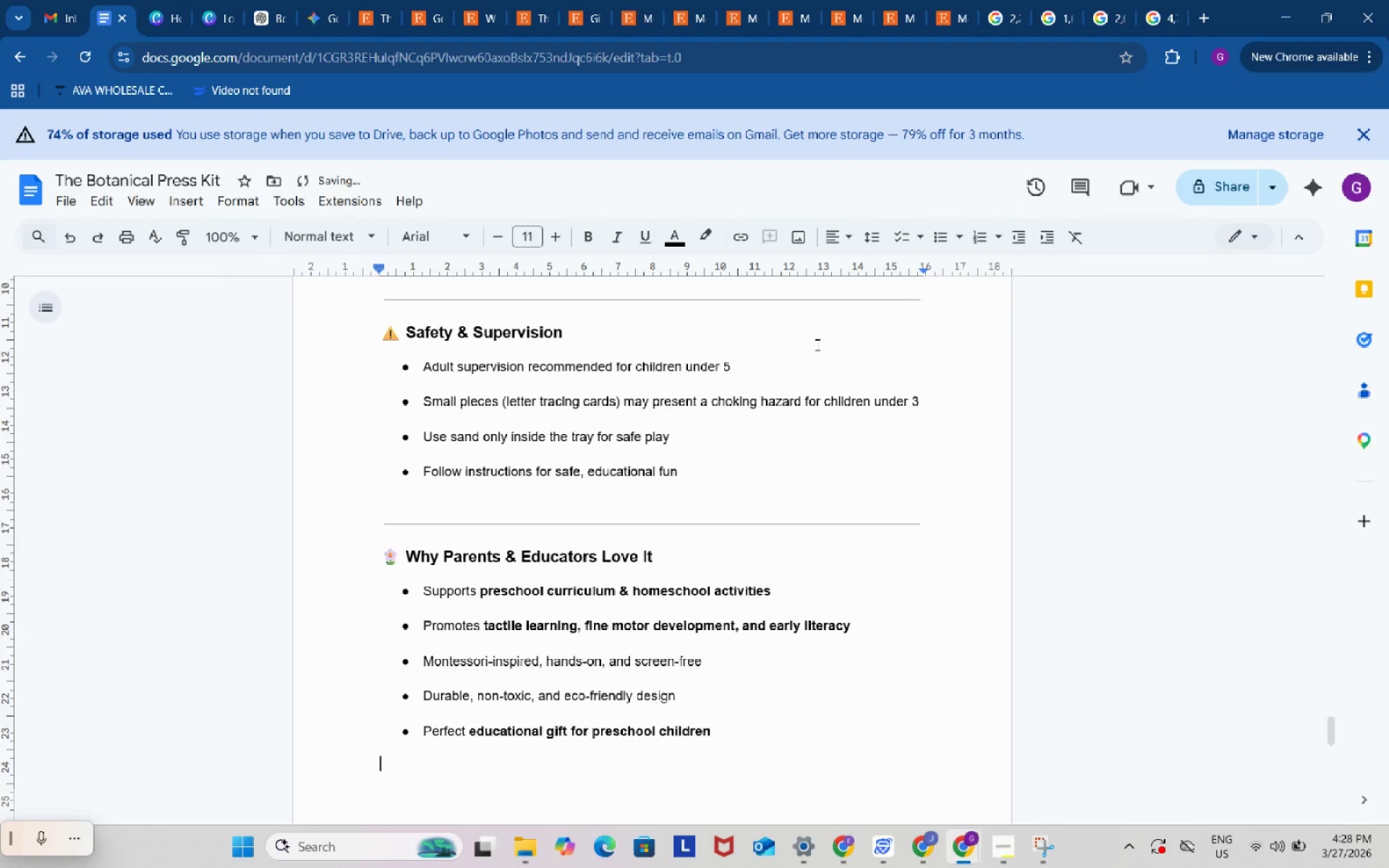 
scroll: coordinate [480, 503], scroll_direction: up, amount: 10.0
 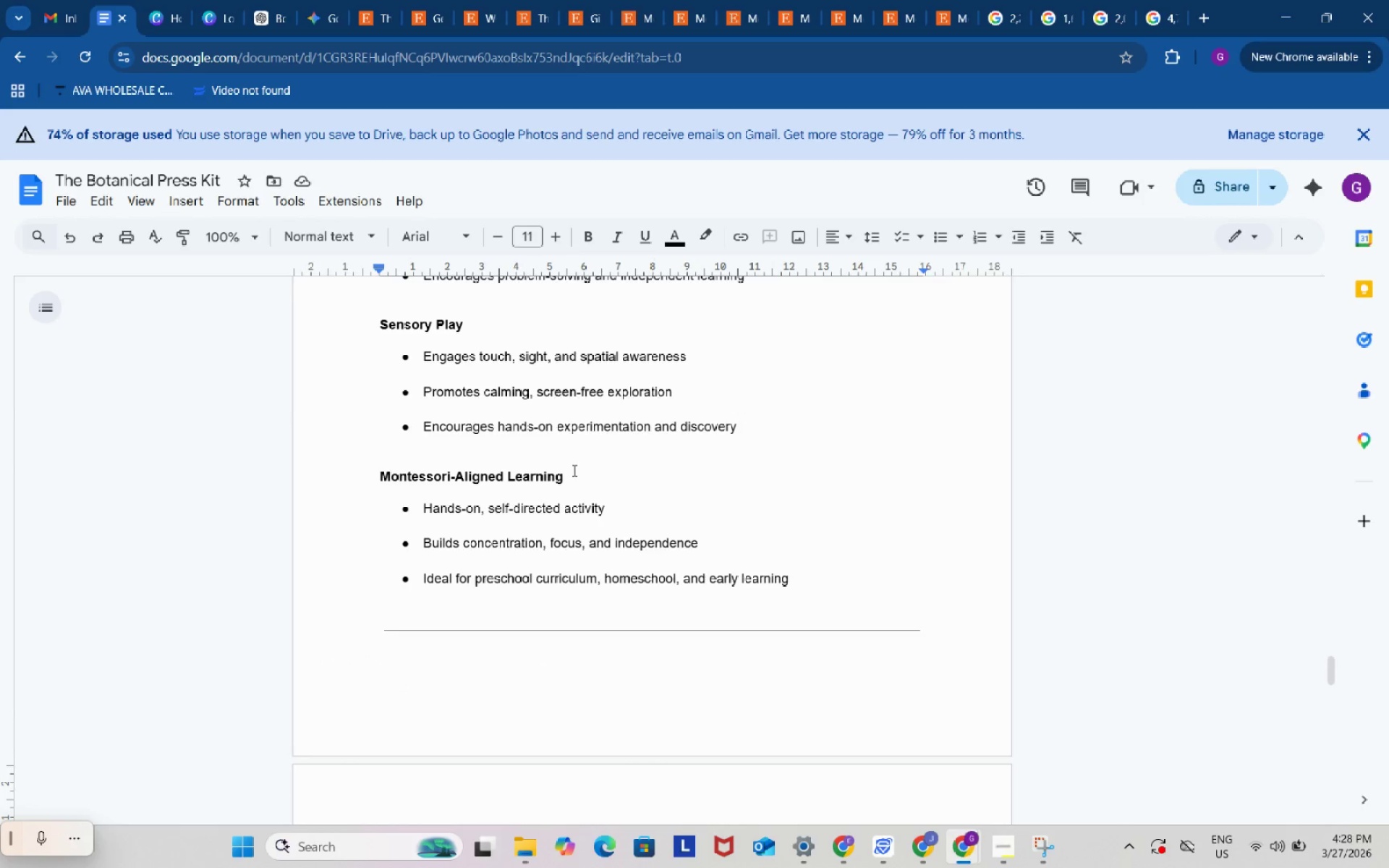 
left_click_drag(start_coordinate=[575, 470], to_coordinate=[335, 464])
 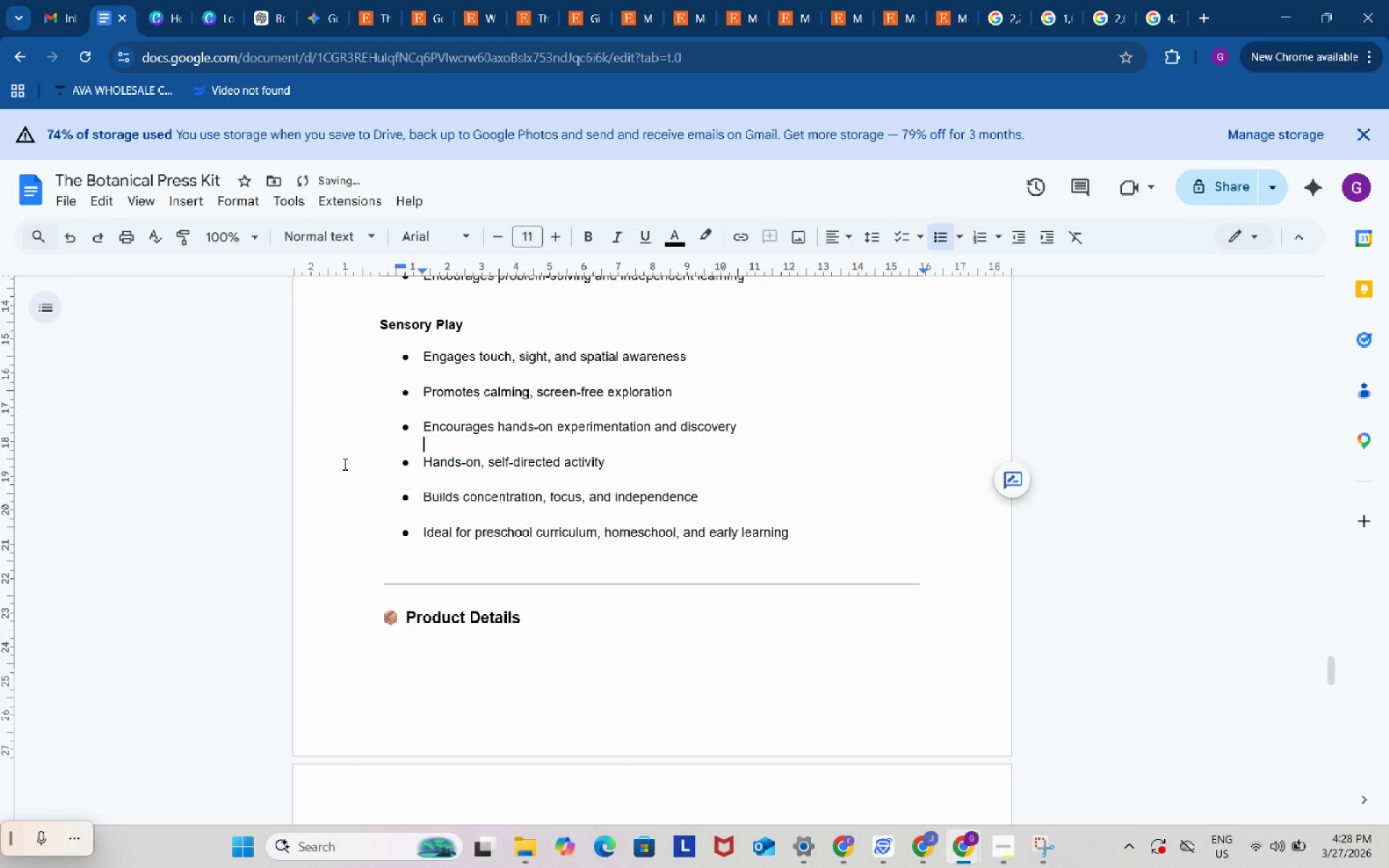 
key(Backspace)
 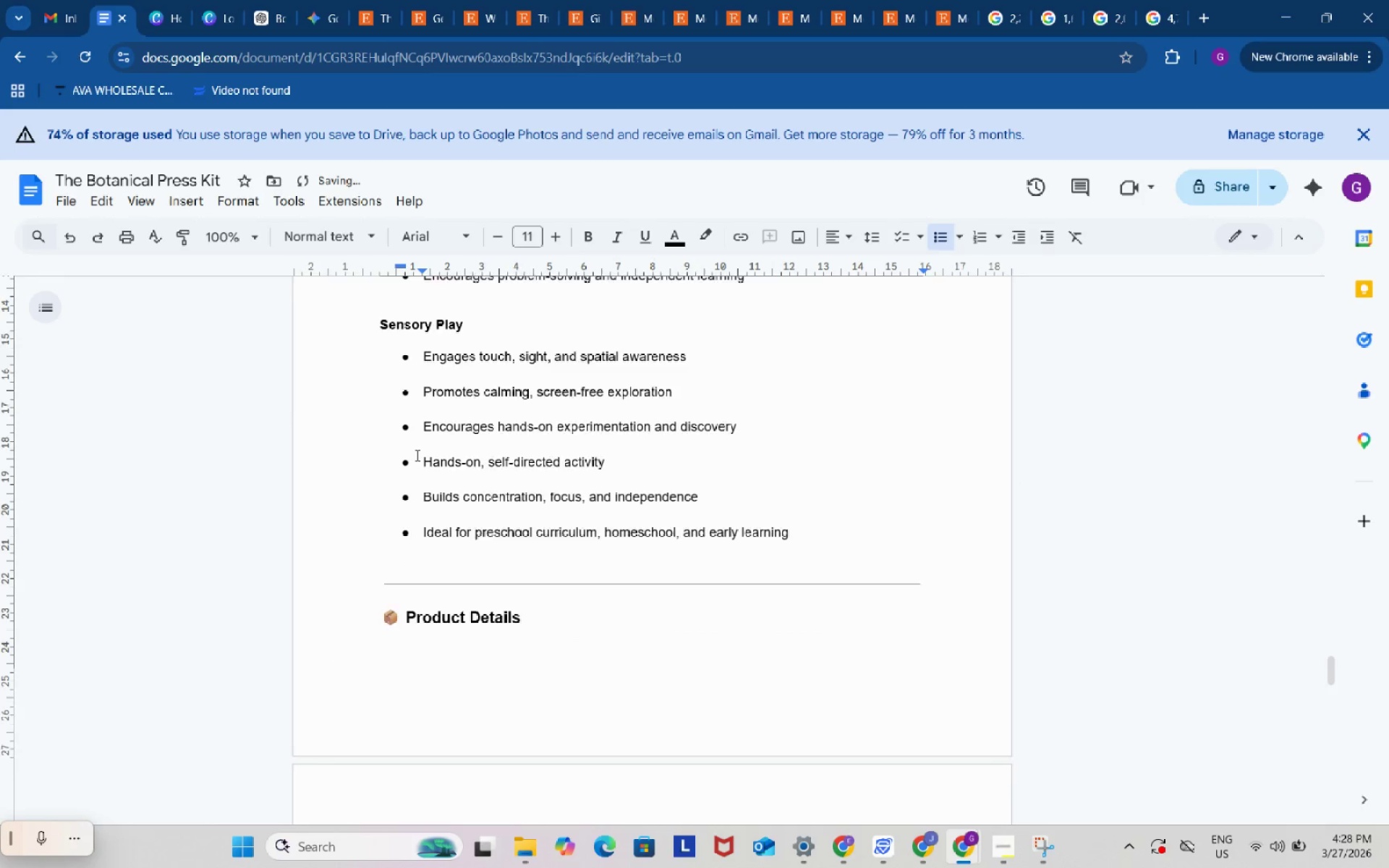 
left_click_drag(start_coordinate=[507, 404], to_coordinate=[356, 404])
 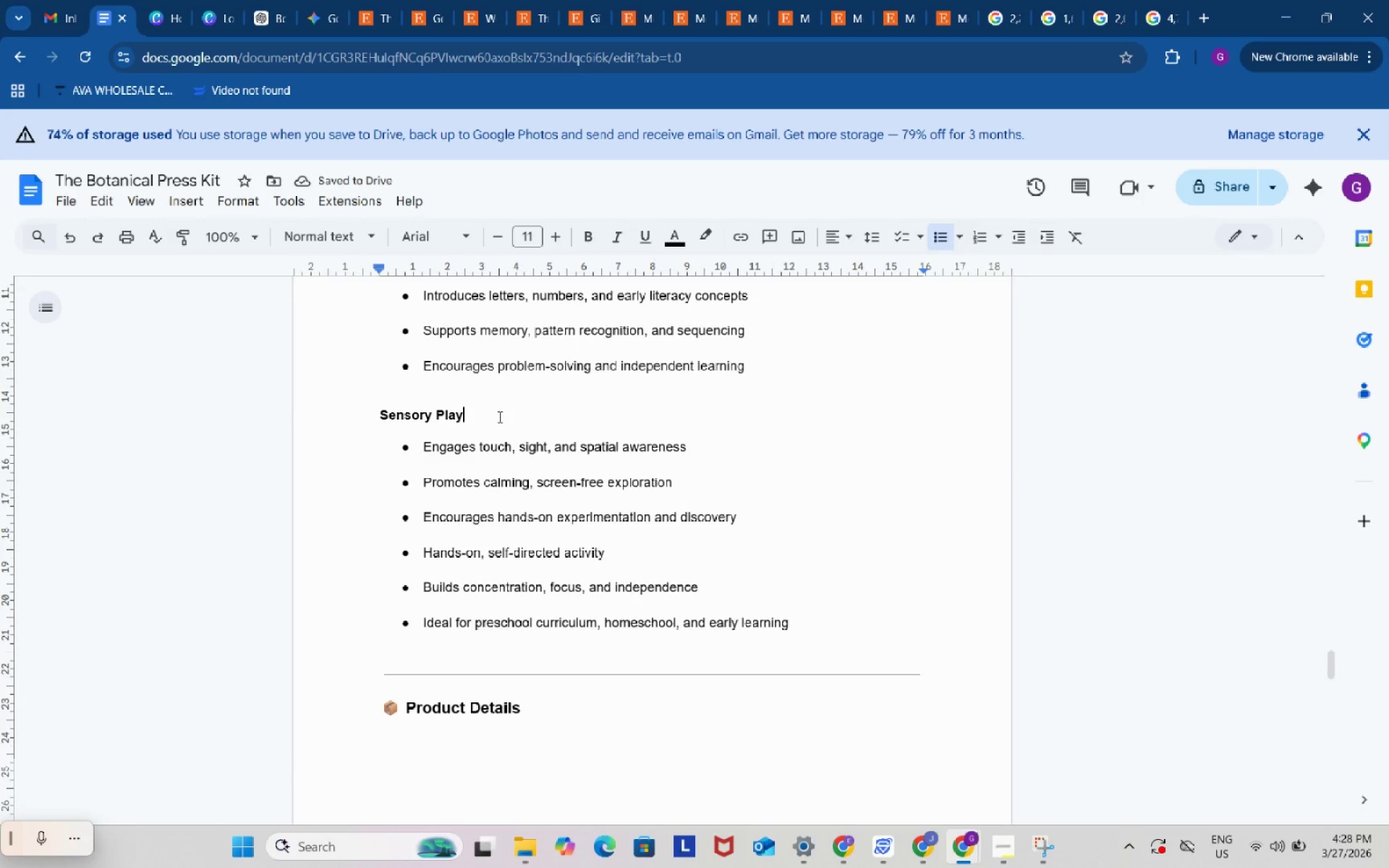 
scroll: coordinate [416, 455], scroll_direction: up, amount: 1.0
 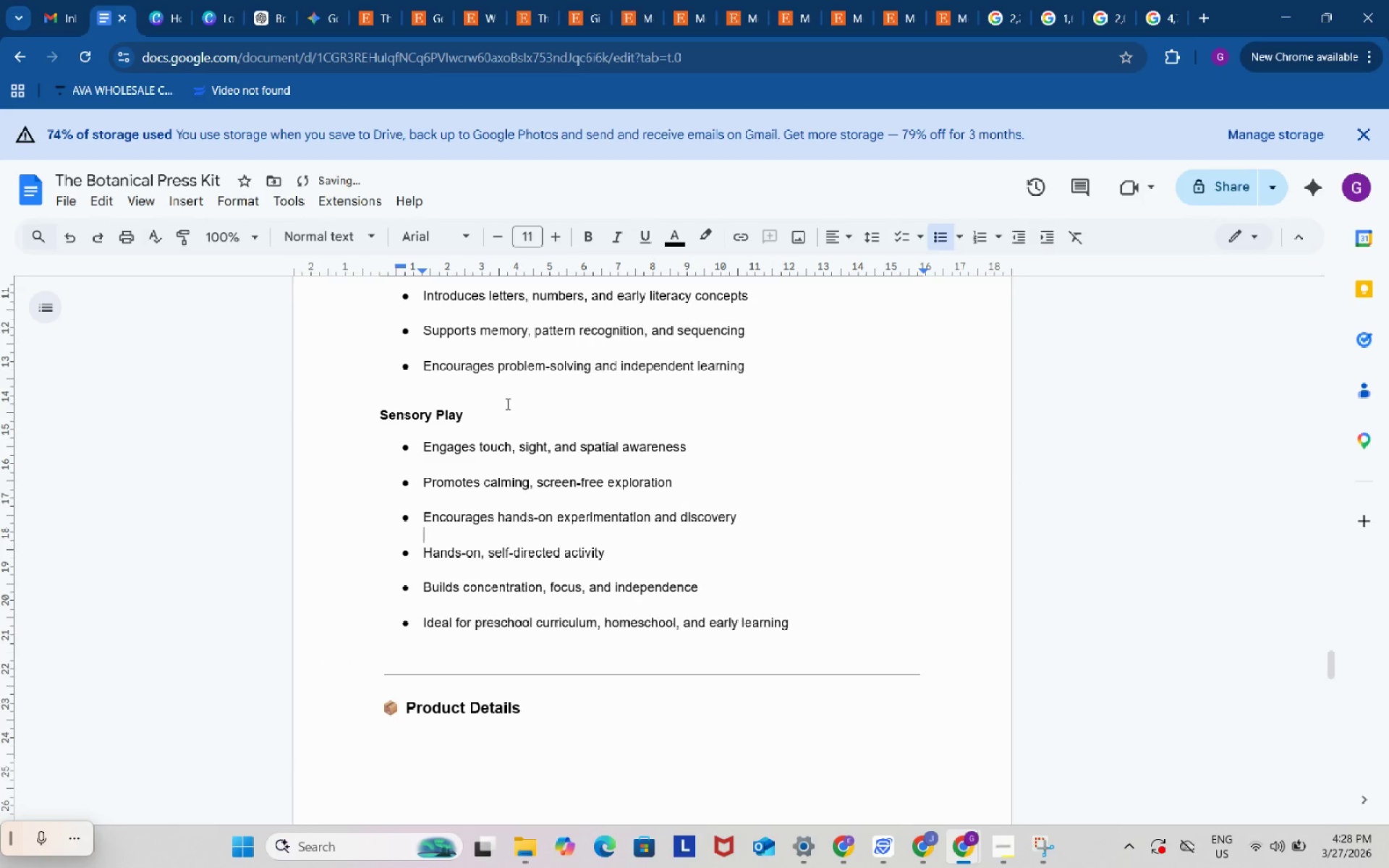 
left_click([498, 417])
 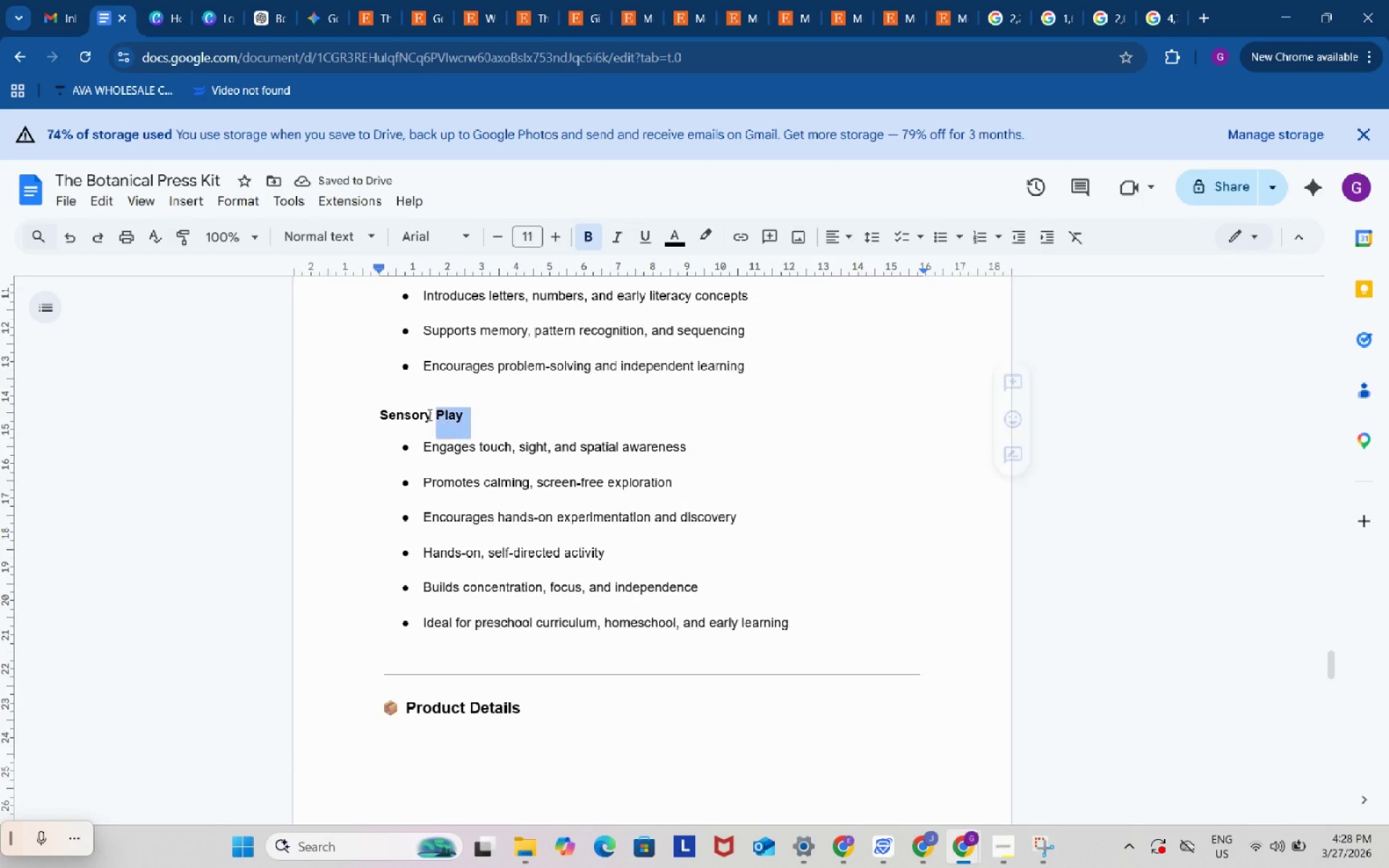 
left_click_drag(start_coordinate=[497, 415], to_coordinate=[373, 404])
 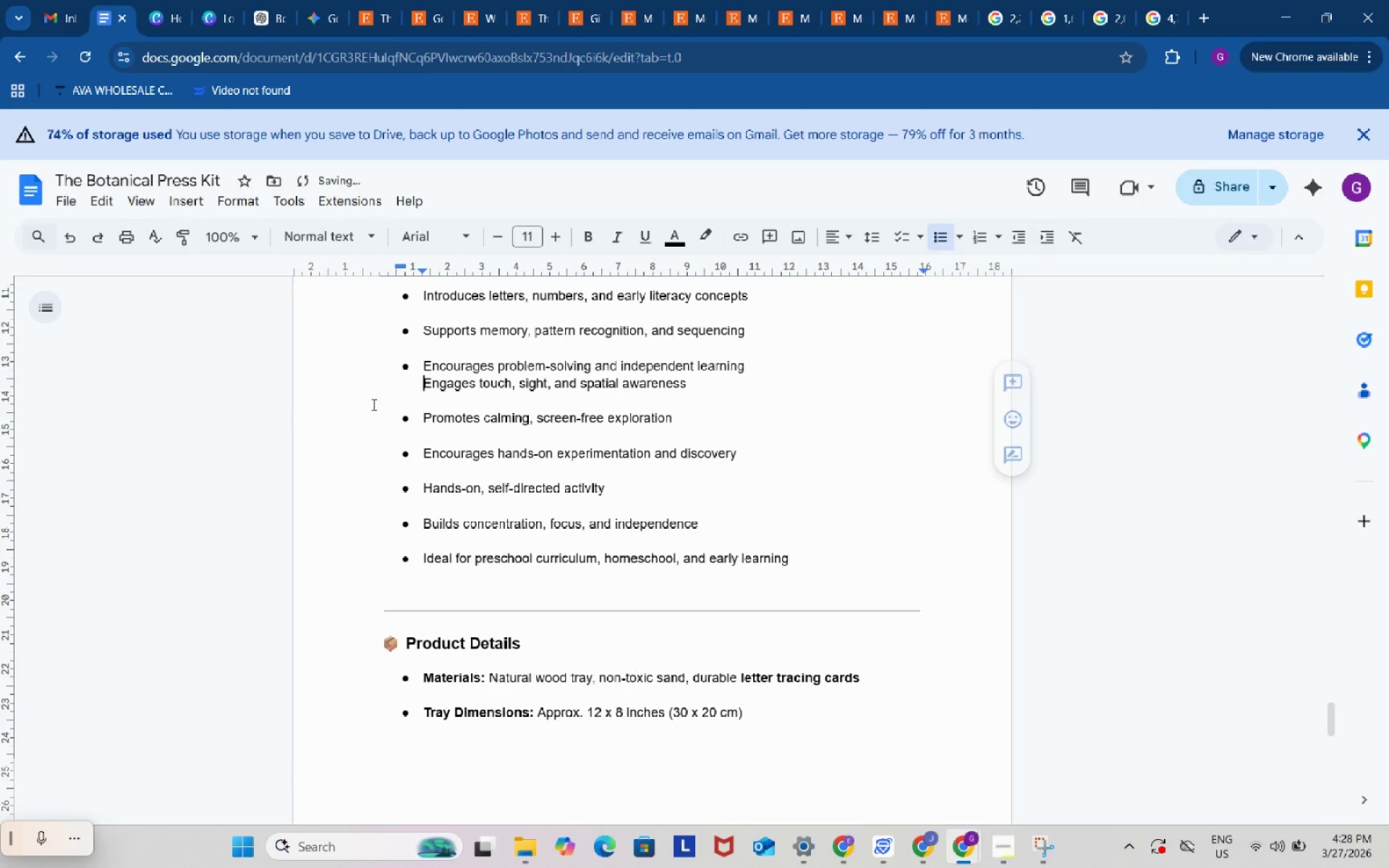 
key(Backspace)
 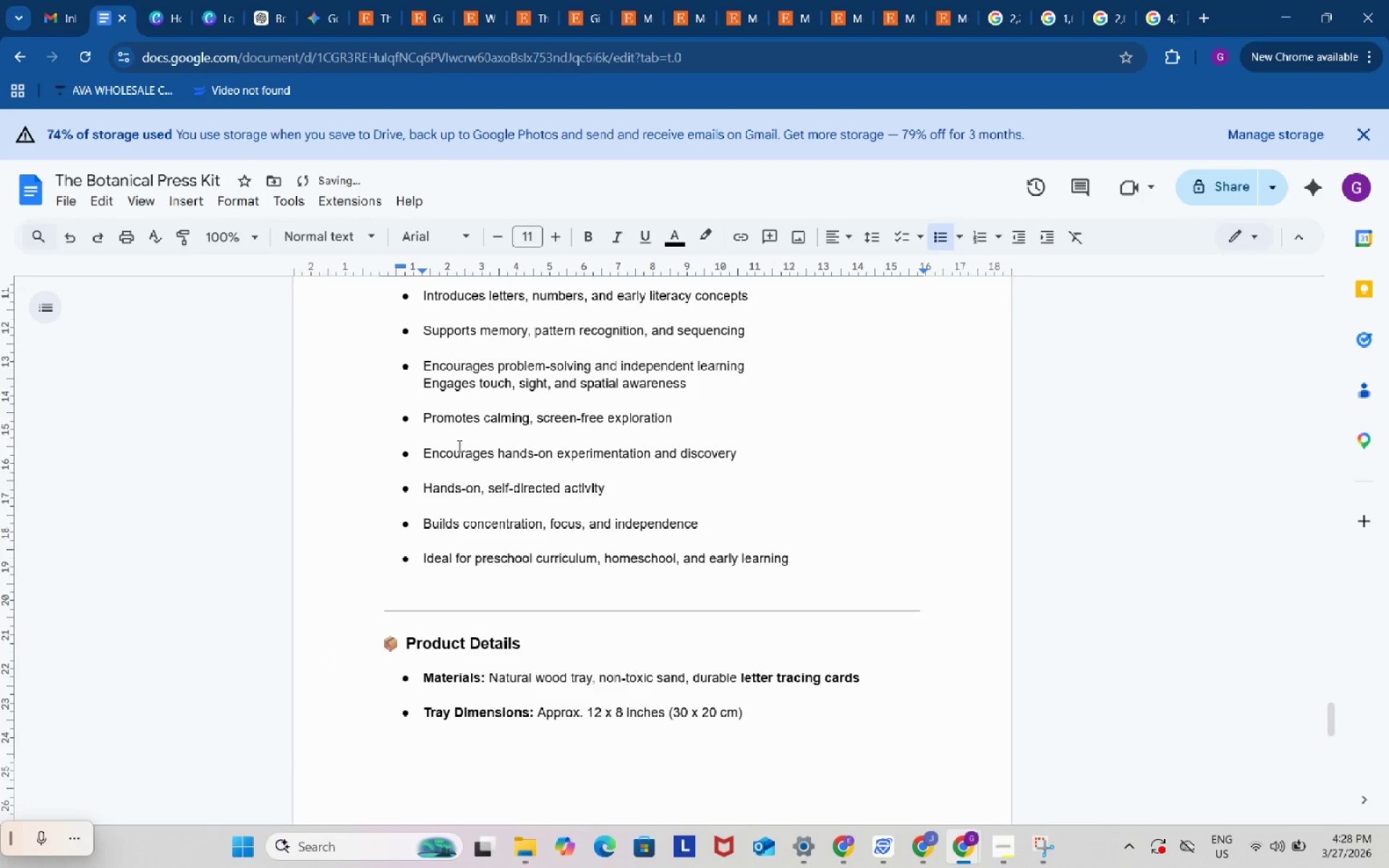 
key(Enter)
 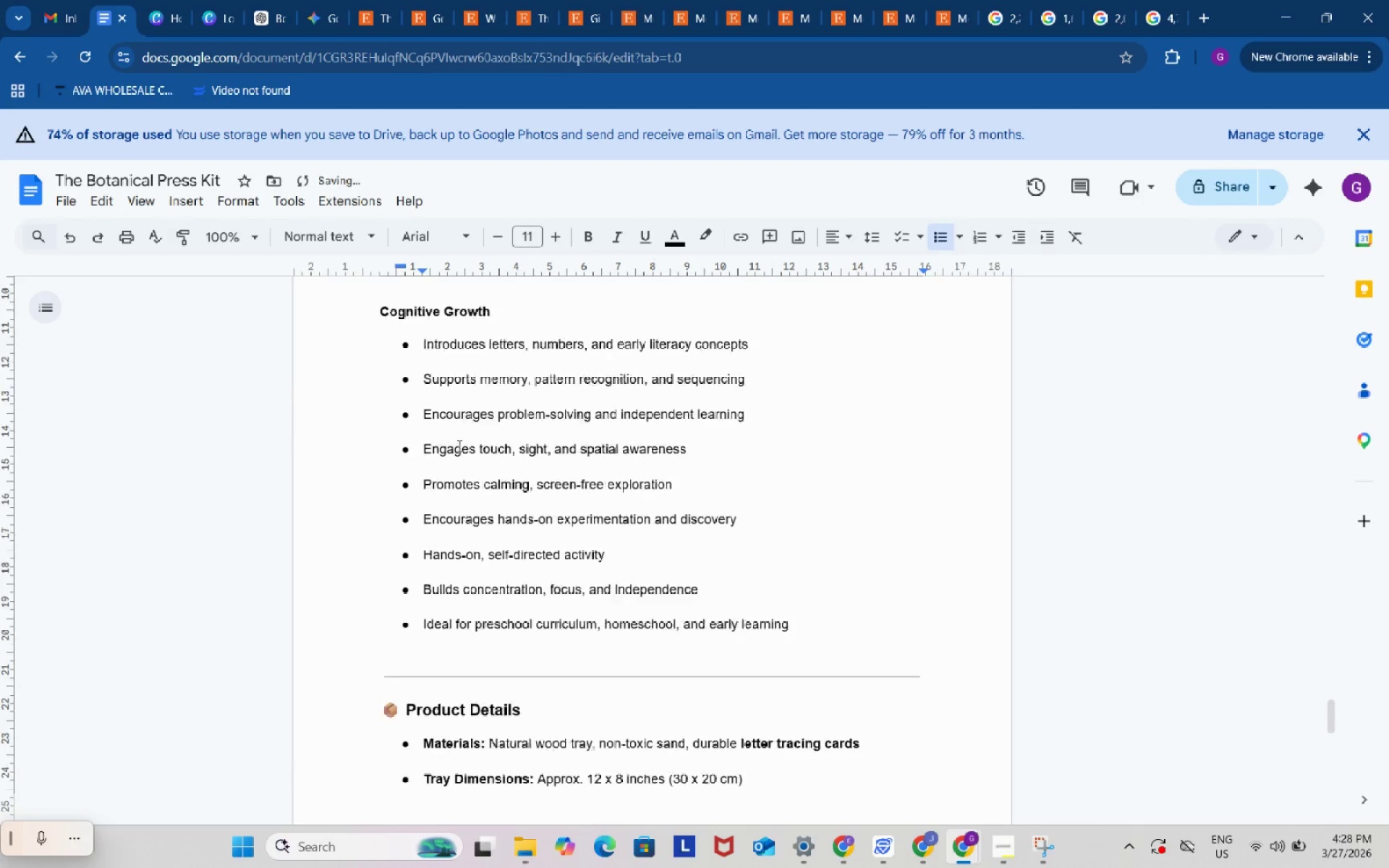 
scroll: coordinate [458, 446], scroll_direction: up, amount: 2.0
 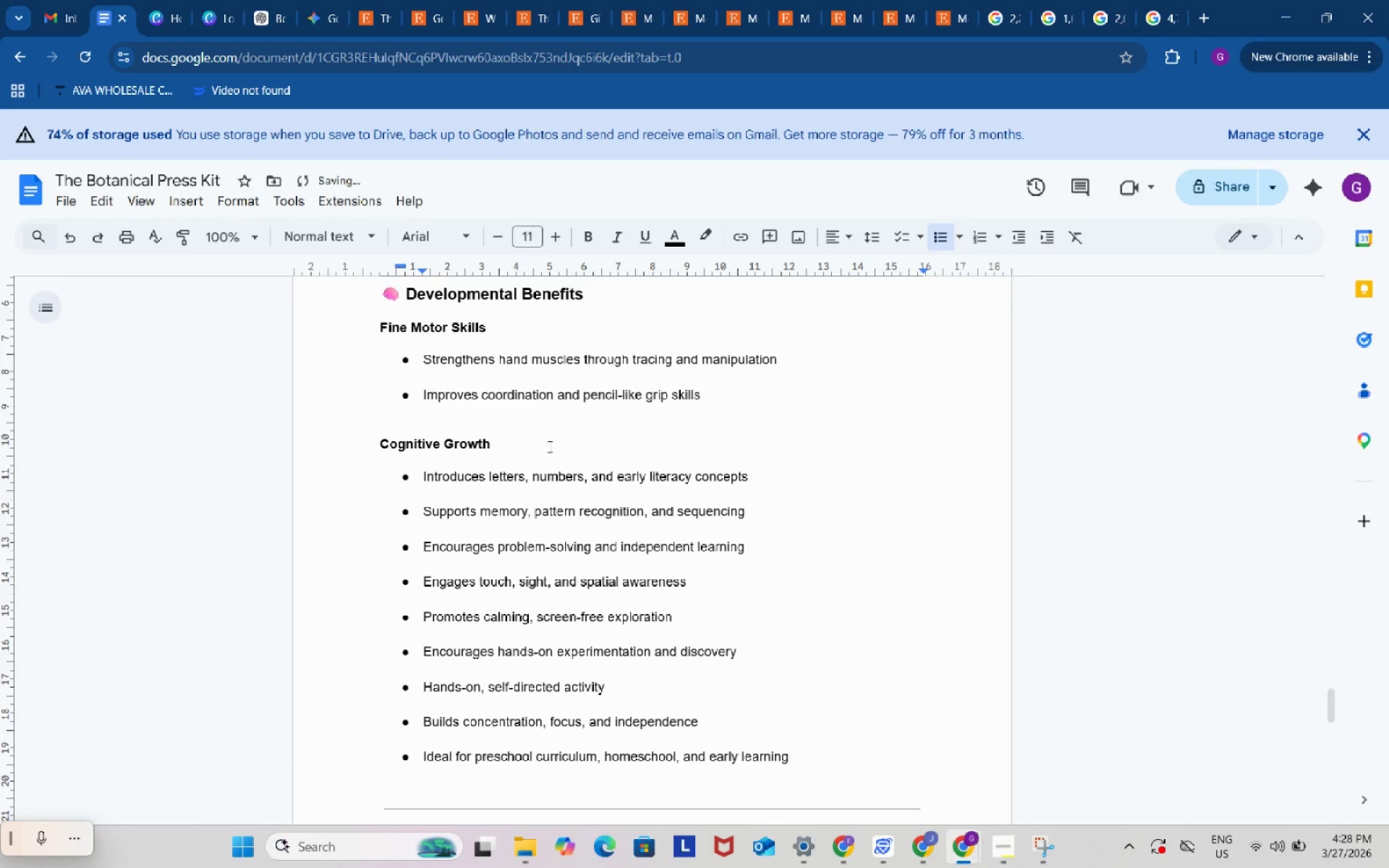 
left_click_drag(start_coordinate=[537, 444], to_coordinate=[365, 430])
 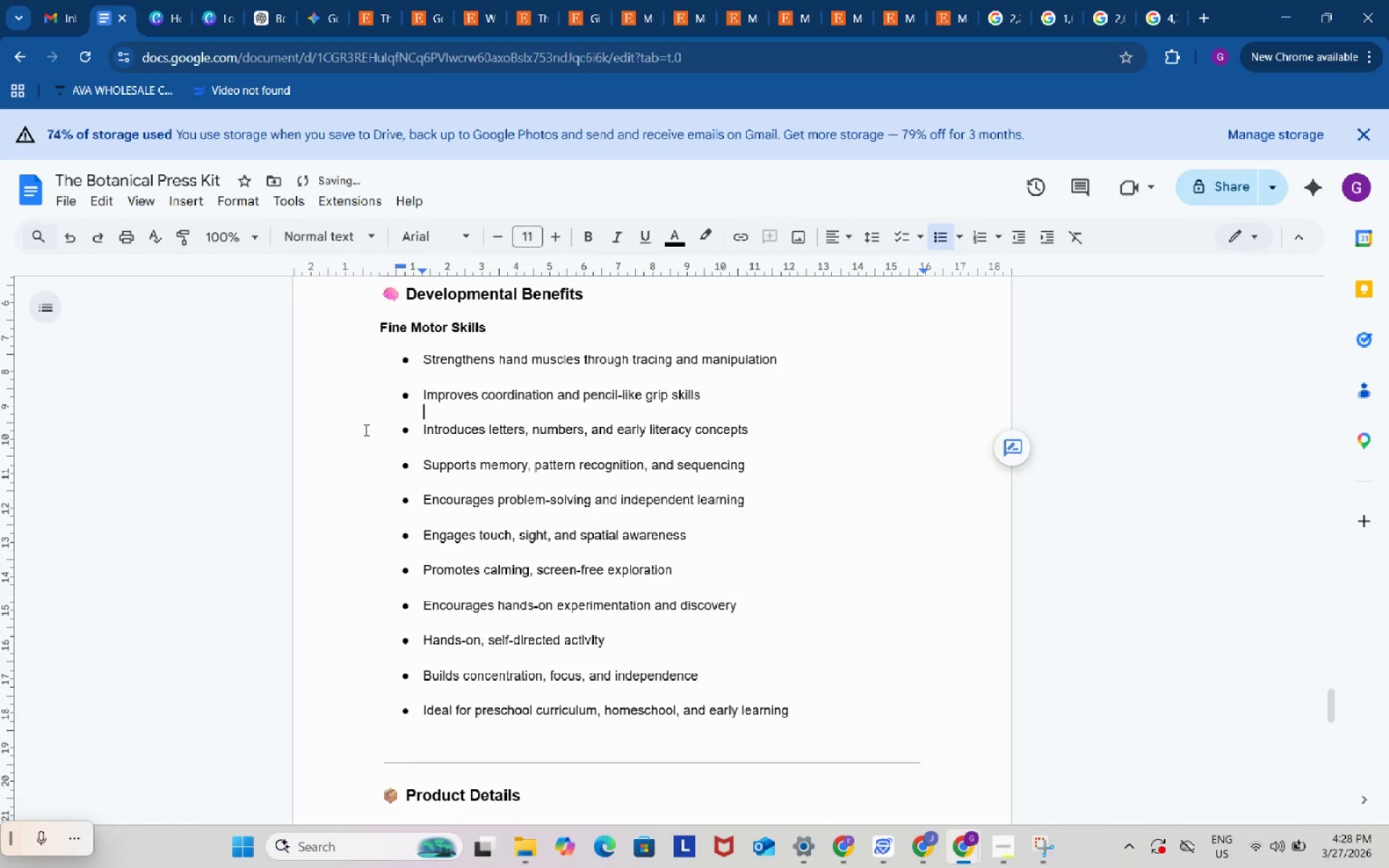 
key(Backspace)
 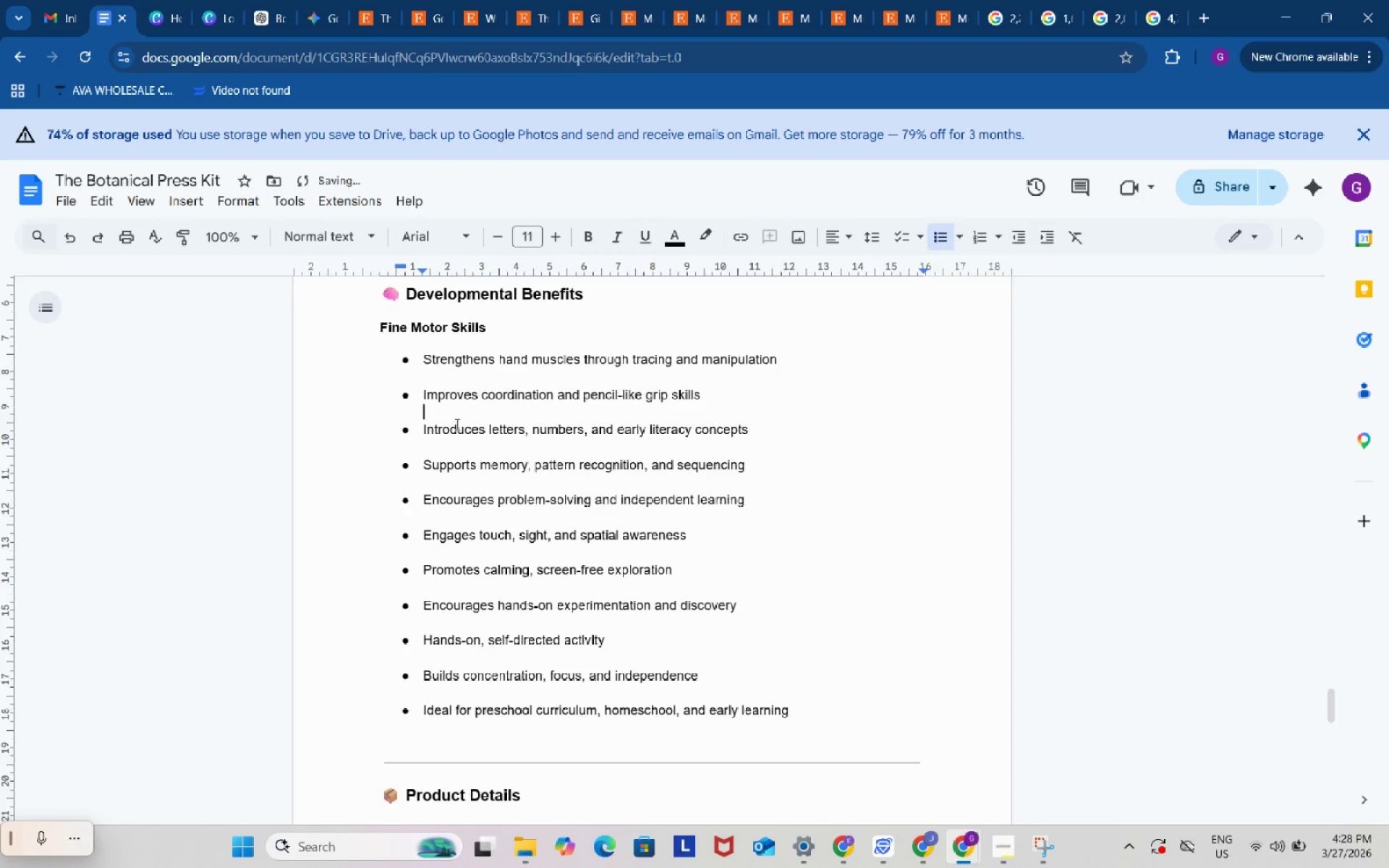 
scroll: coordinate [456, 424], scroll_direction: up, amount: 3.0
 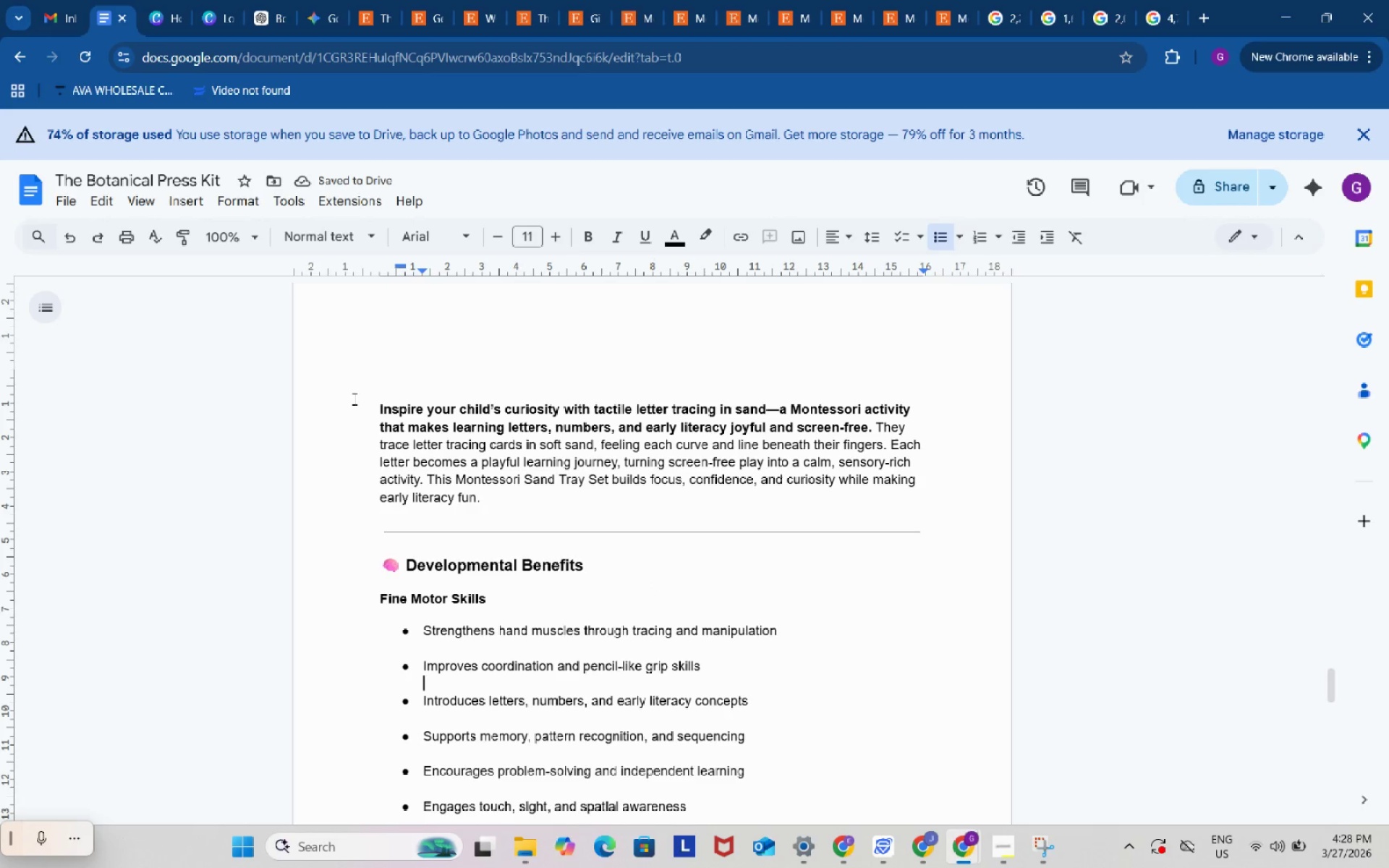 
left_click_drag(start_coordinate=[353, 399], to_coordinate=[465, 563])
 